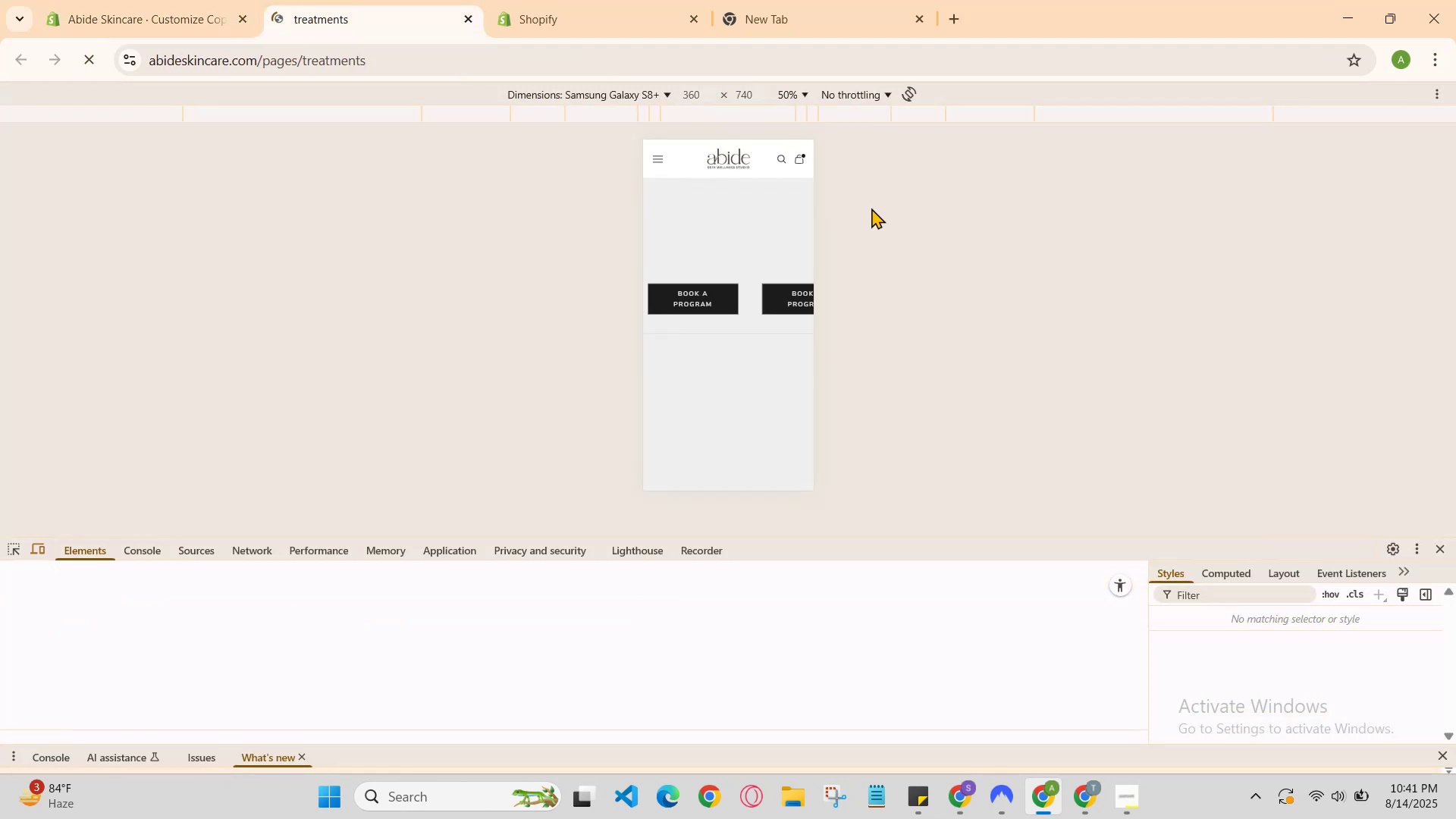 
scroll: coordinate [717, 325], scroll_direction: up, amount: 14.0
 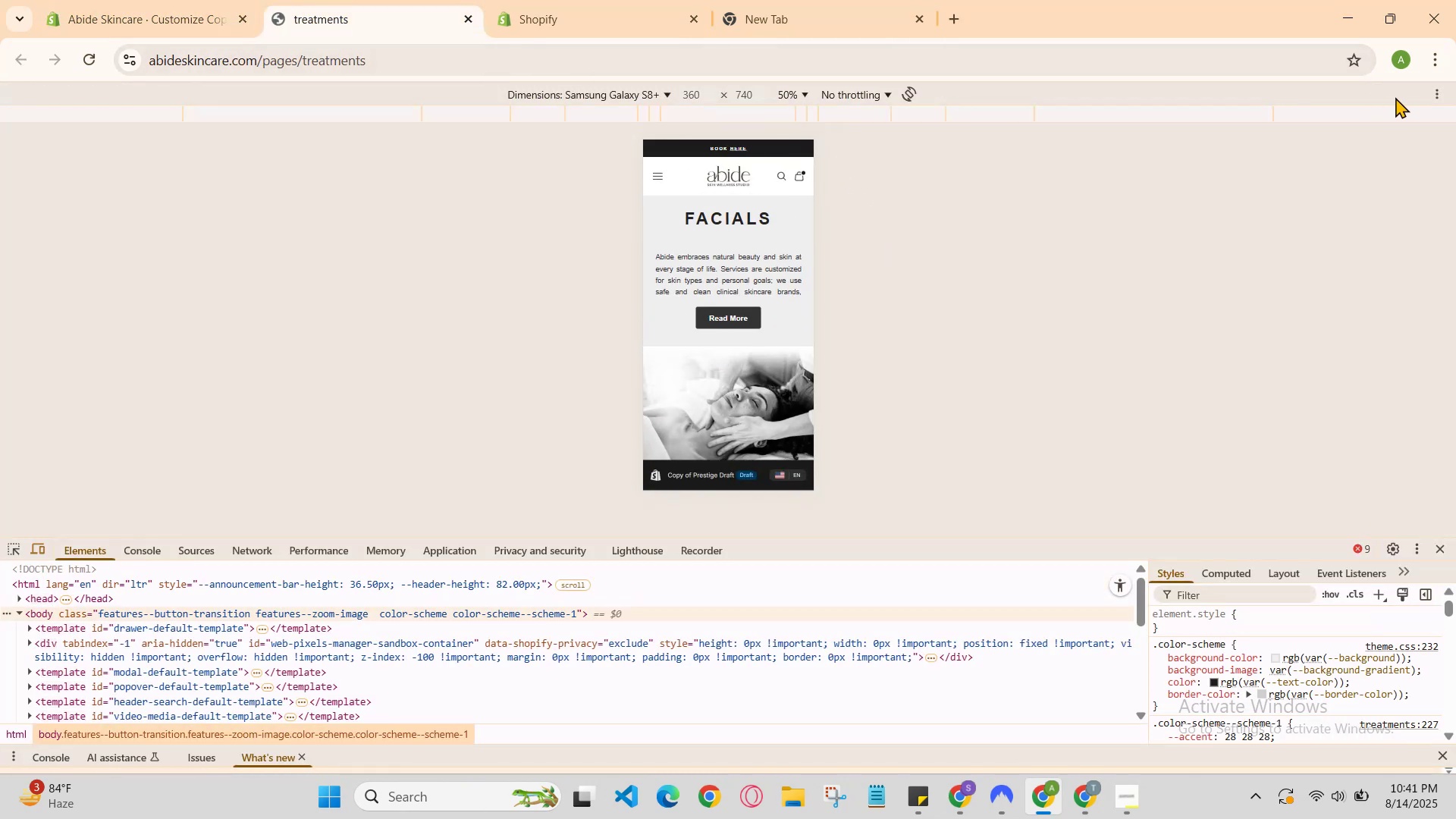 
left_click([1430, 99])
 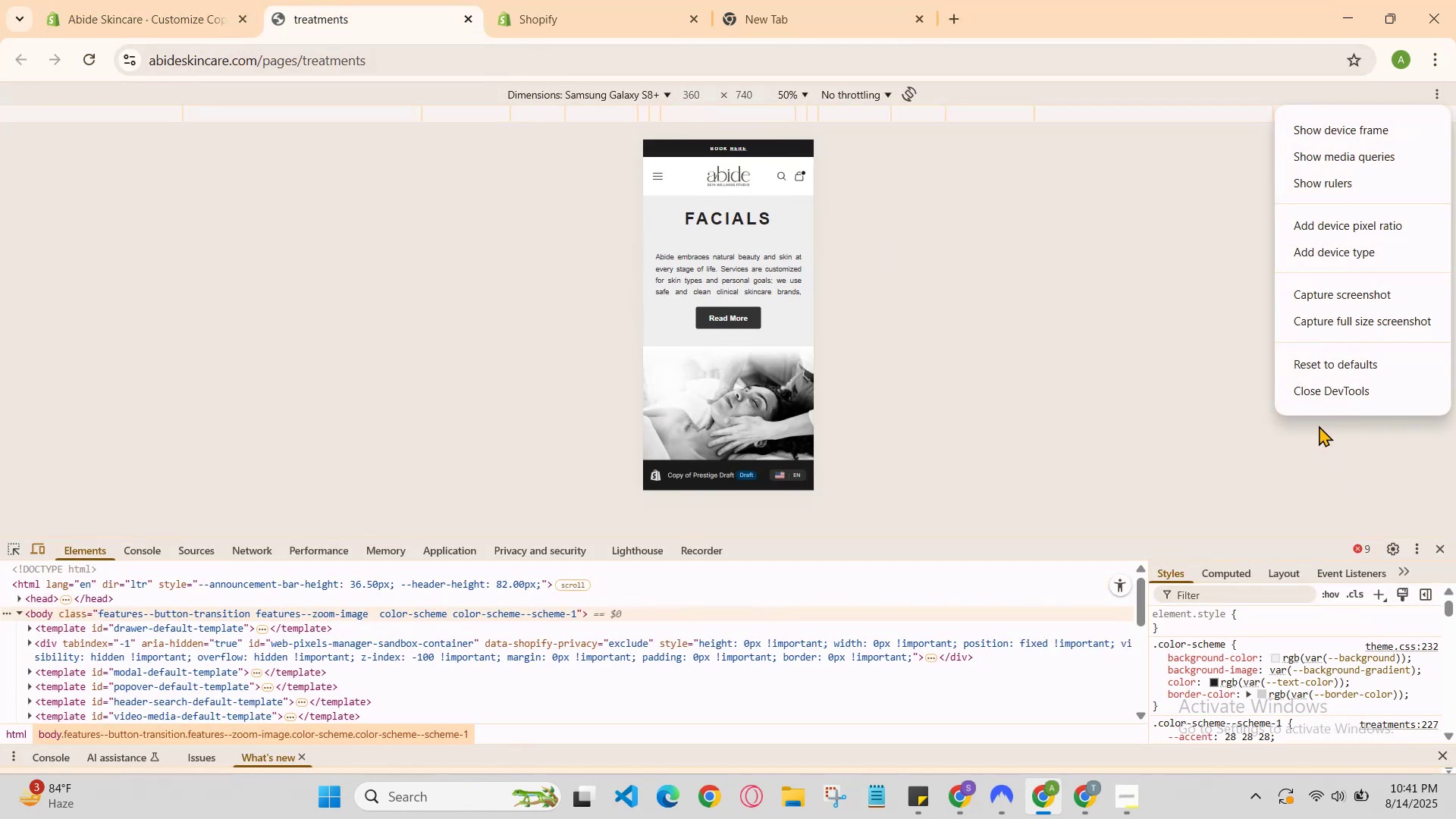 
left_click([1331, 375])
 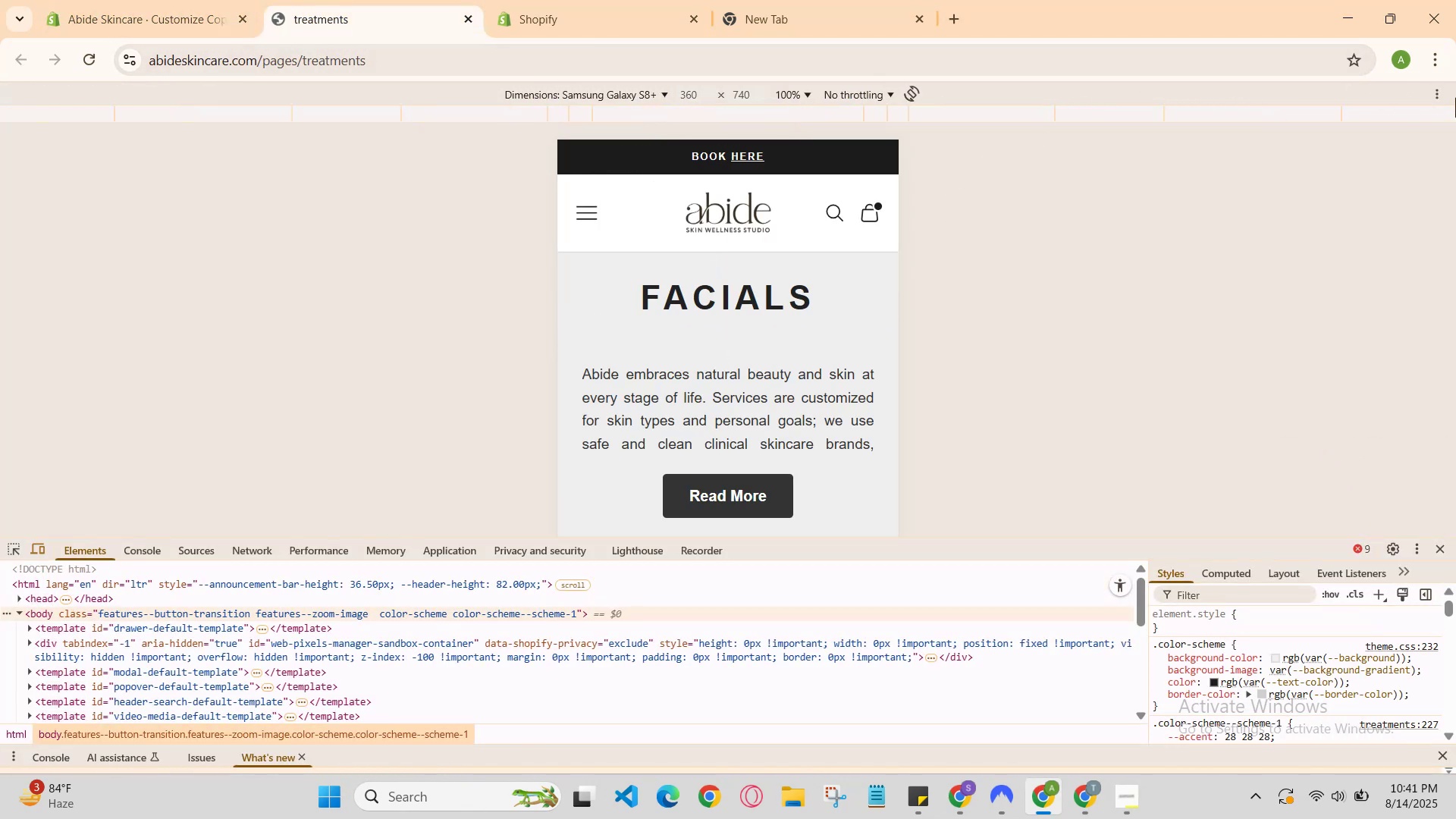 
left_click([1441, 93])
 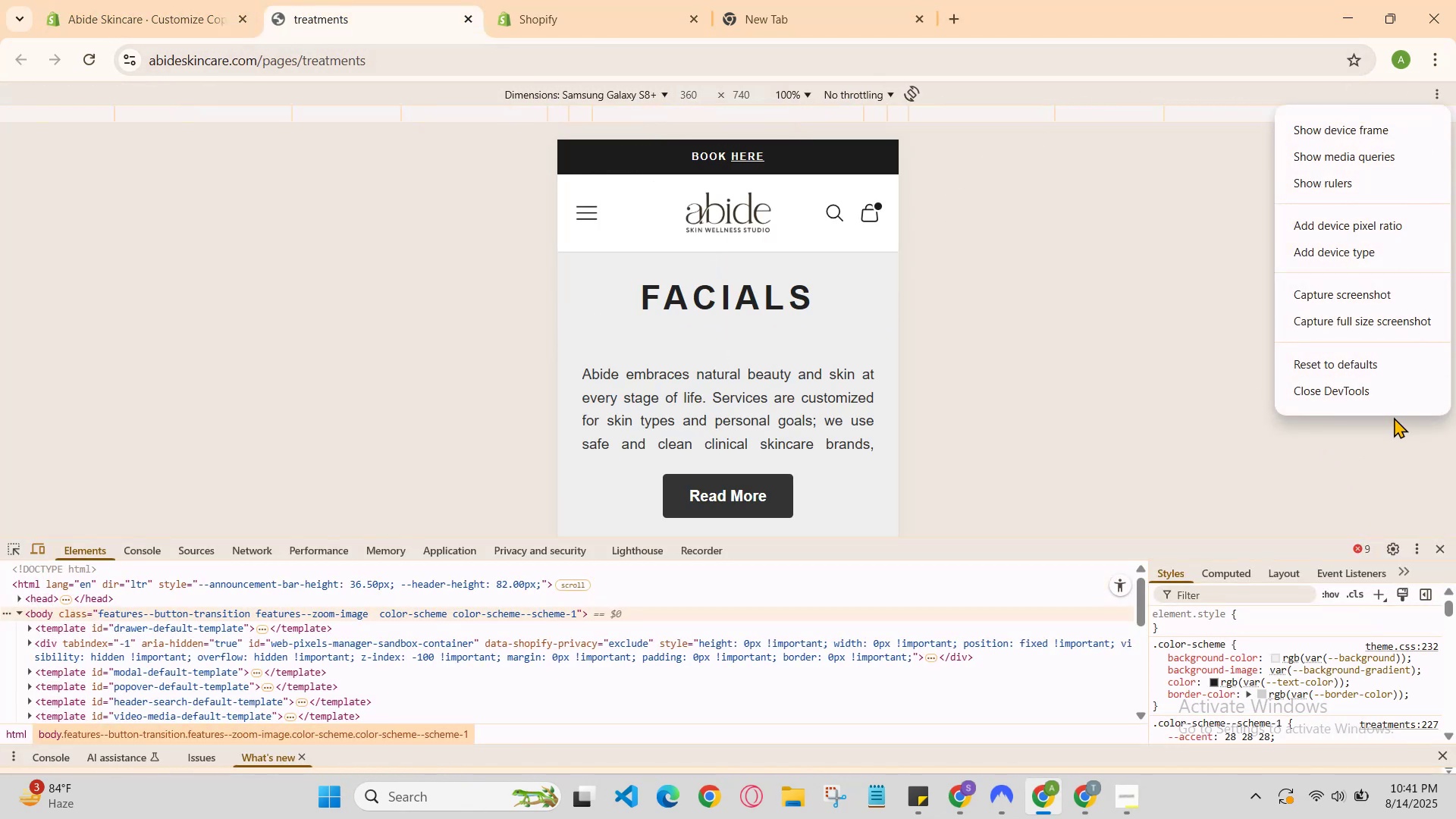 
left_click([1379, 396])
 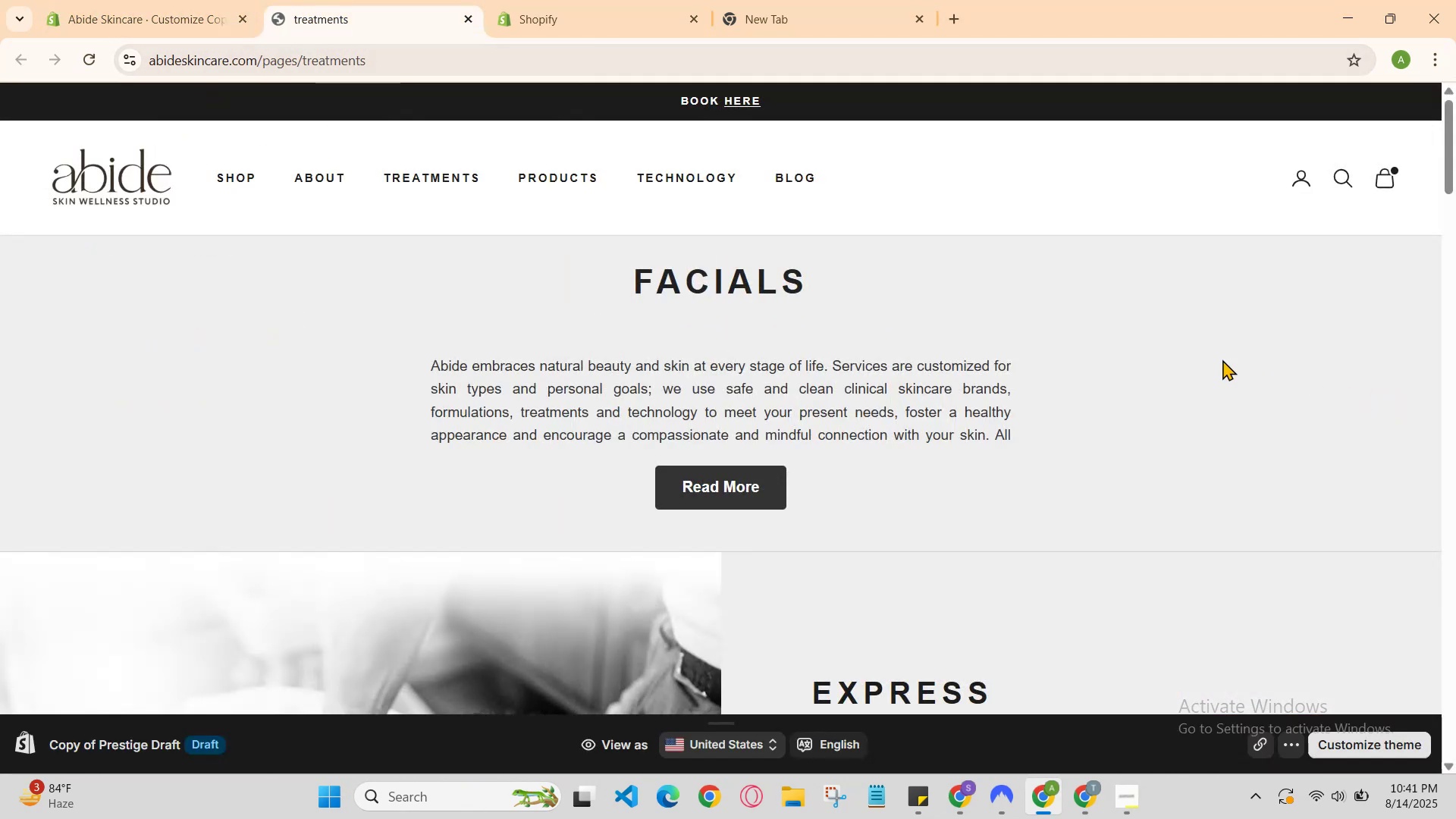 
scroll: coordinate [871, 273], scroll_direction: down, amount: 16.0
 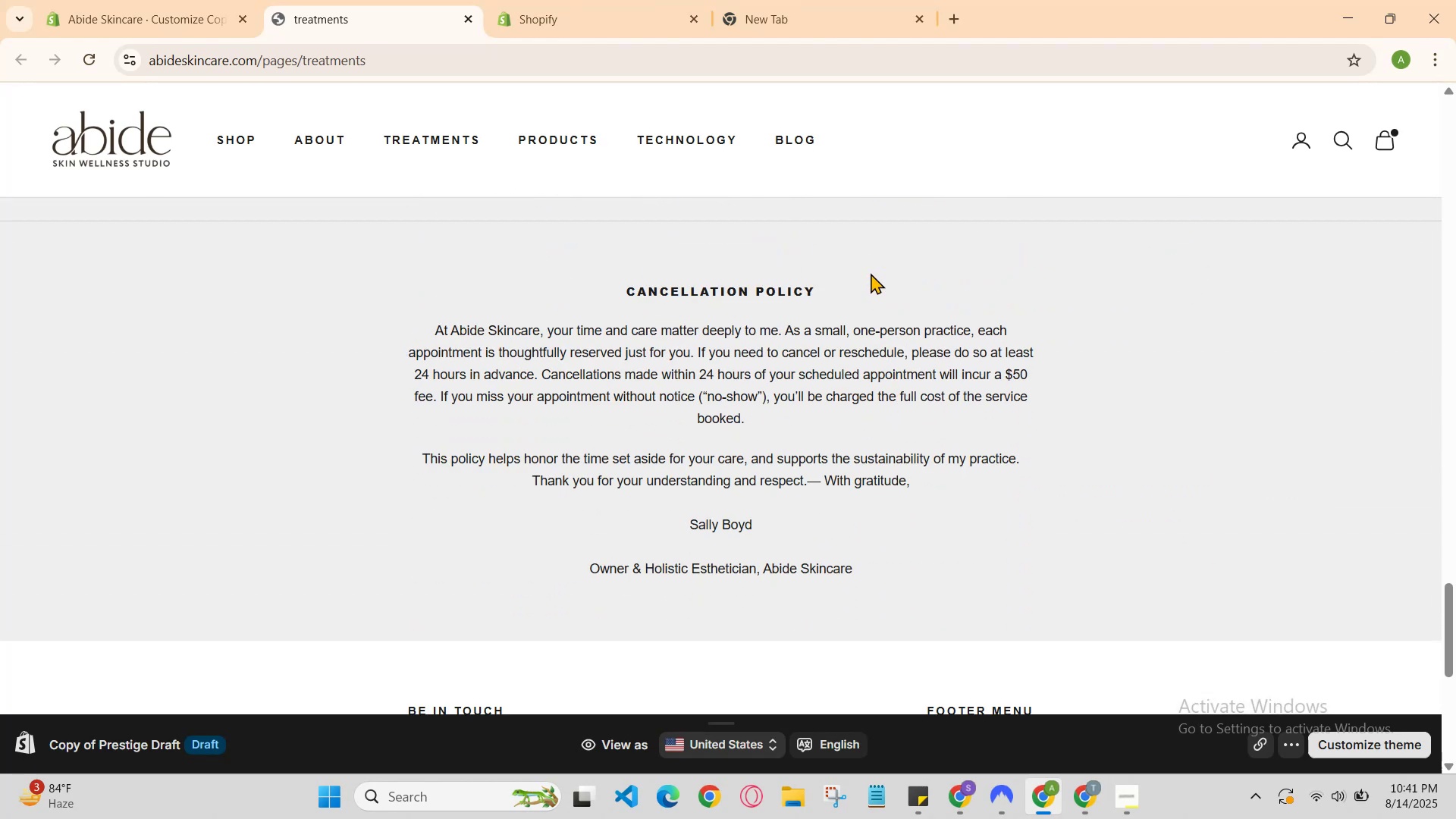 
scroll: coordinate [784, 287], scroll_direction: up, amount: 16.0
 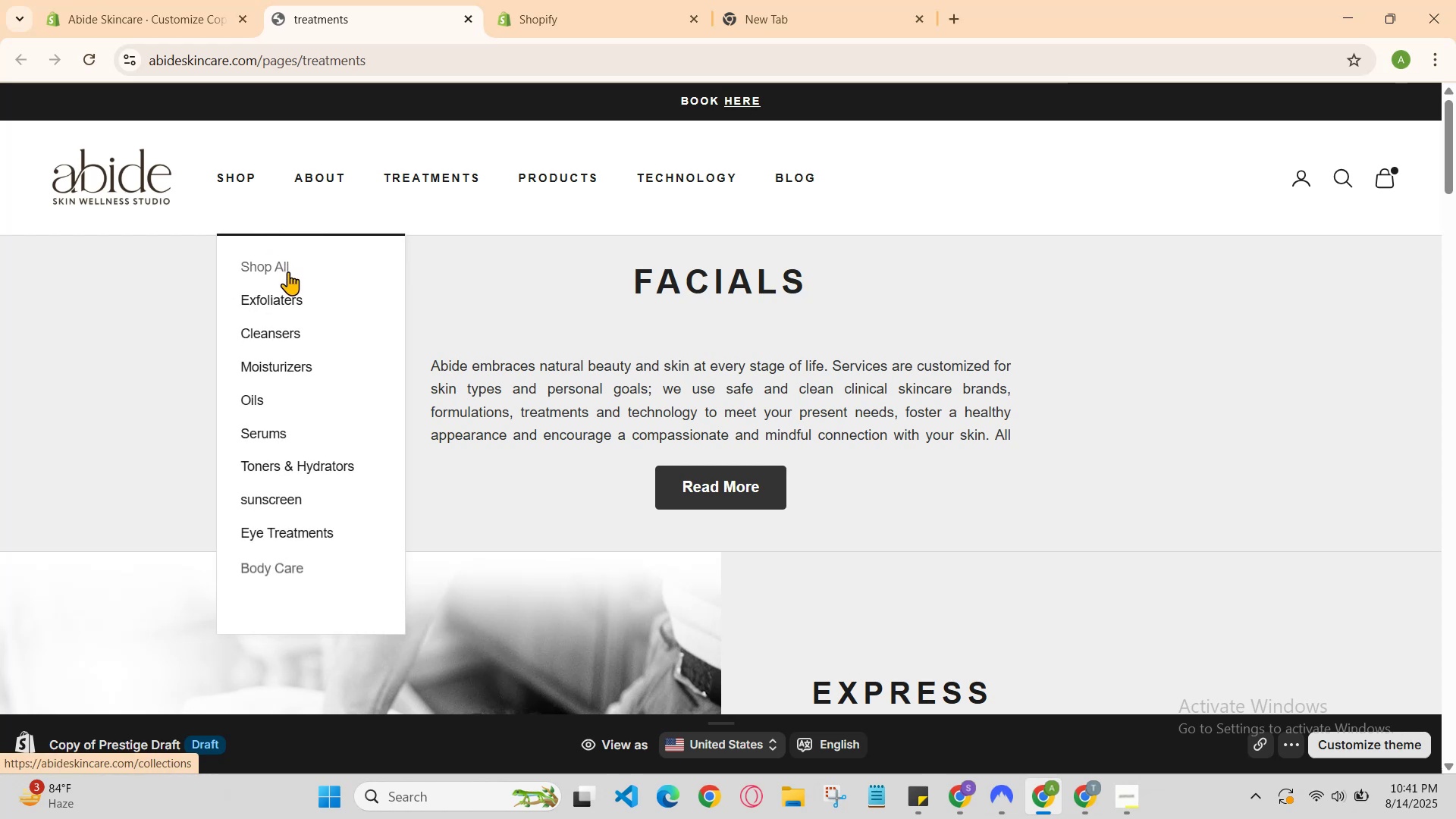 
scroll: coordinate [604, 322], scroll_direction: down, amount: 14.0
 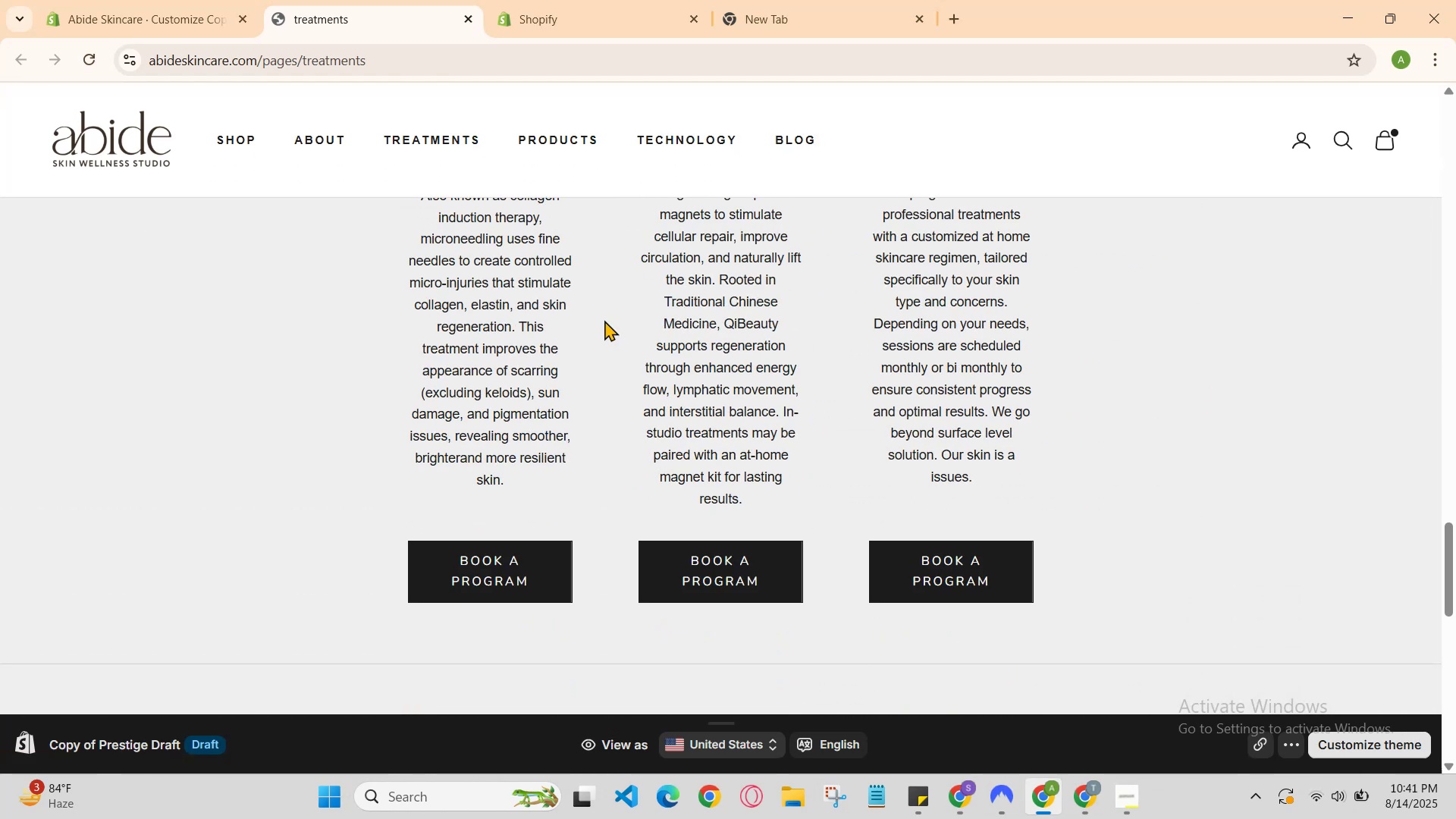 
scroll: coordinate [628, 306], scroll_direction: none, amount: 0.0
 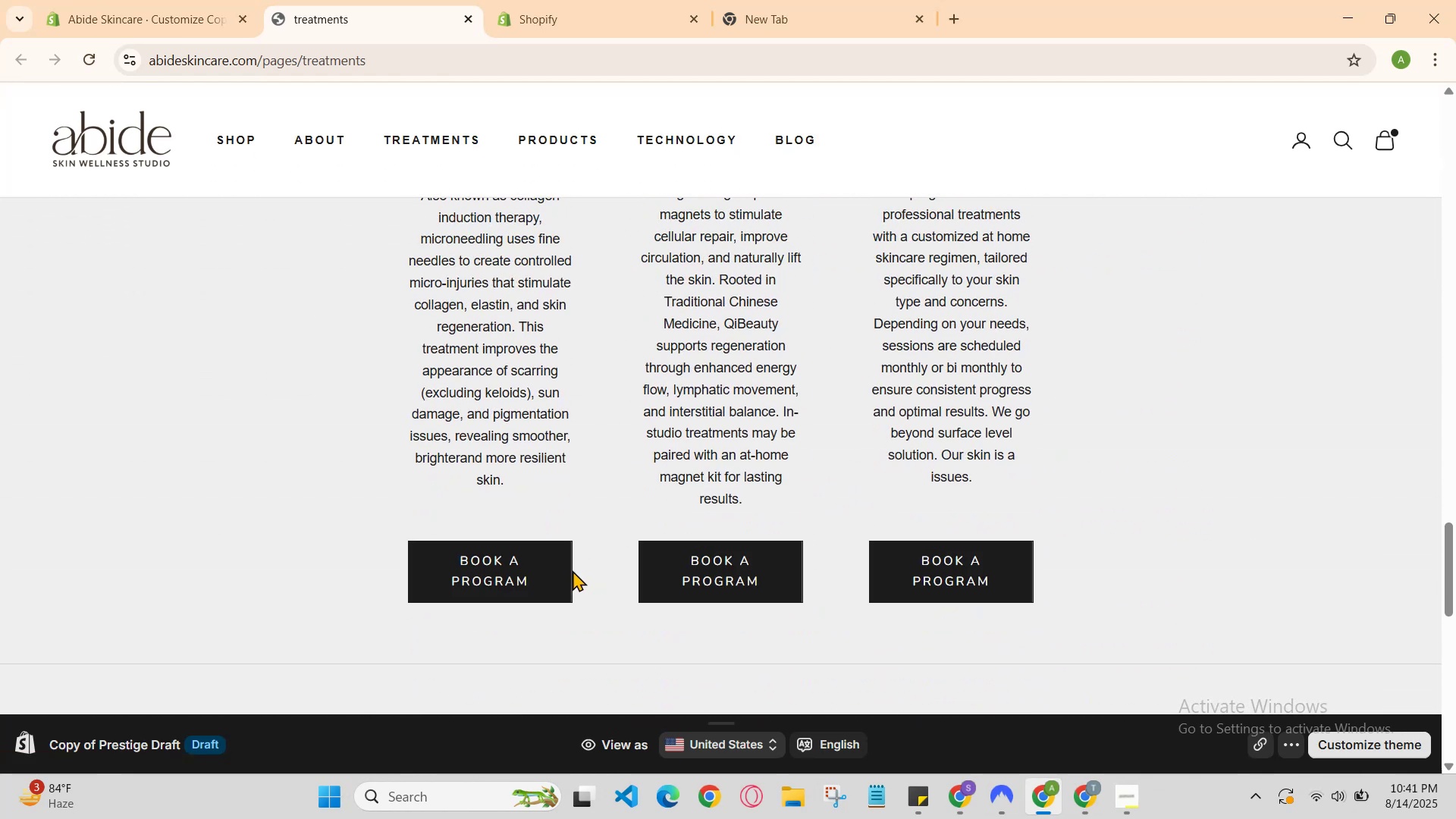 
right_click([562, 573])
 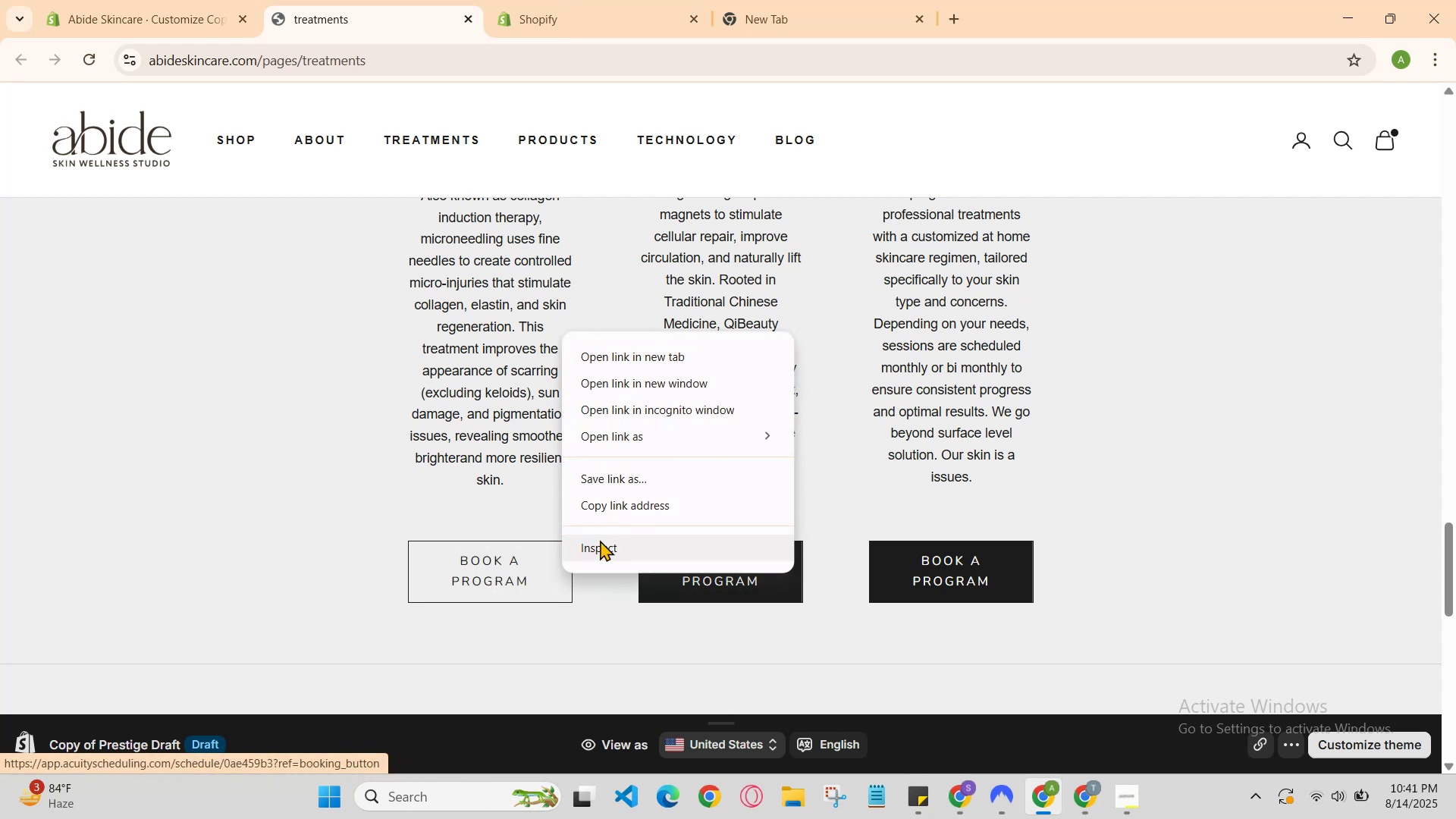 
left_click([608, 532])
 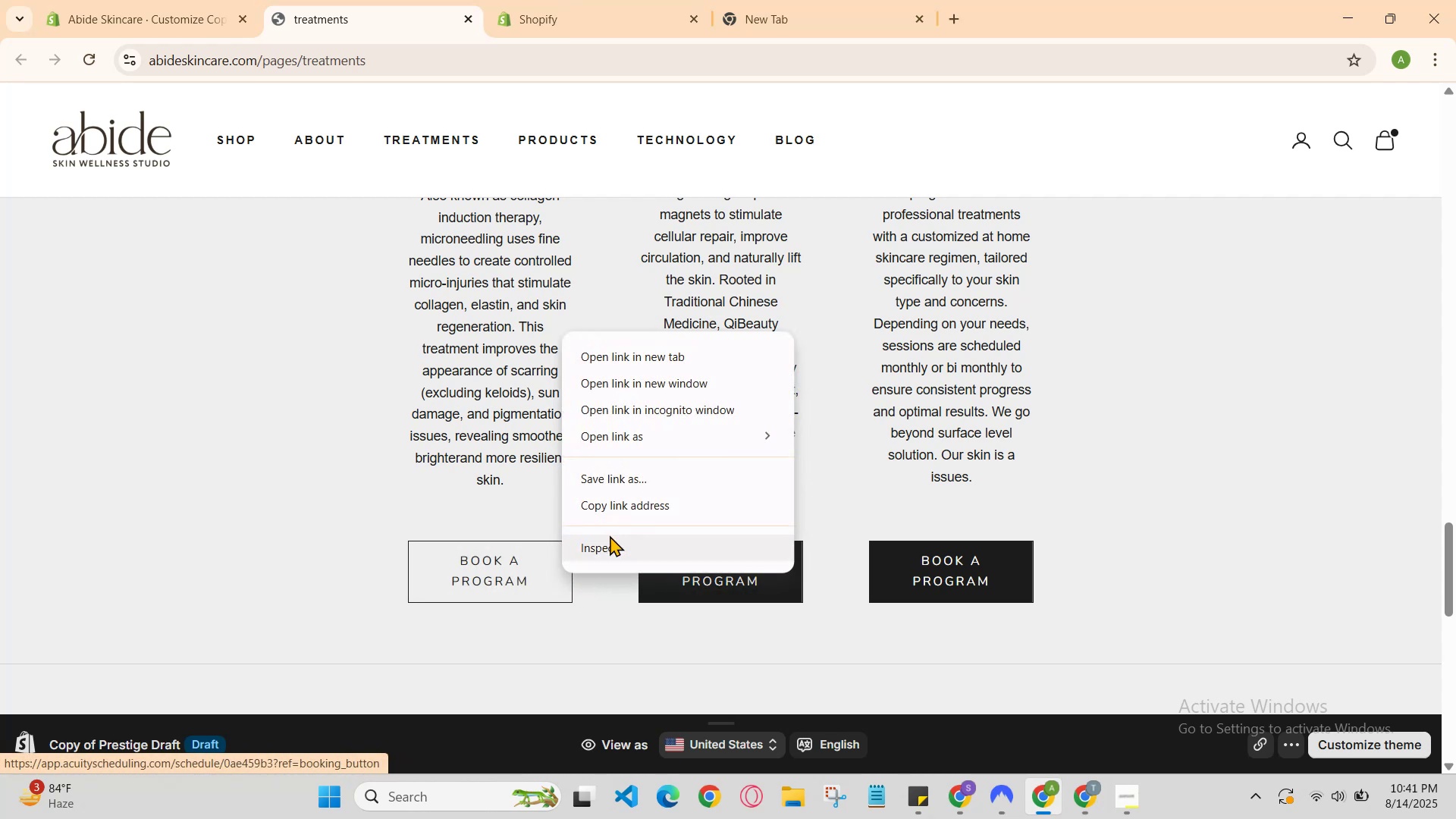 
left_click([610, 537])
 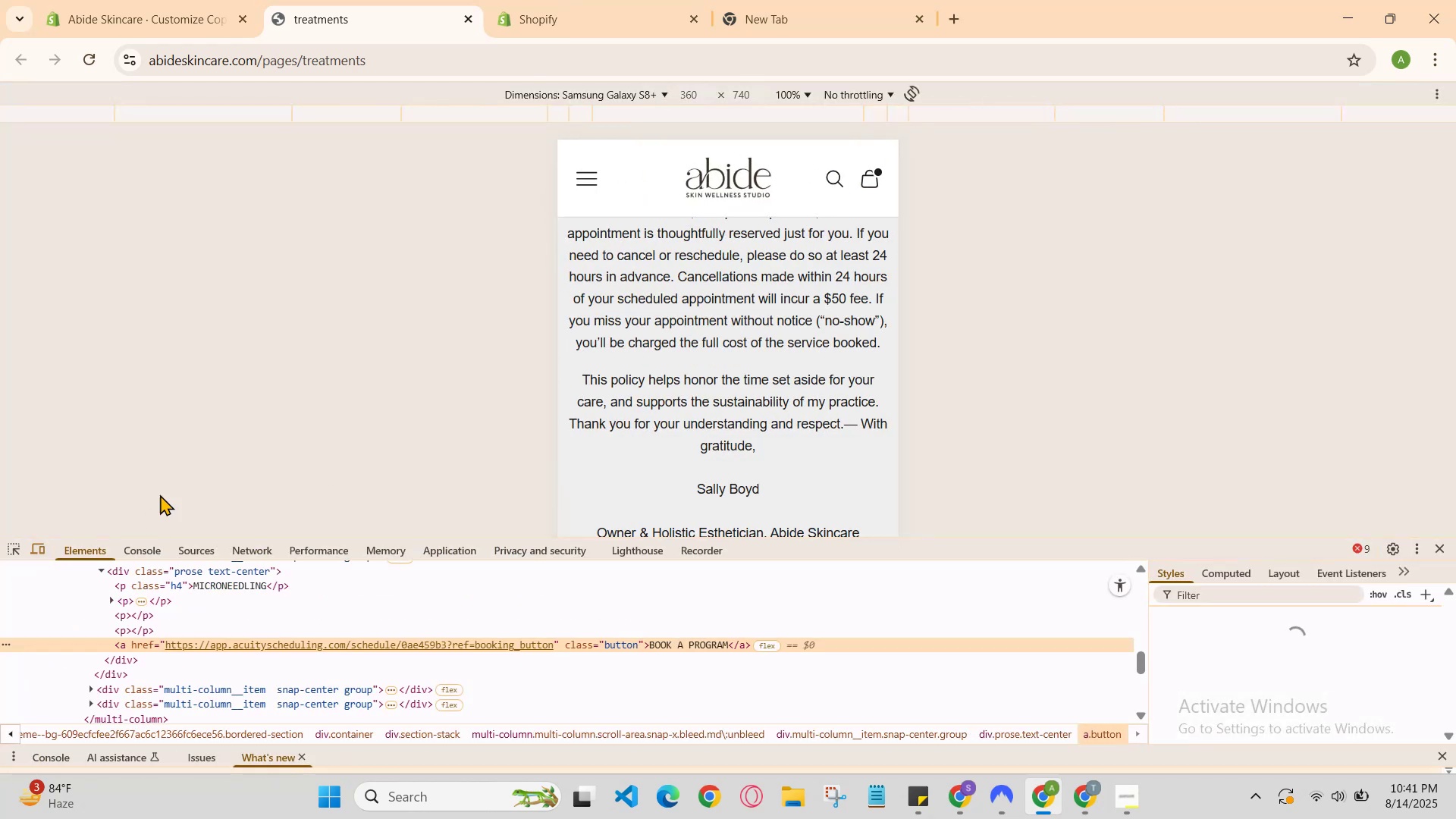 
left_click([46, 546])
 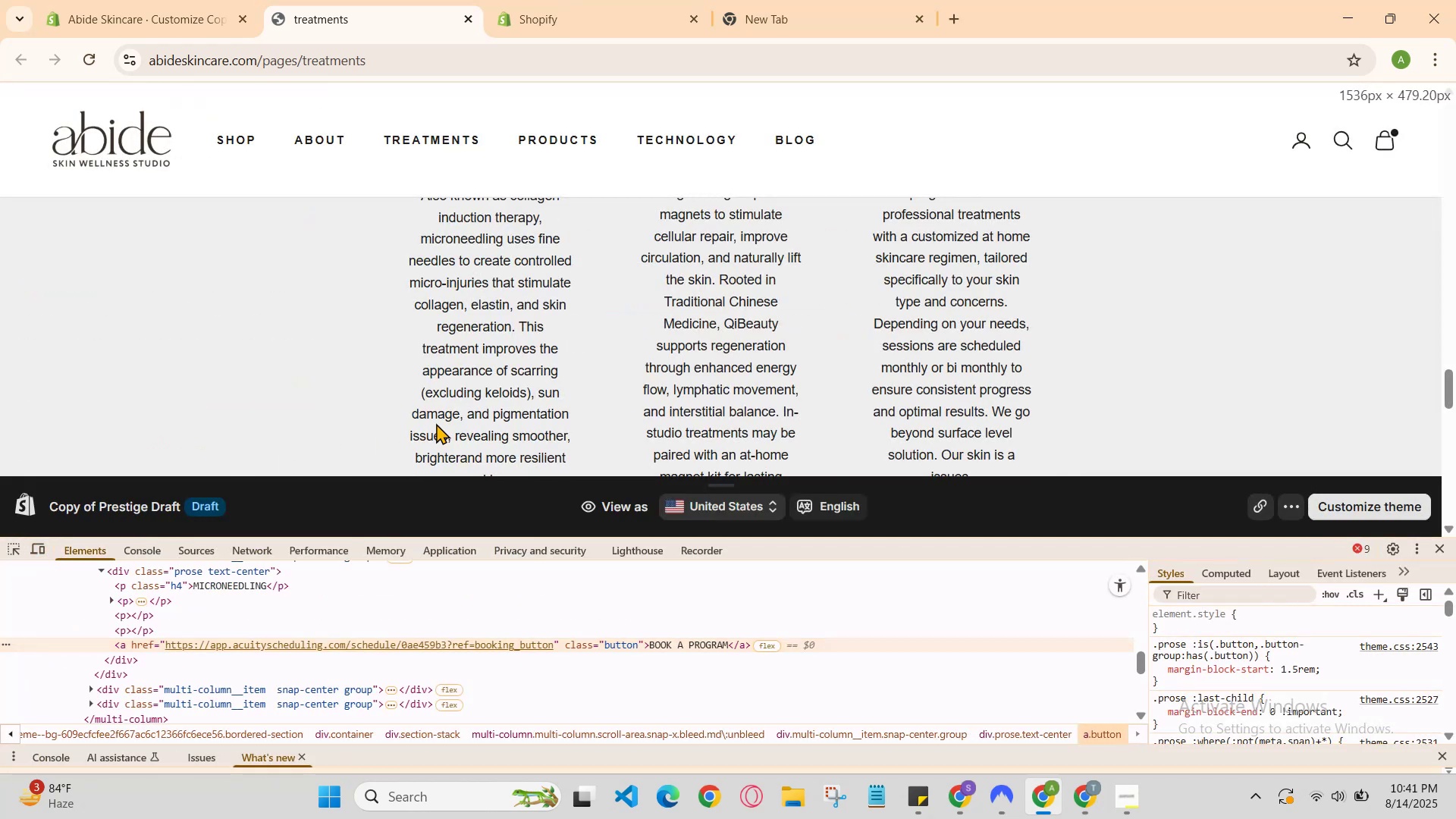 
right_click([473, 410])
 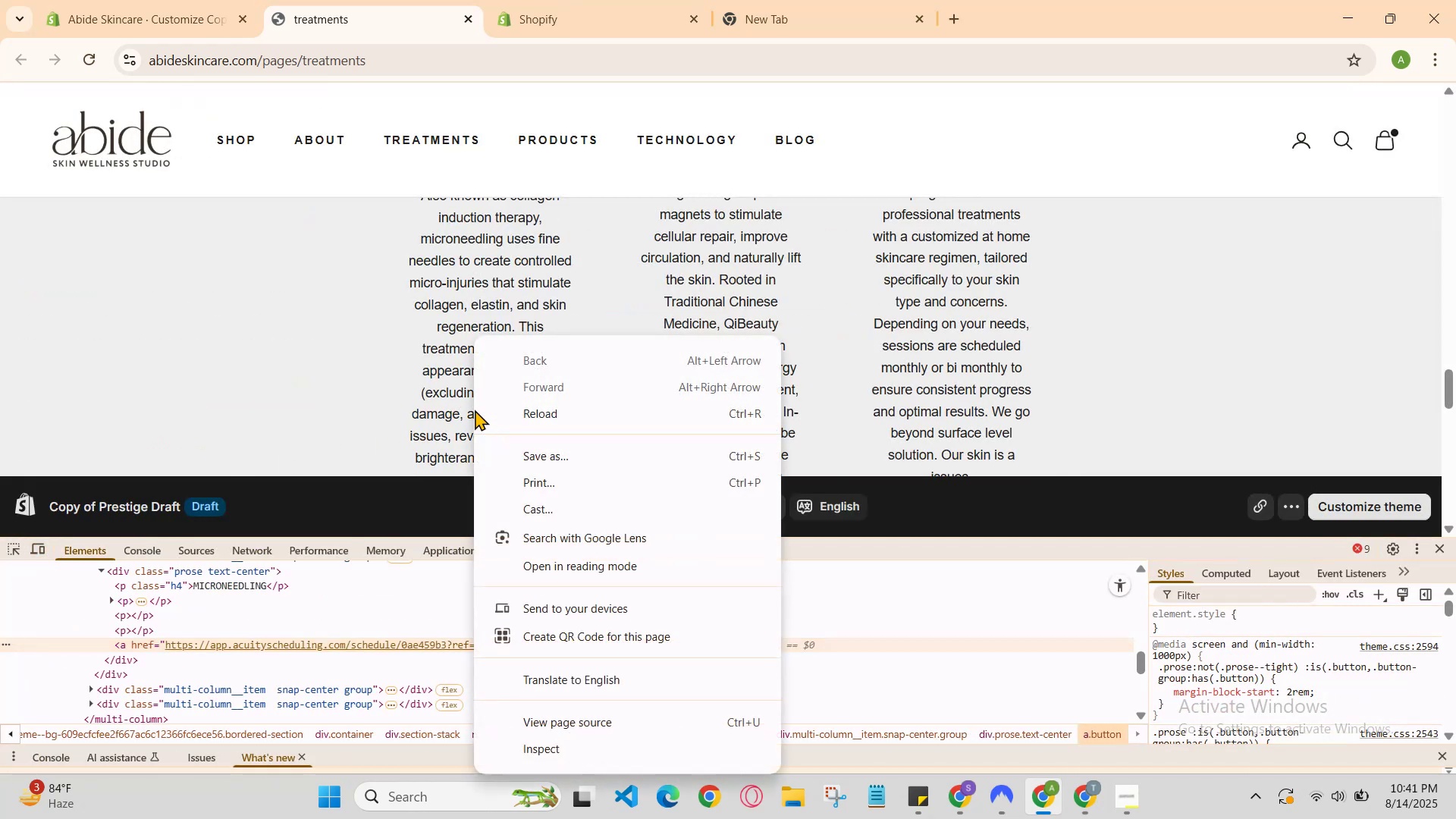 
scroll: coordinate [904, 368], scroll_direction: down, amount: 2.0
 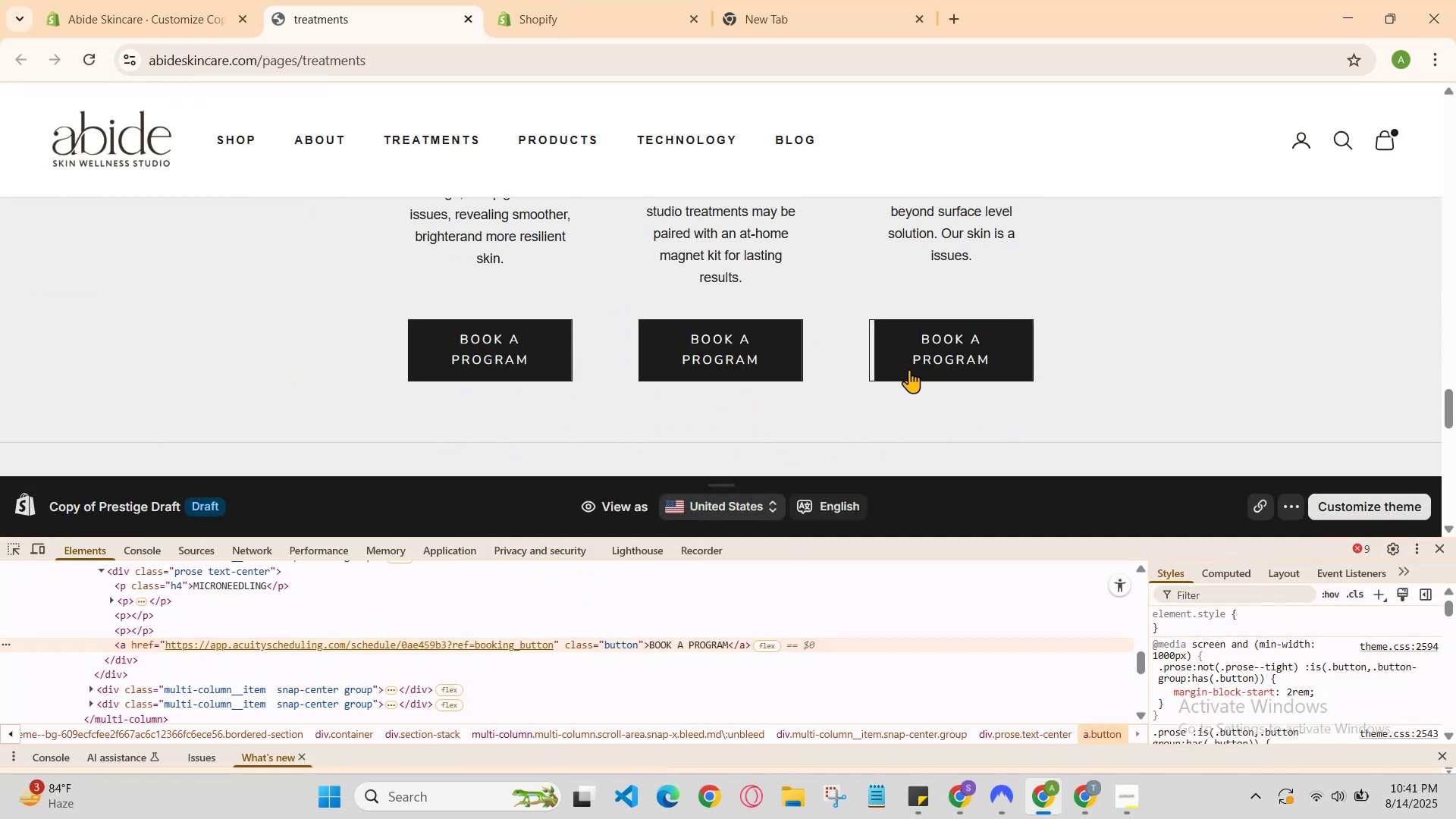 
right_click([930, 347])
 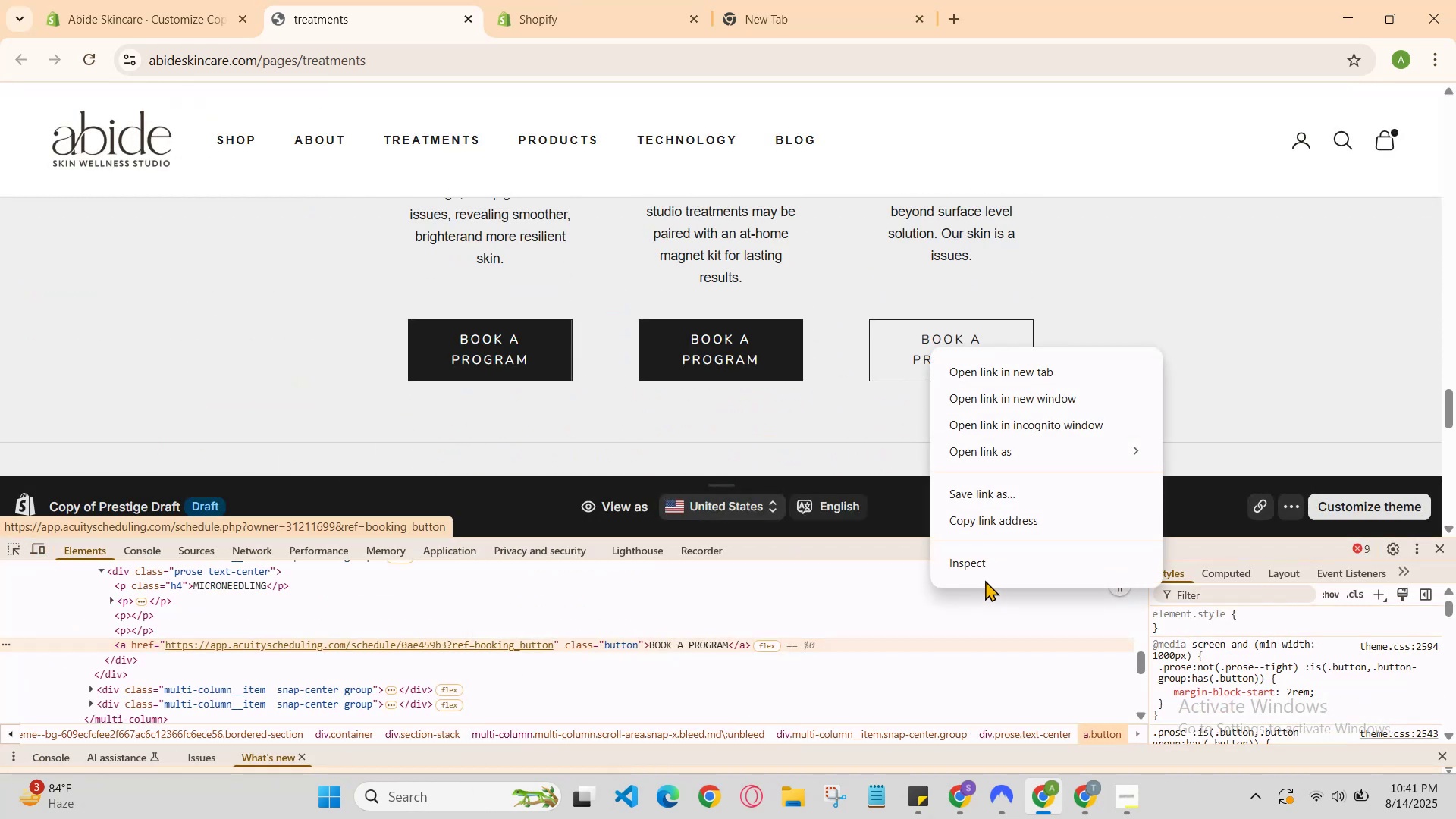 
left_click([983, 570])
 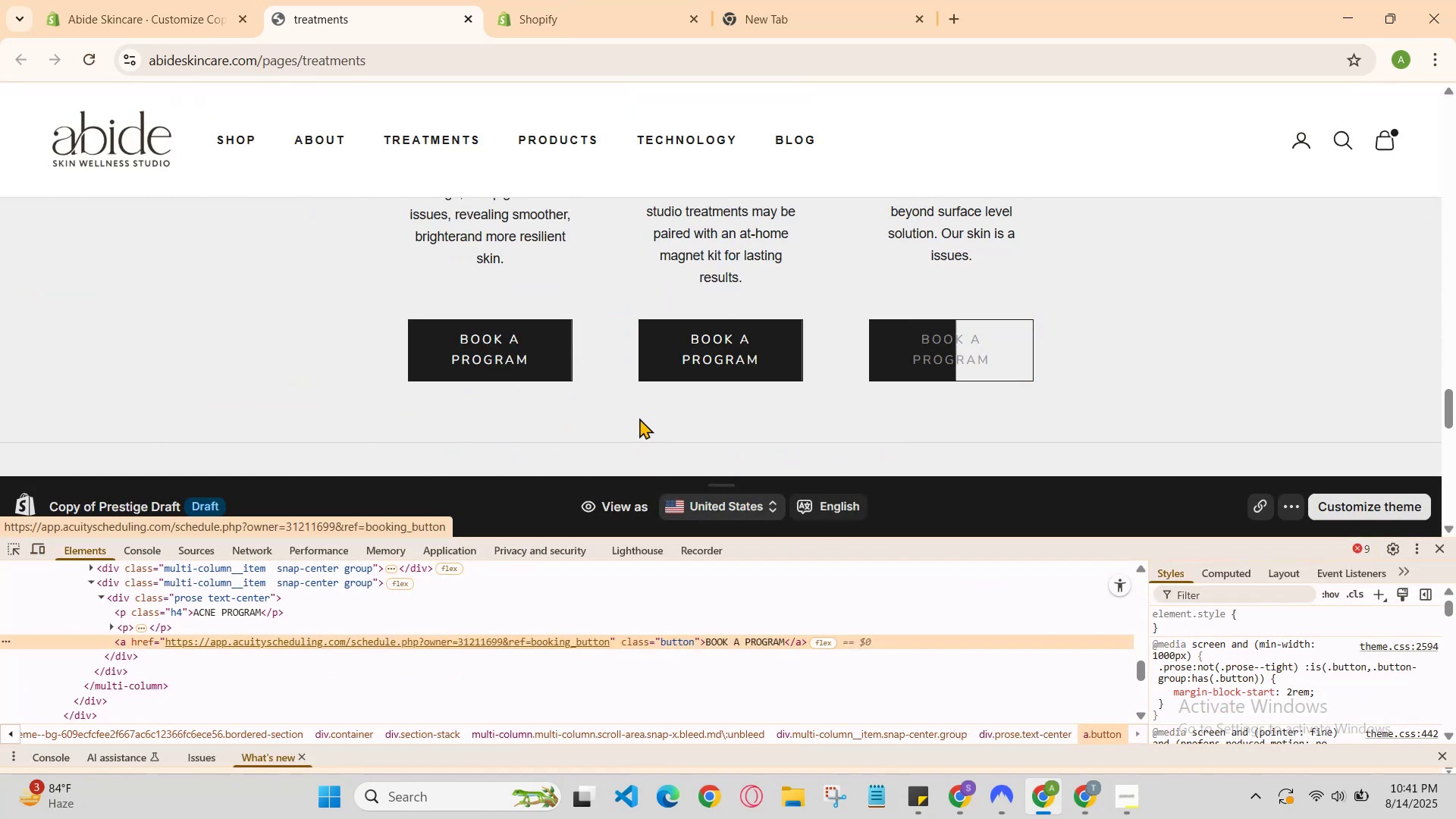 
scroll: coordinate [620, 363], scroll_direction: down, amount: 1.0
 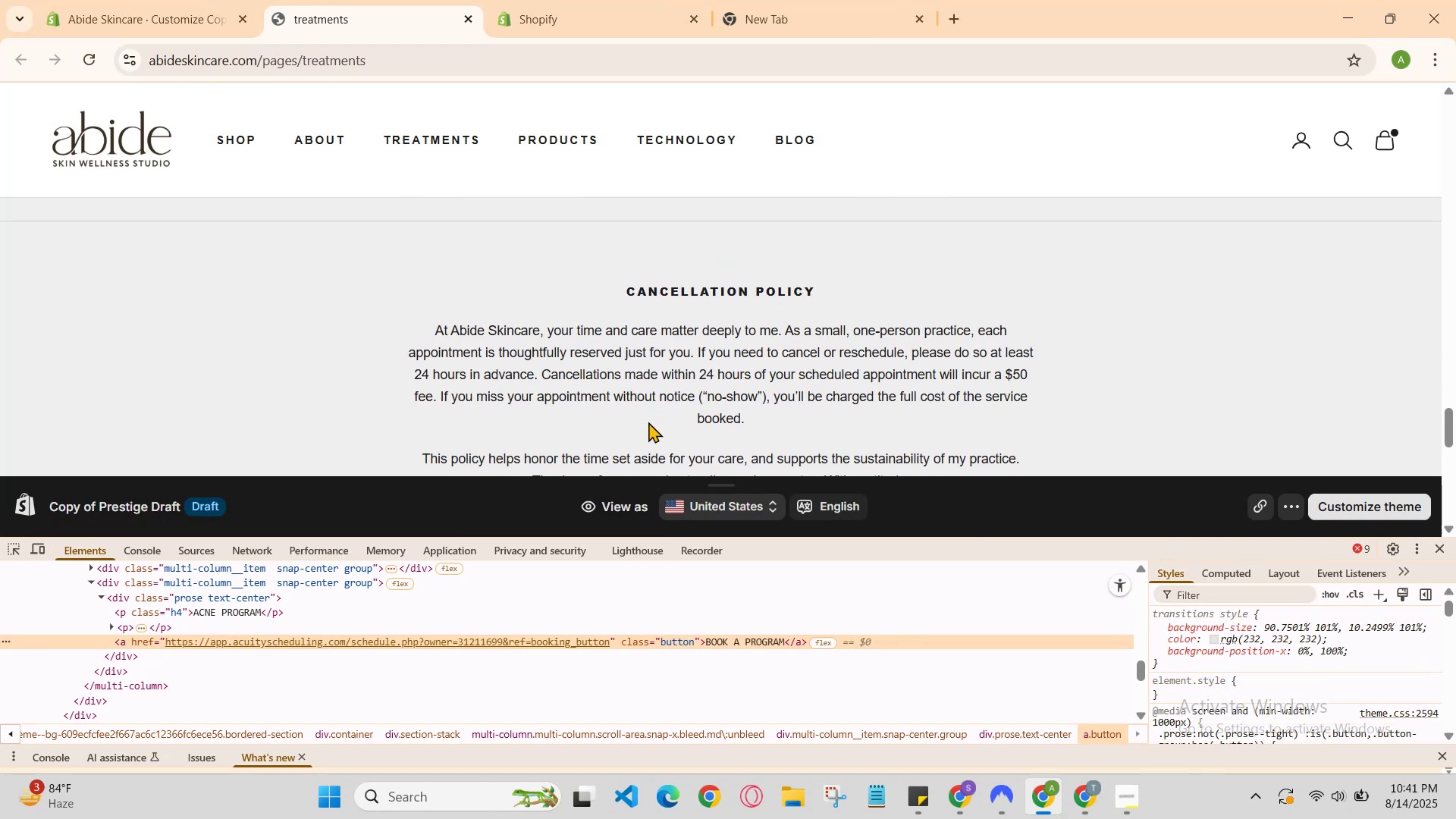 
scroll: coordinate [810, 605], scroll_direction: none, amount: 0.0
 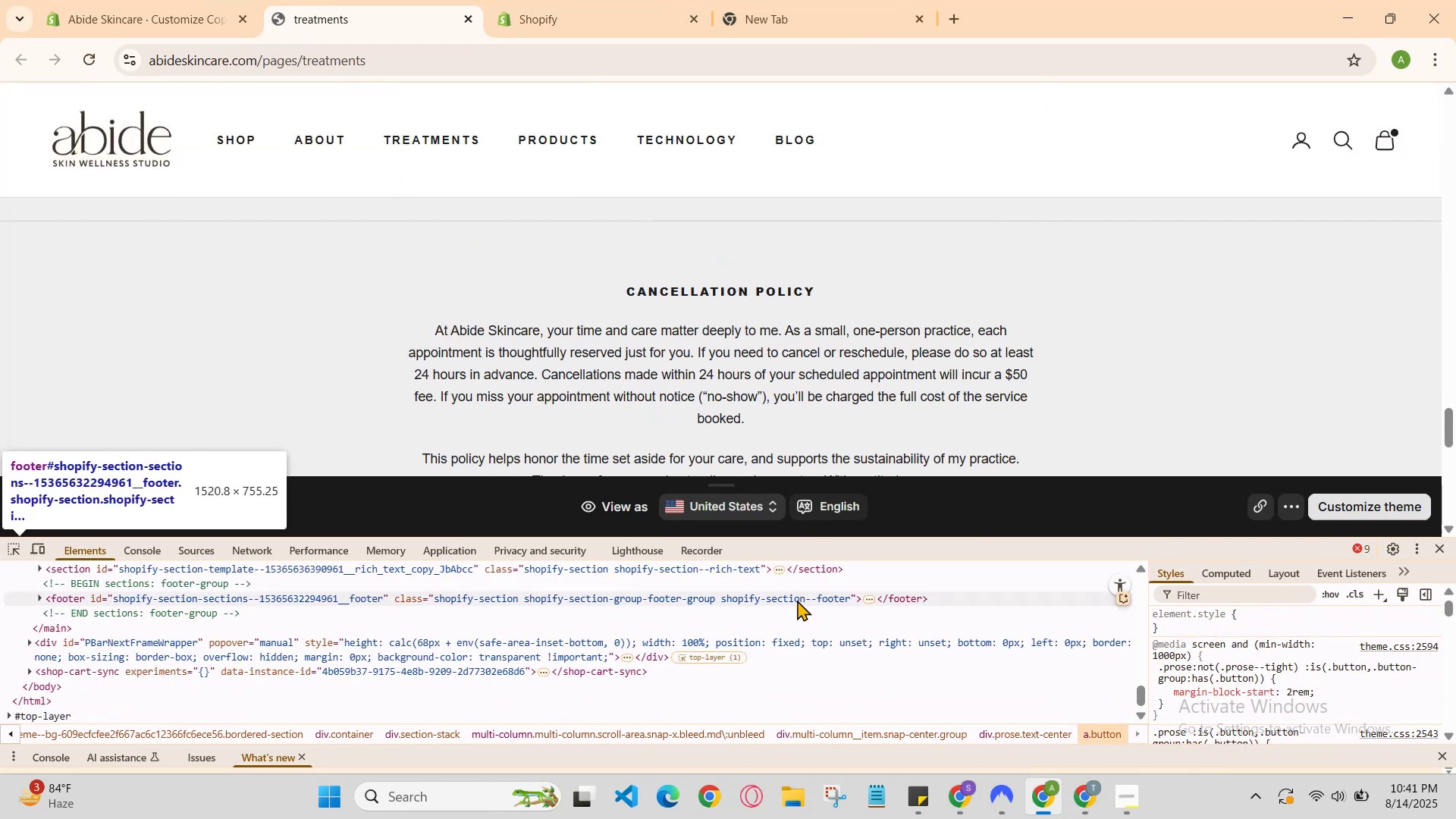 
scroll: coordinate [766, 309], scroll_direction: up, amount: 3.0
 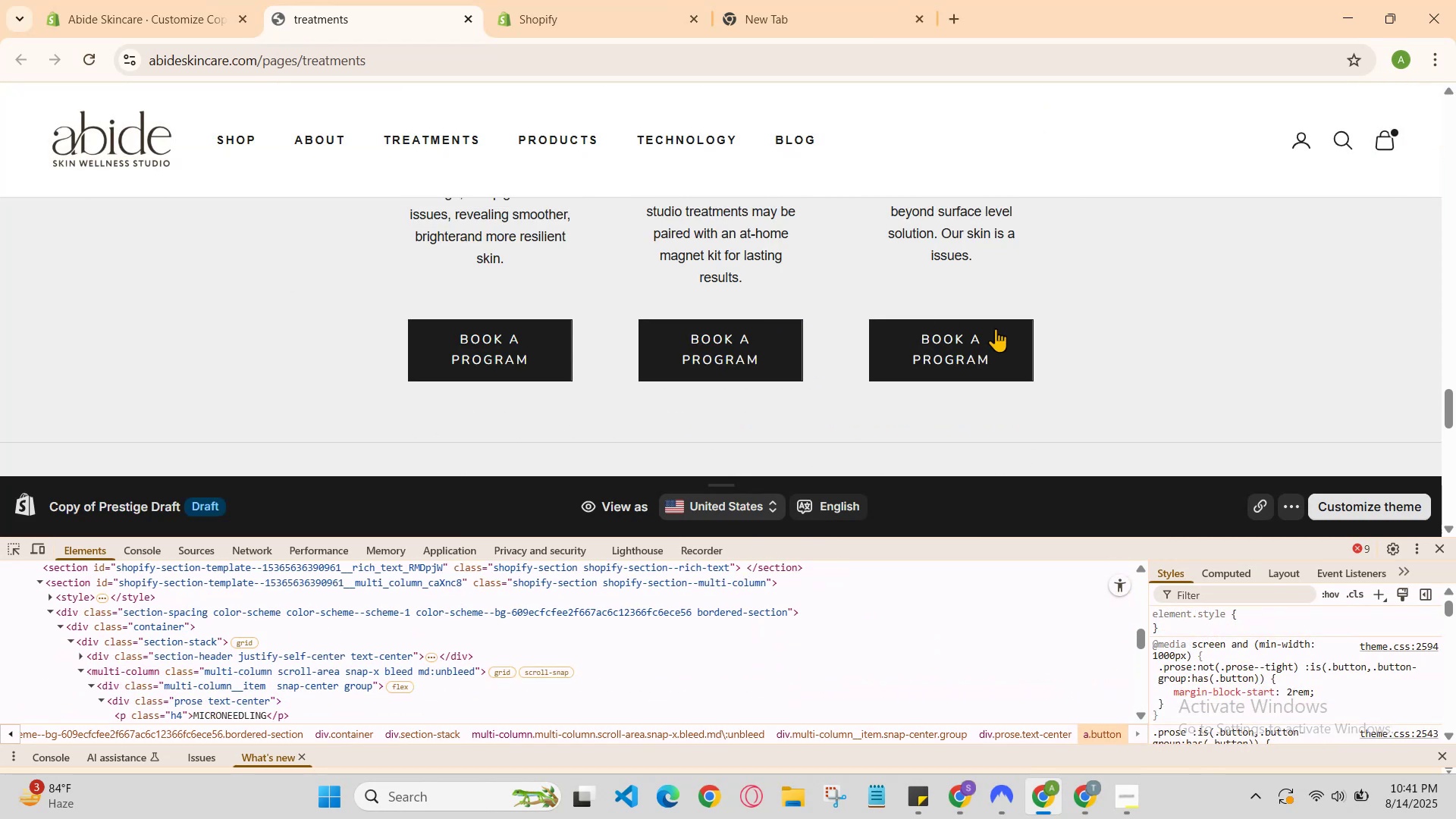 
right_click([1019, 338])
 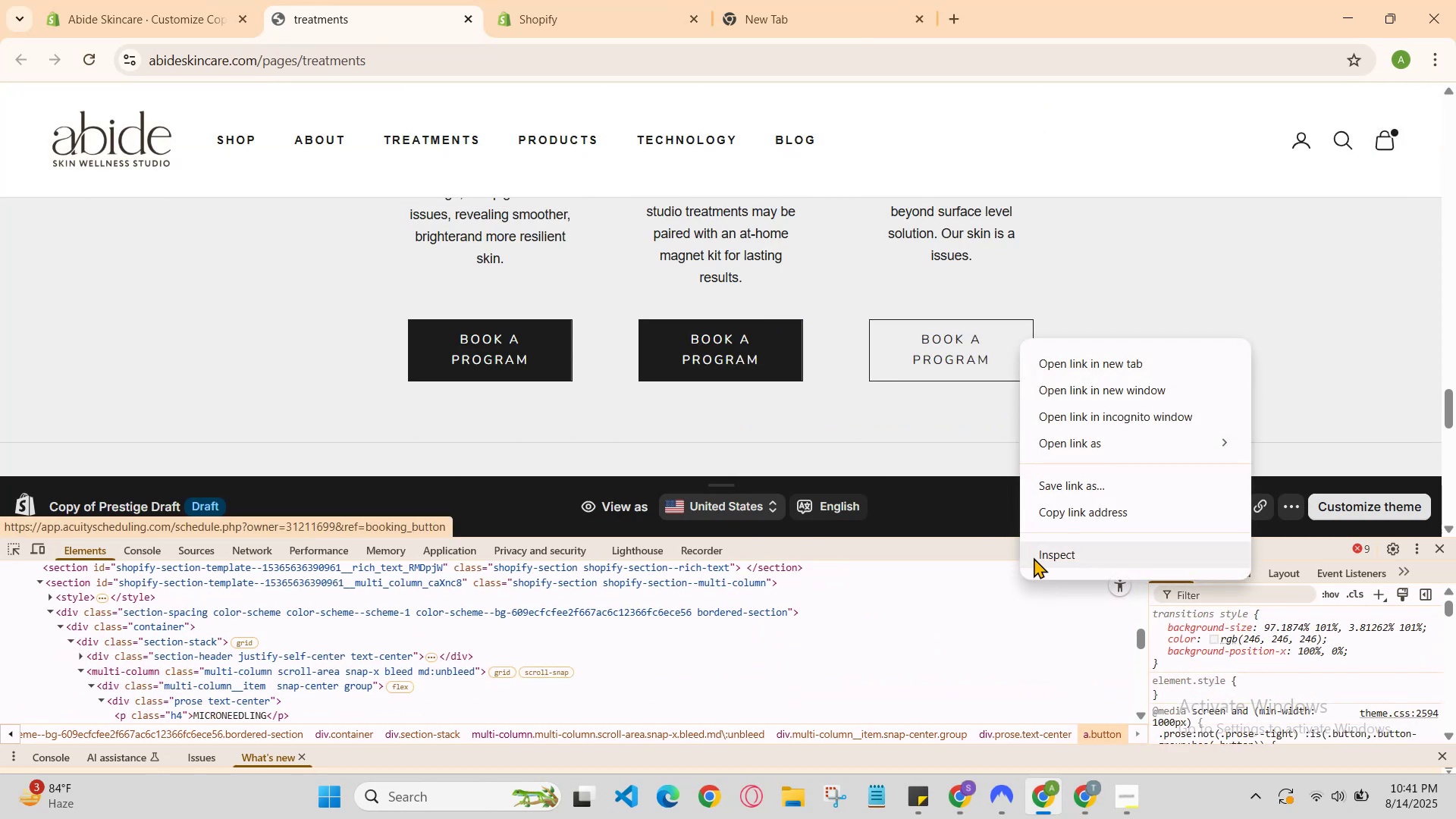 
left_click([1052, 562])
 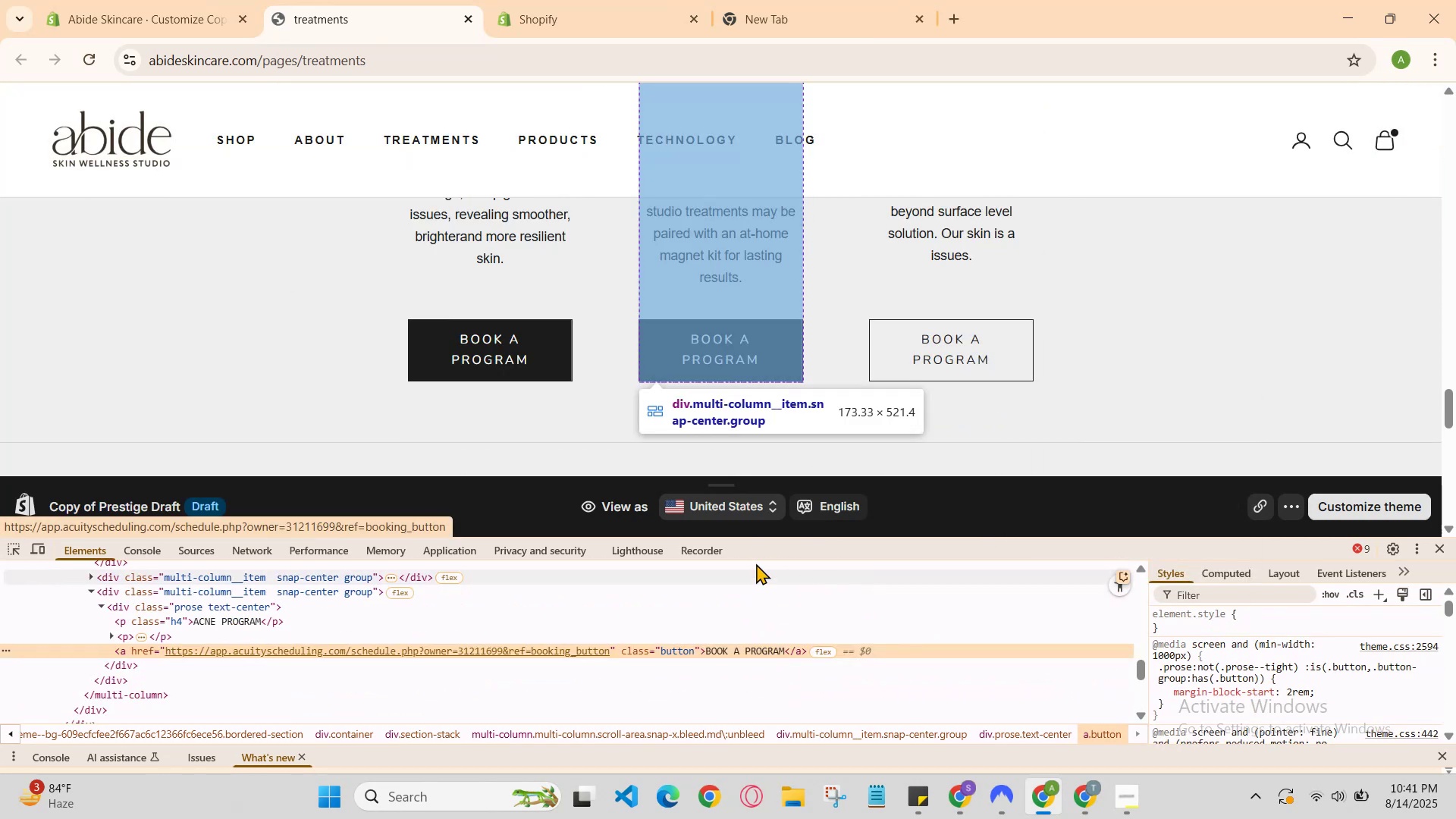 
scroll: coordinate [649, 510], scroll_direction: down, amount: 1.0
 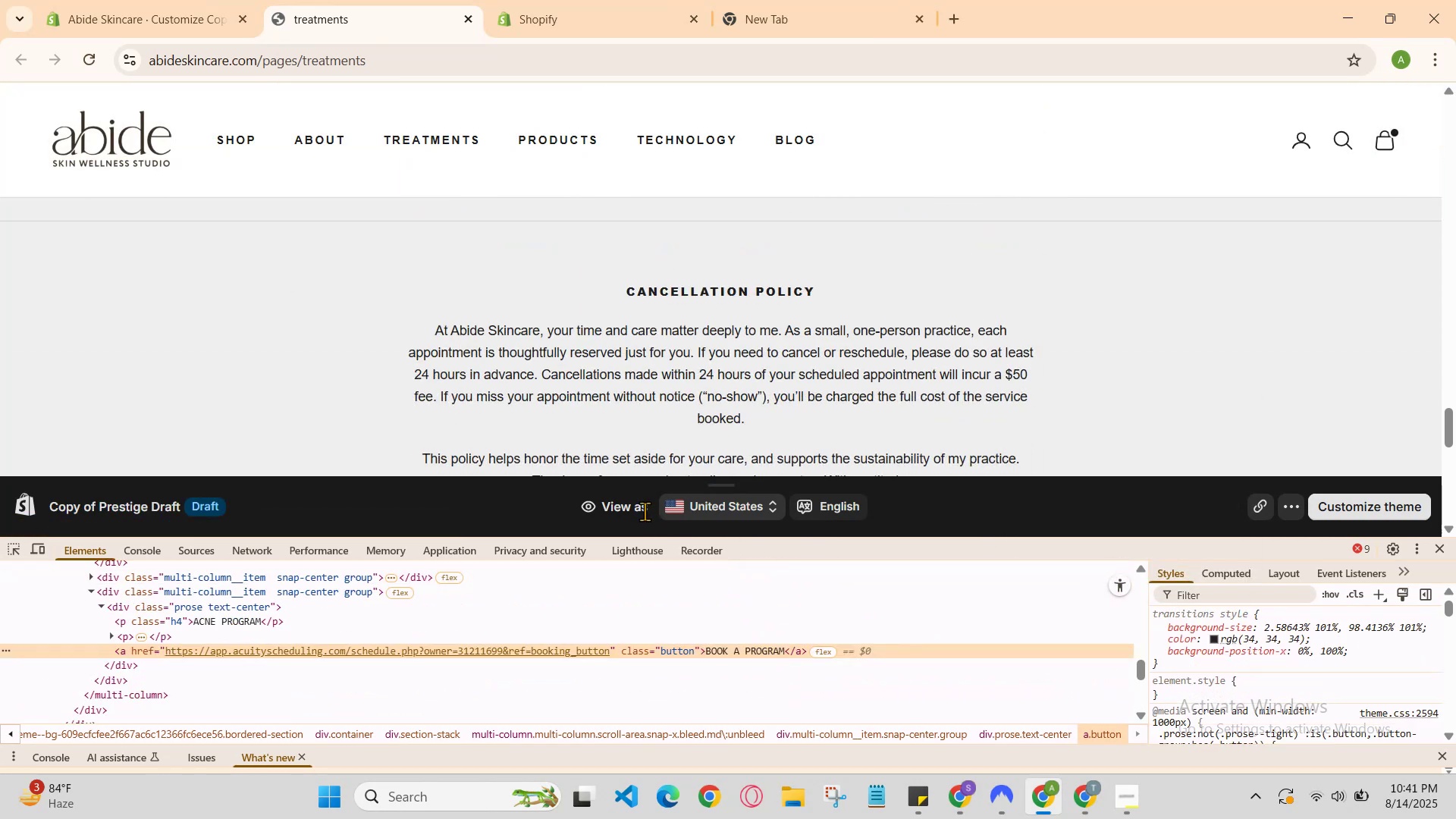 
scroll: coordinate [640, 518], scroll_direction: up, amount: 2.0
 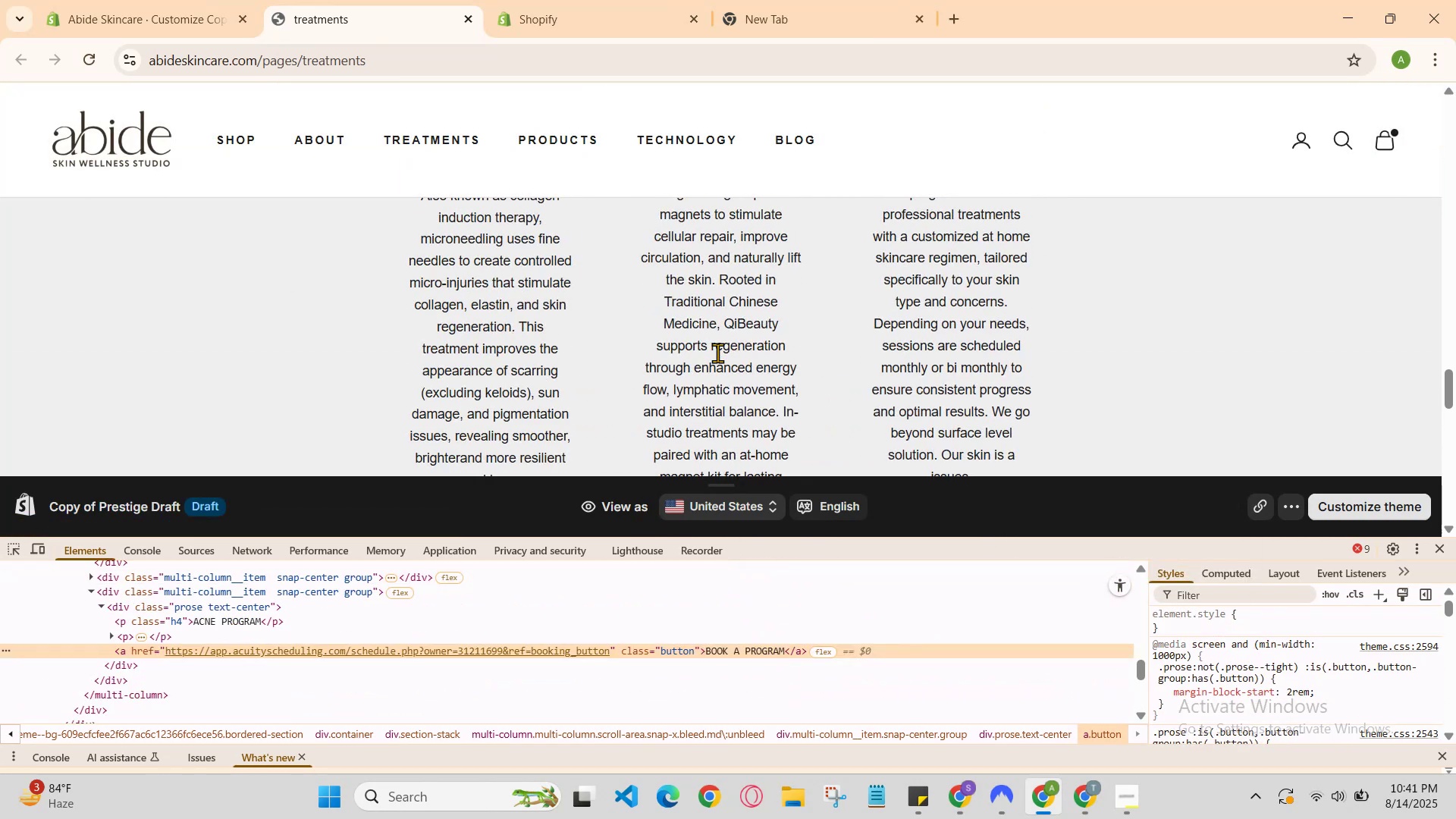 
scroll: coordinate [775, 602], scroll_direction: none, amount: 0.0
 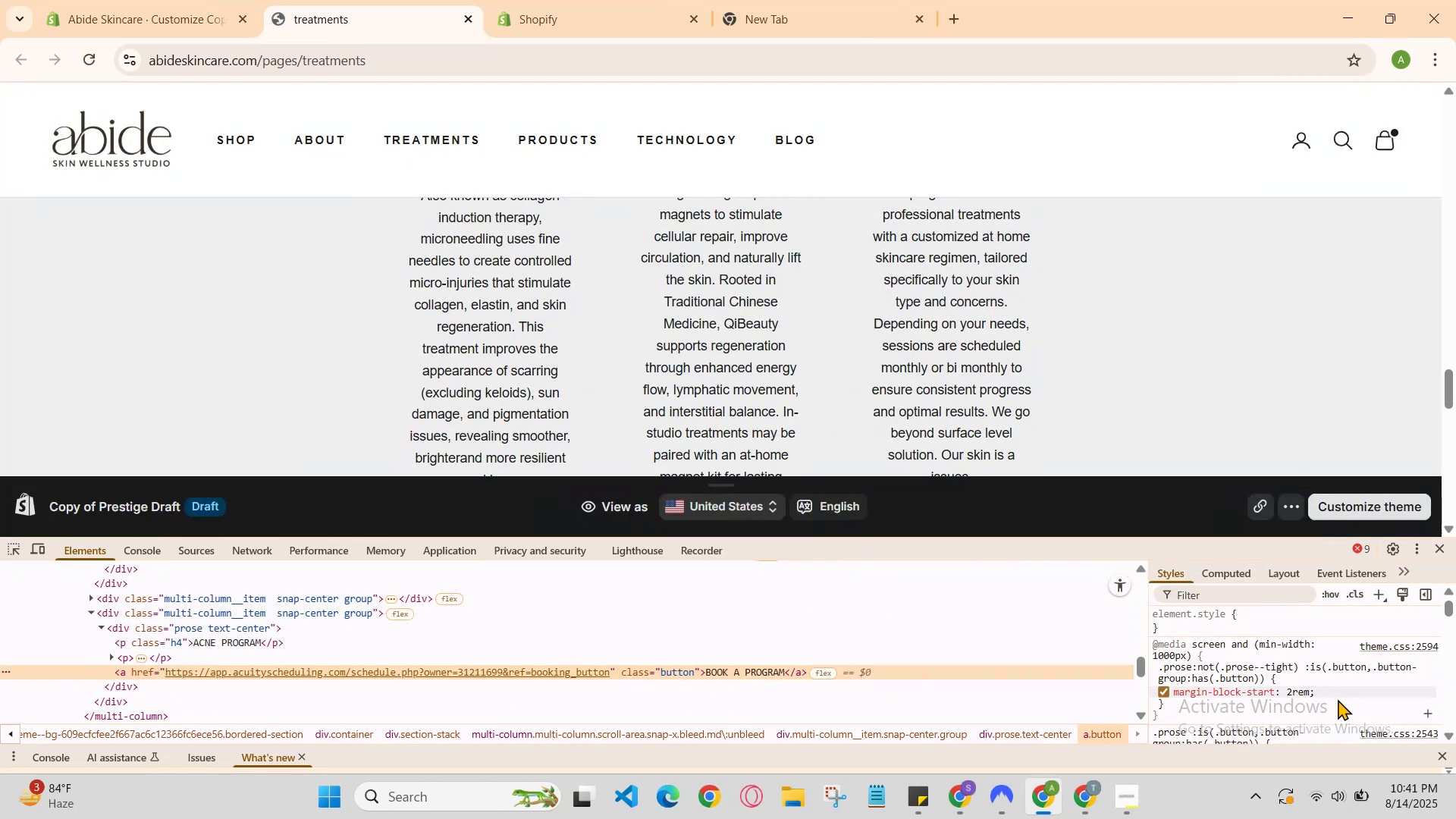 
left_click([1334, 694])
 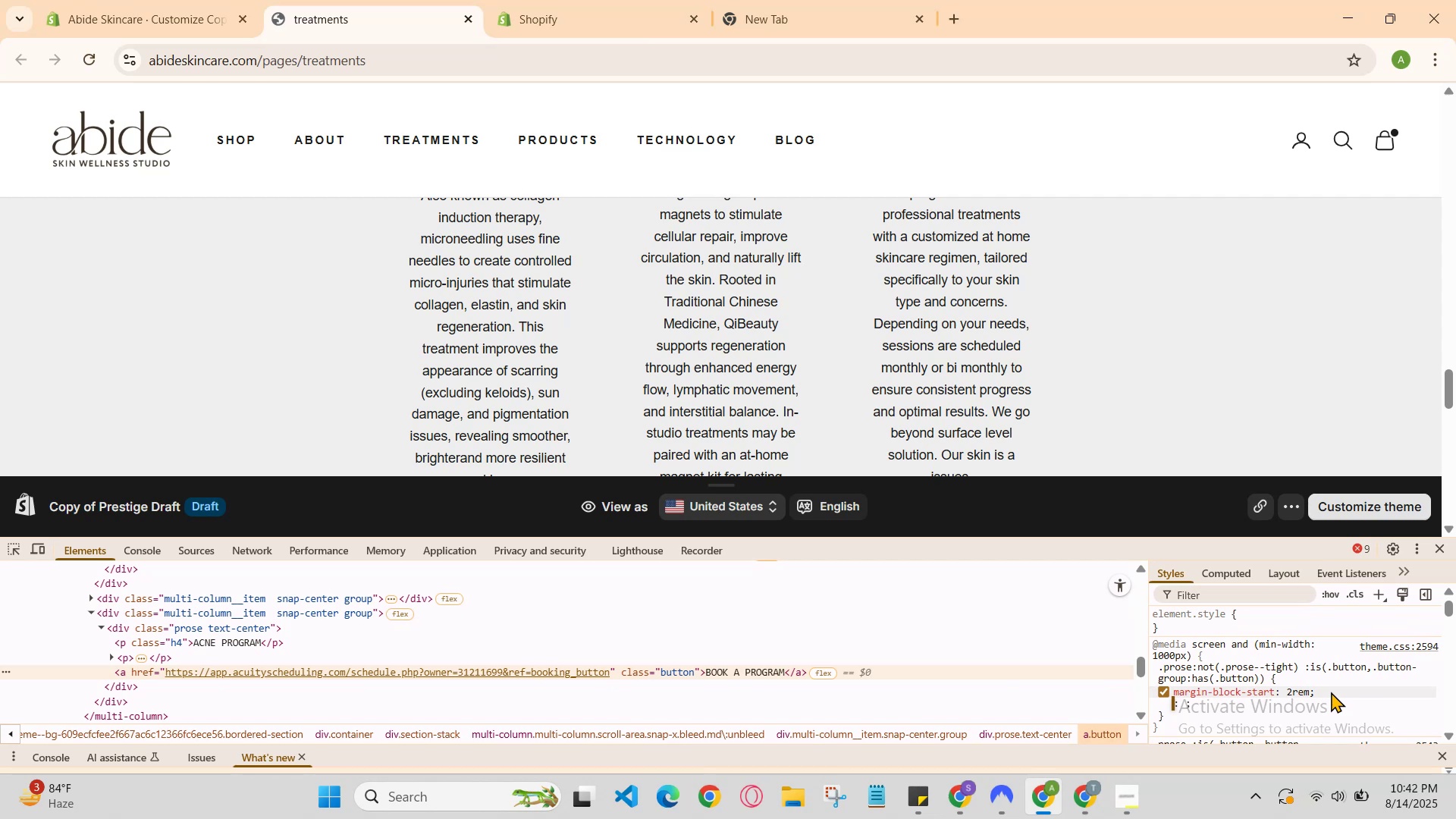 
type(margin-)
 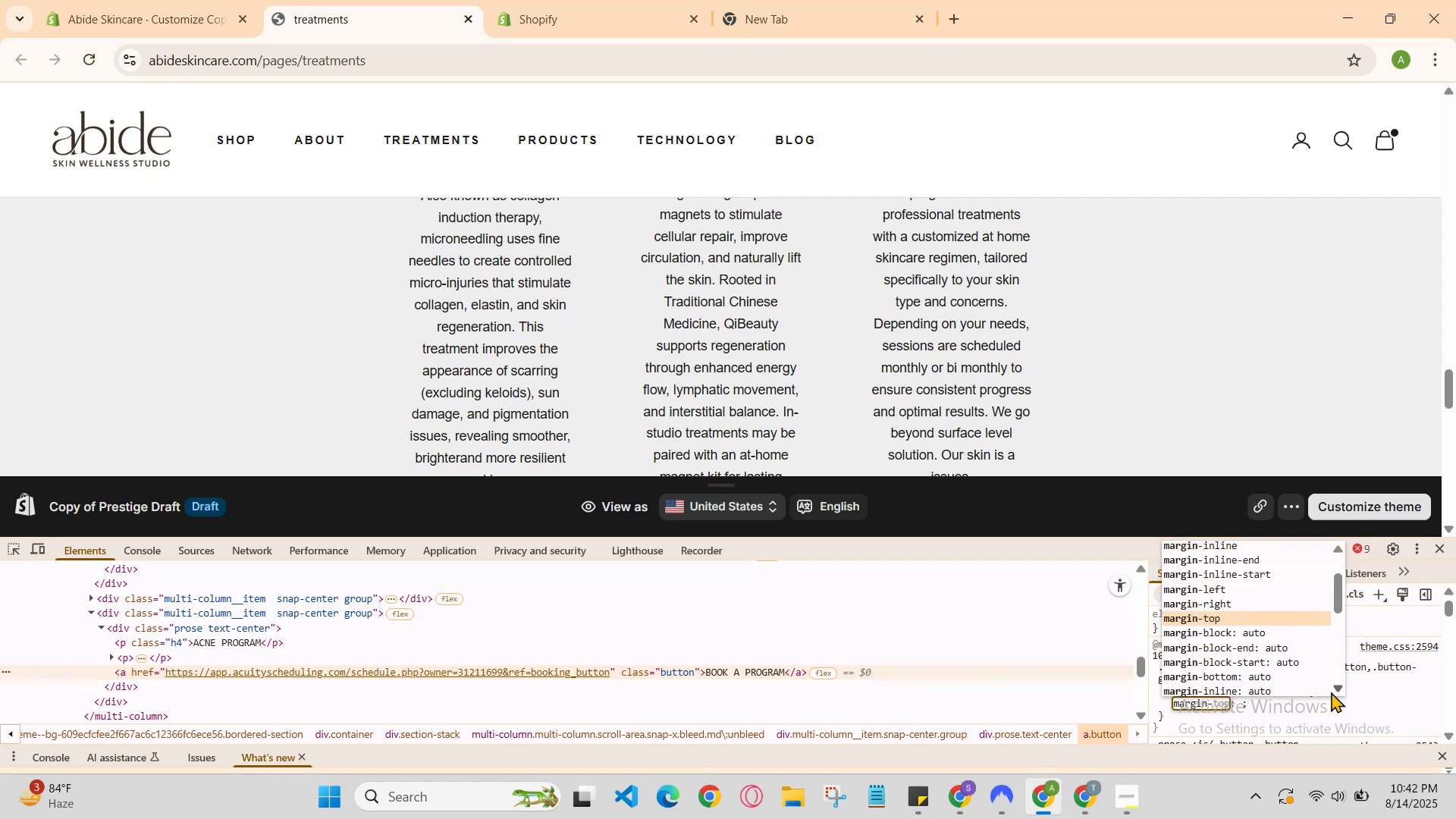 
key(Enter)
 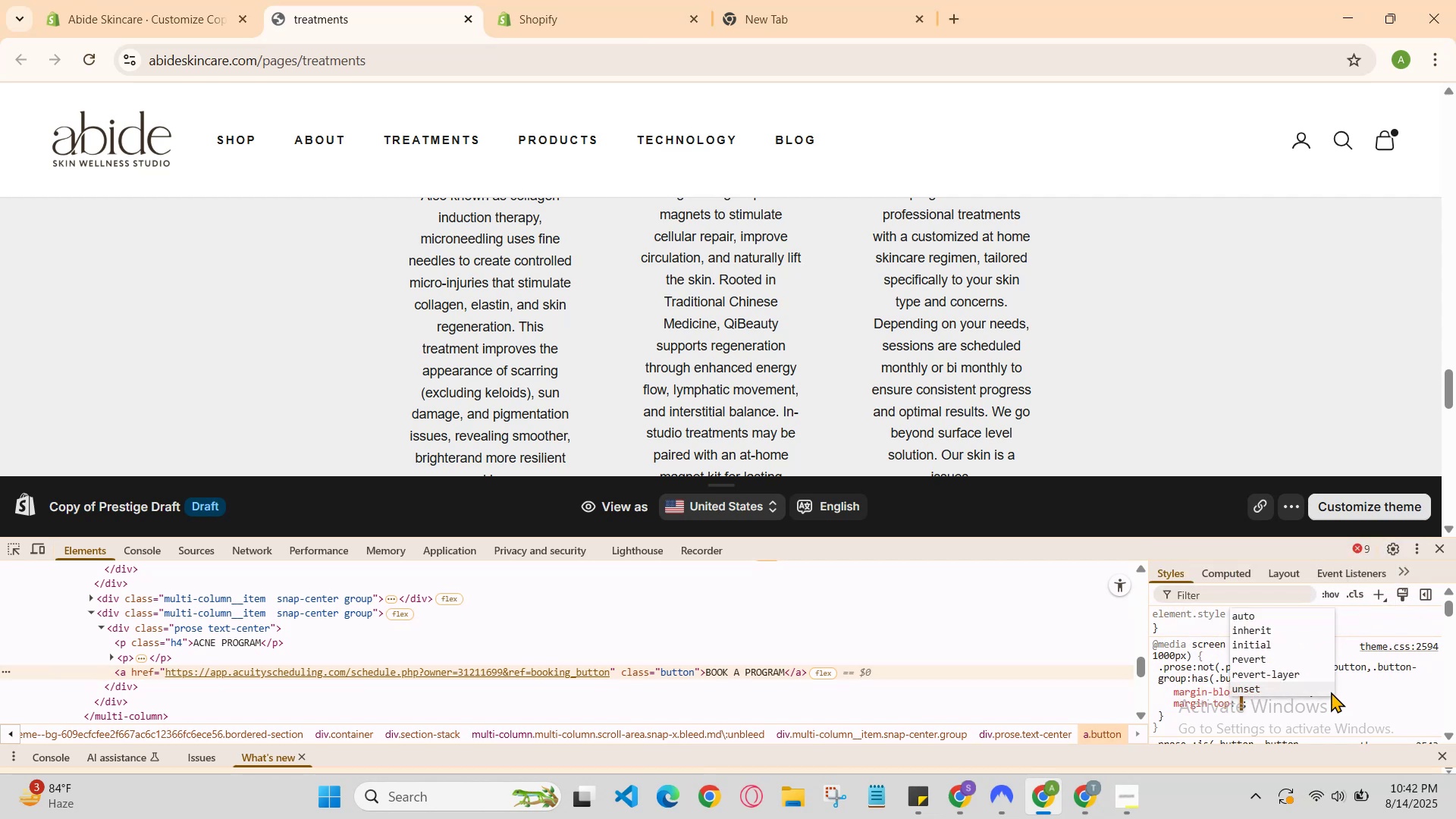 
type(34rem)
key(Backspace)
key(Backspace)
key(Backspace)
key(Backspace)
key(Backspace)
type(3rem)
key(Backspace)
key(Backspace)
key(Backspace)
key(Backspace)
type(rem)
key(Backspace)
key(Backspace)
key(Backspace)
type(rem)
 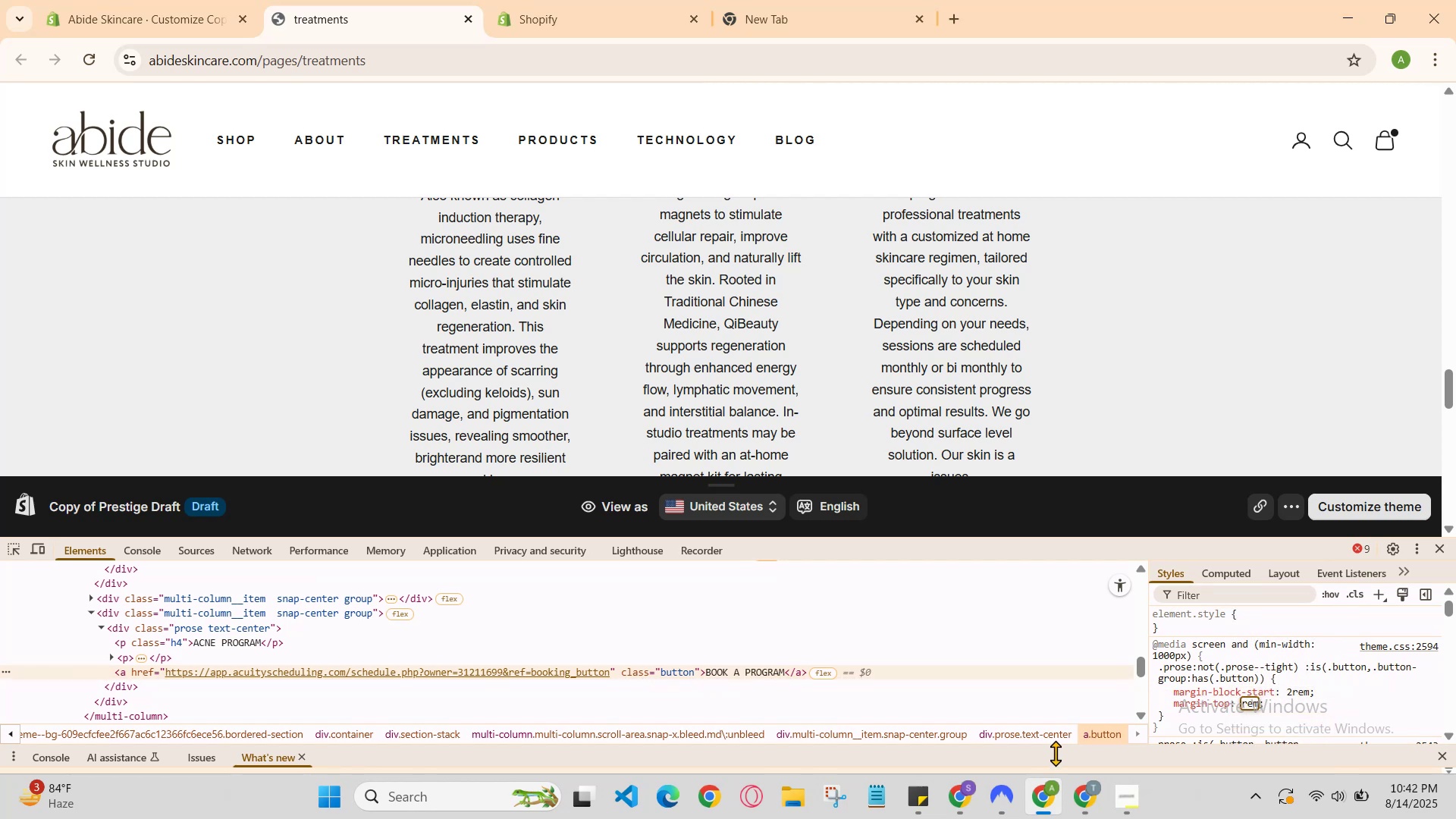 
left_click([971, 788])
 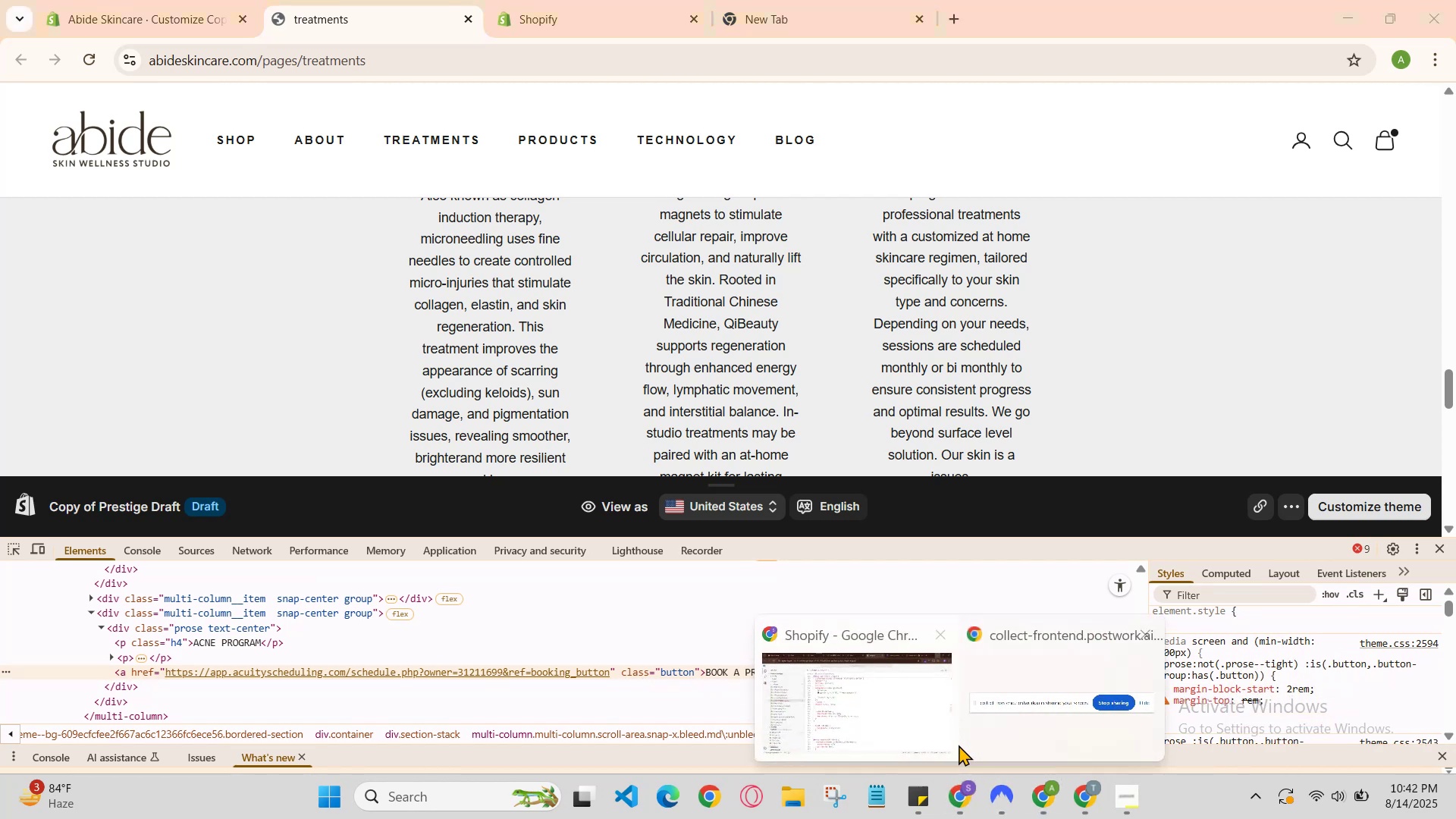 
left_click([954, 742])
 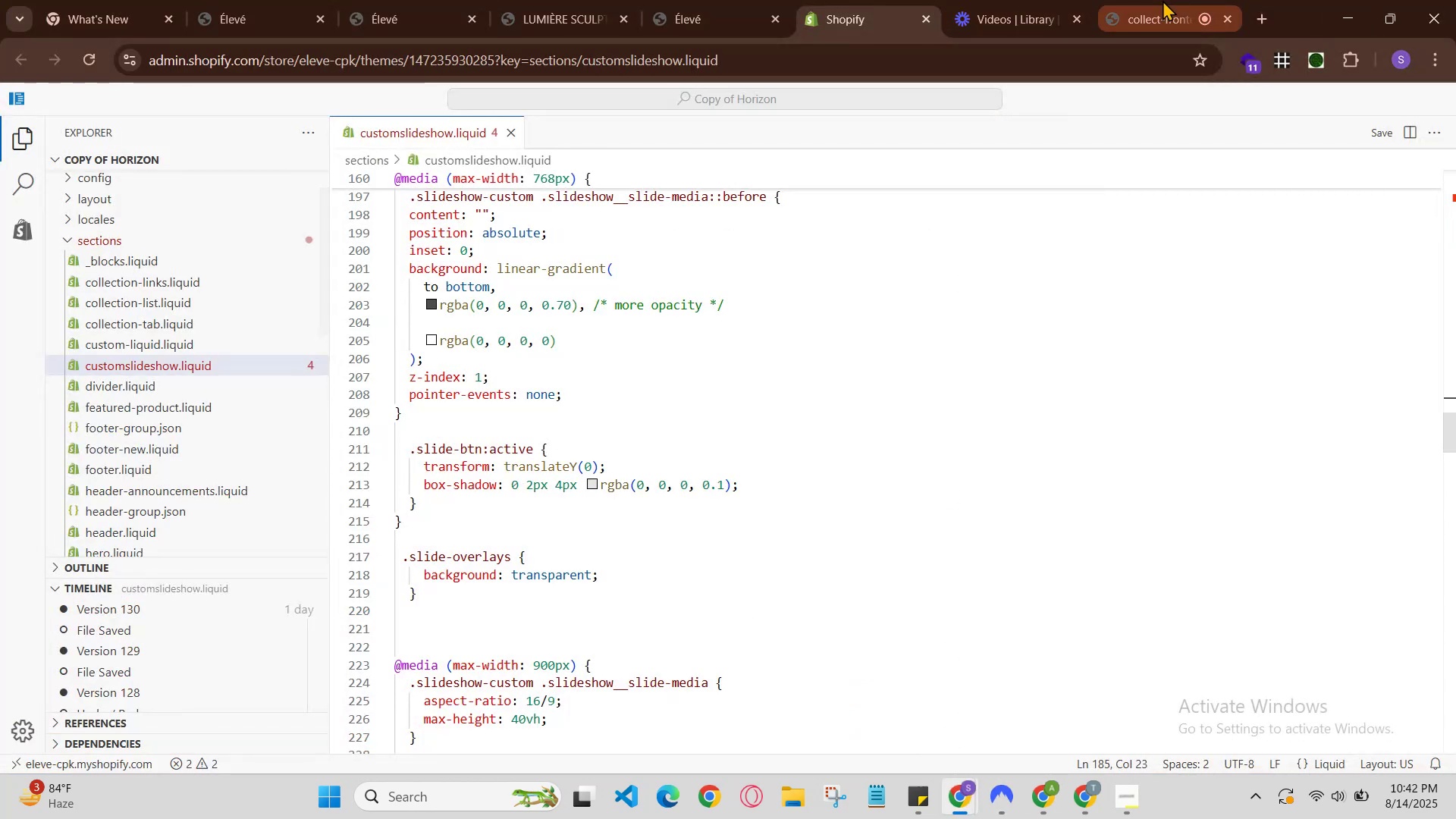 
left_click([500, 0])
 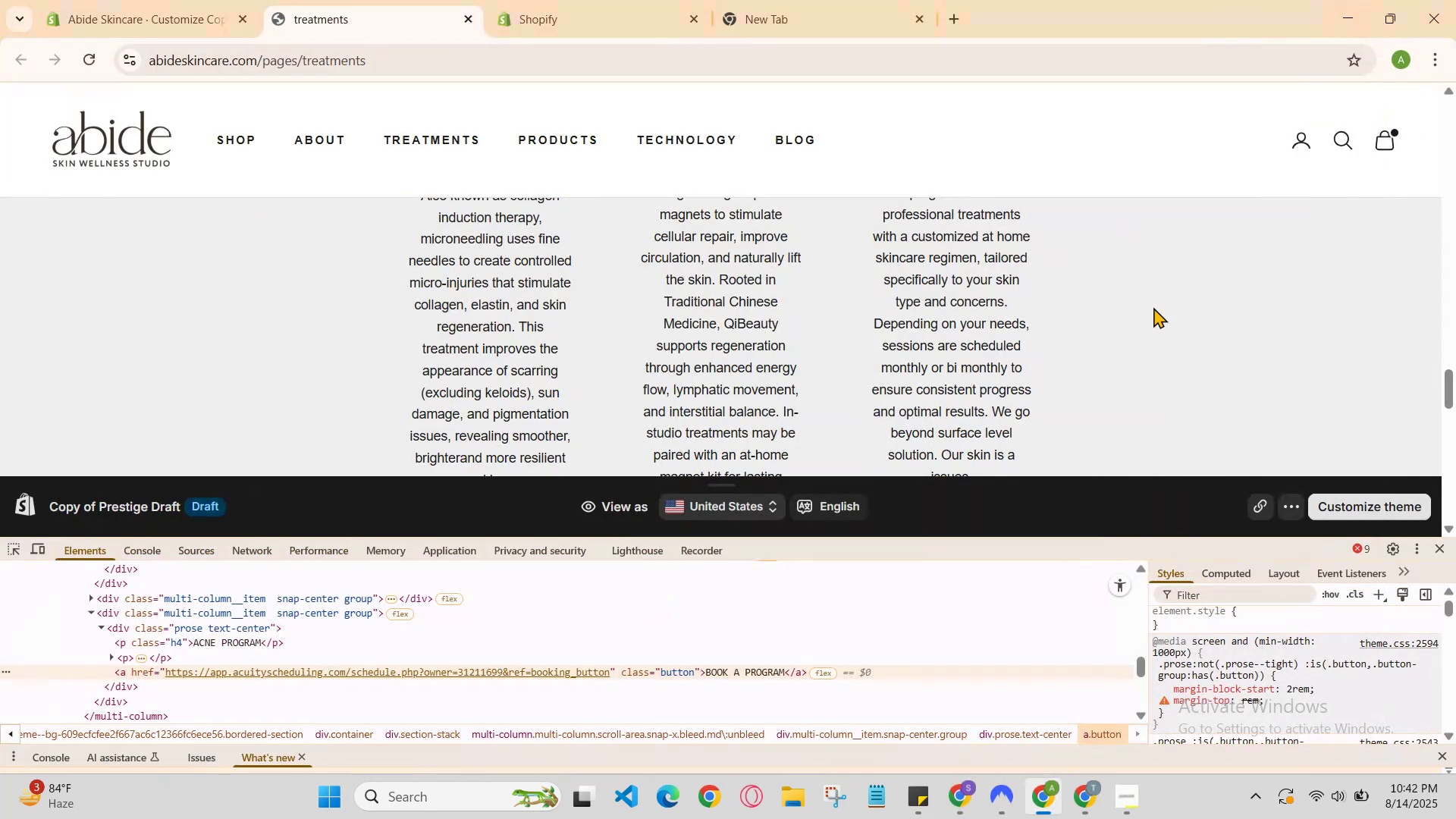 
scroll: coordinate [971, 375], scroll_direction: down, amount: 1.0
 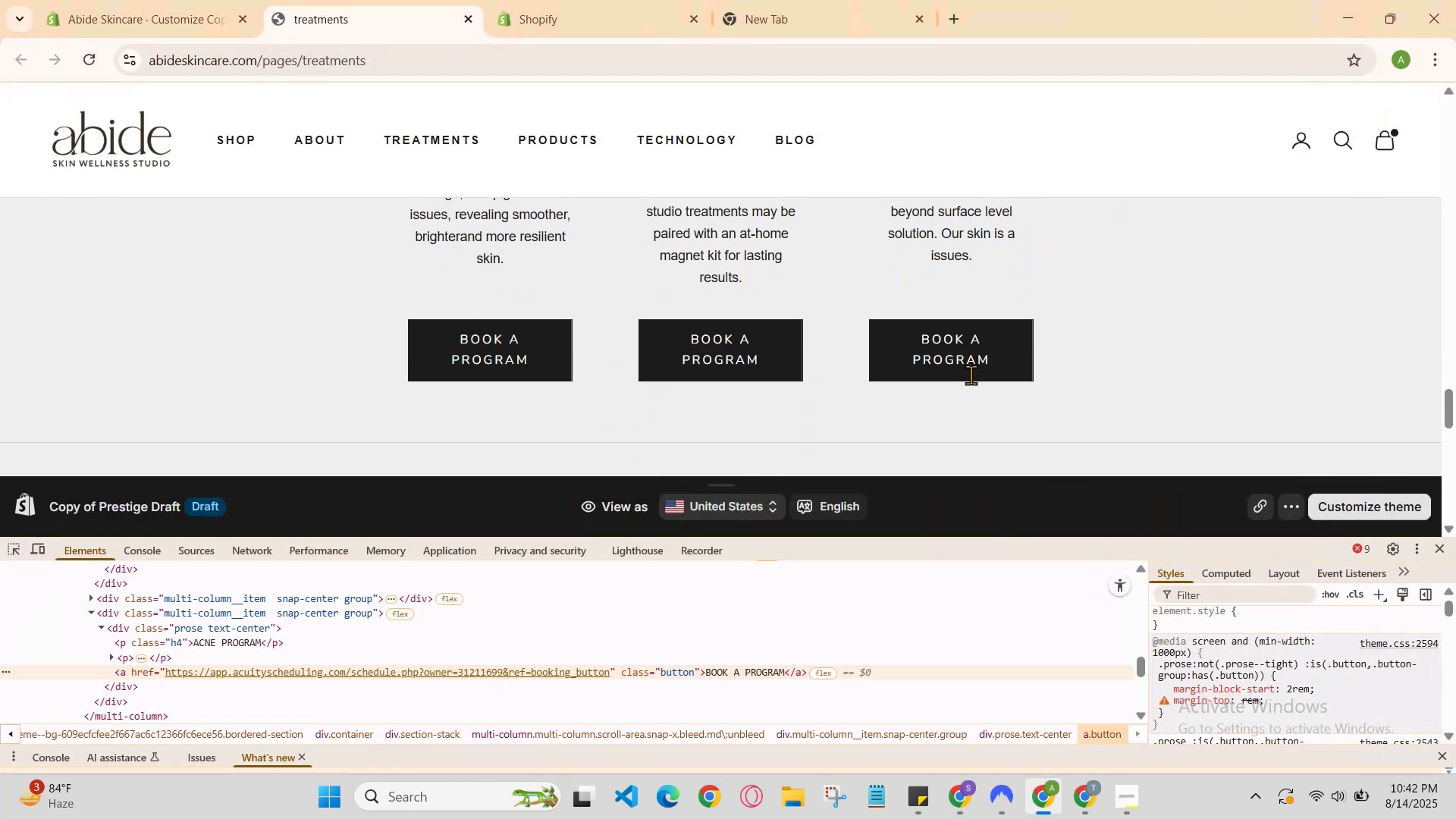 
scroll: coordinate [971, 374], scroll_direction: up, amount: 1.0
 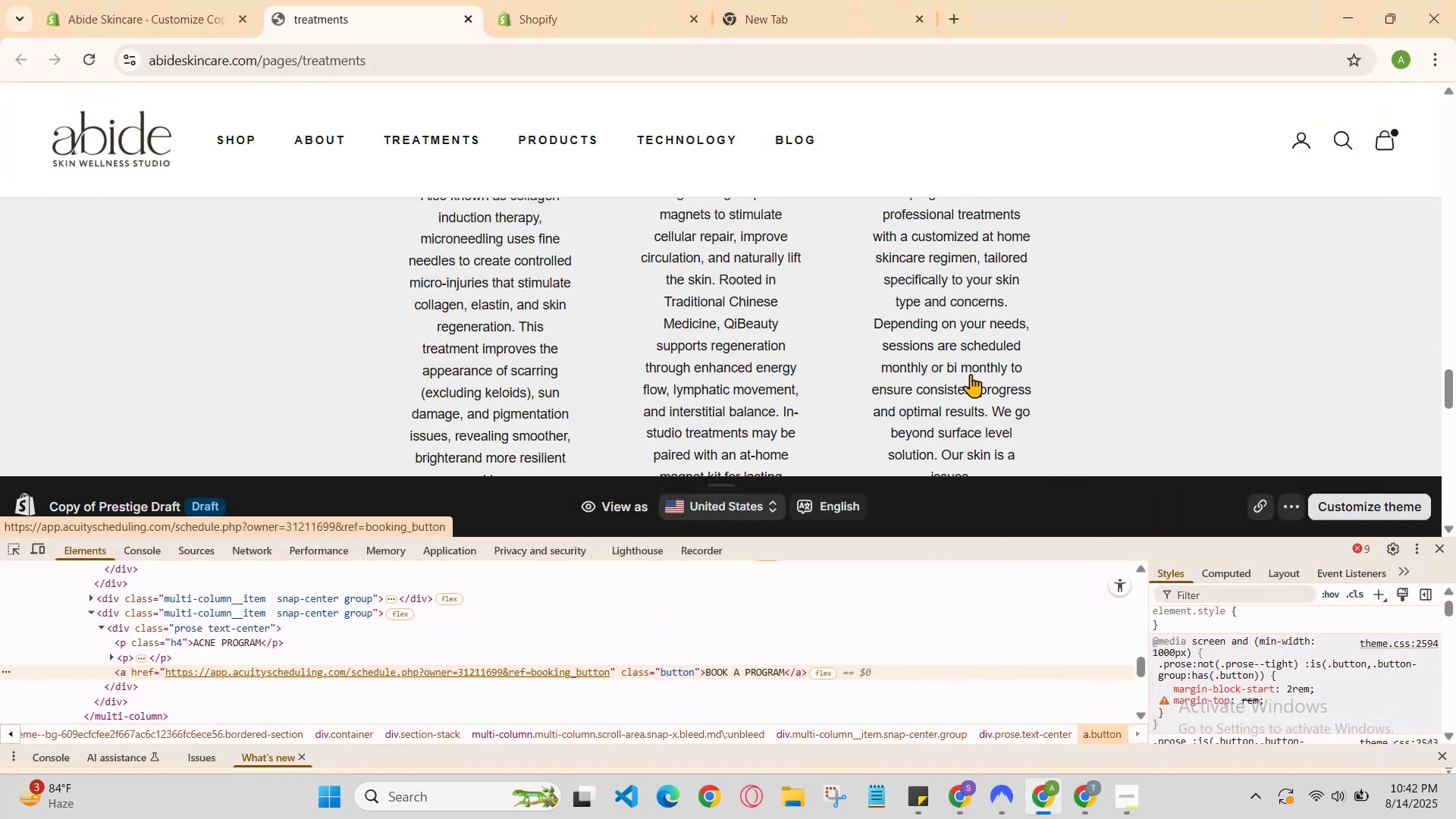 
key(Control+R)
 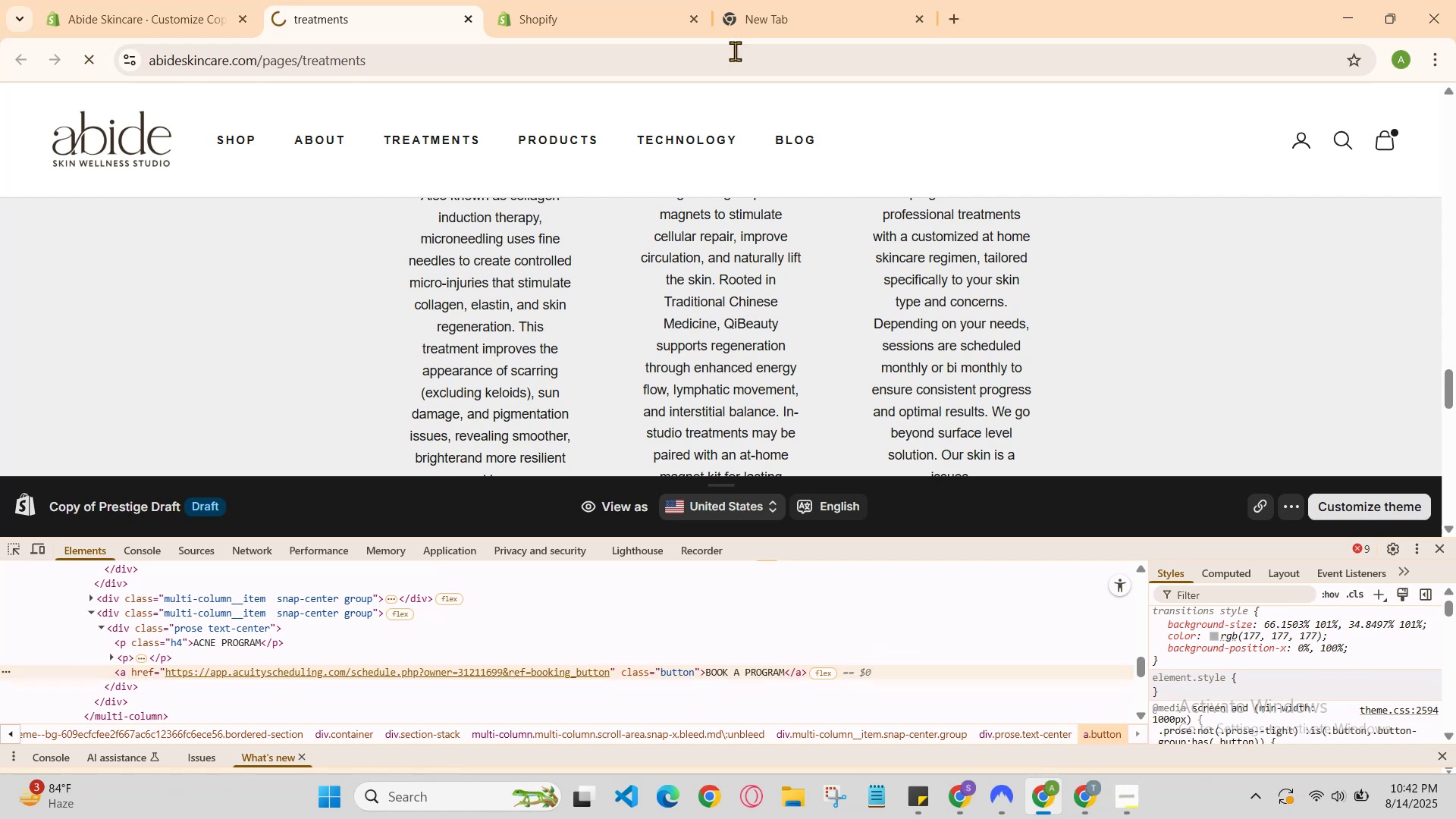 
left_click([664, 0])
 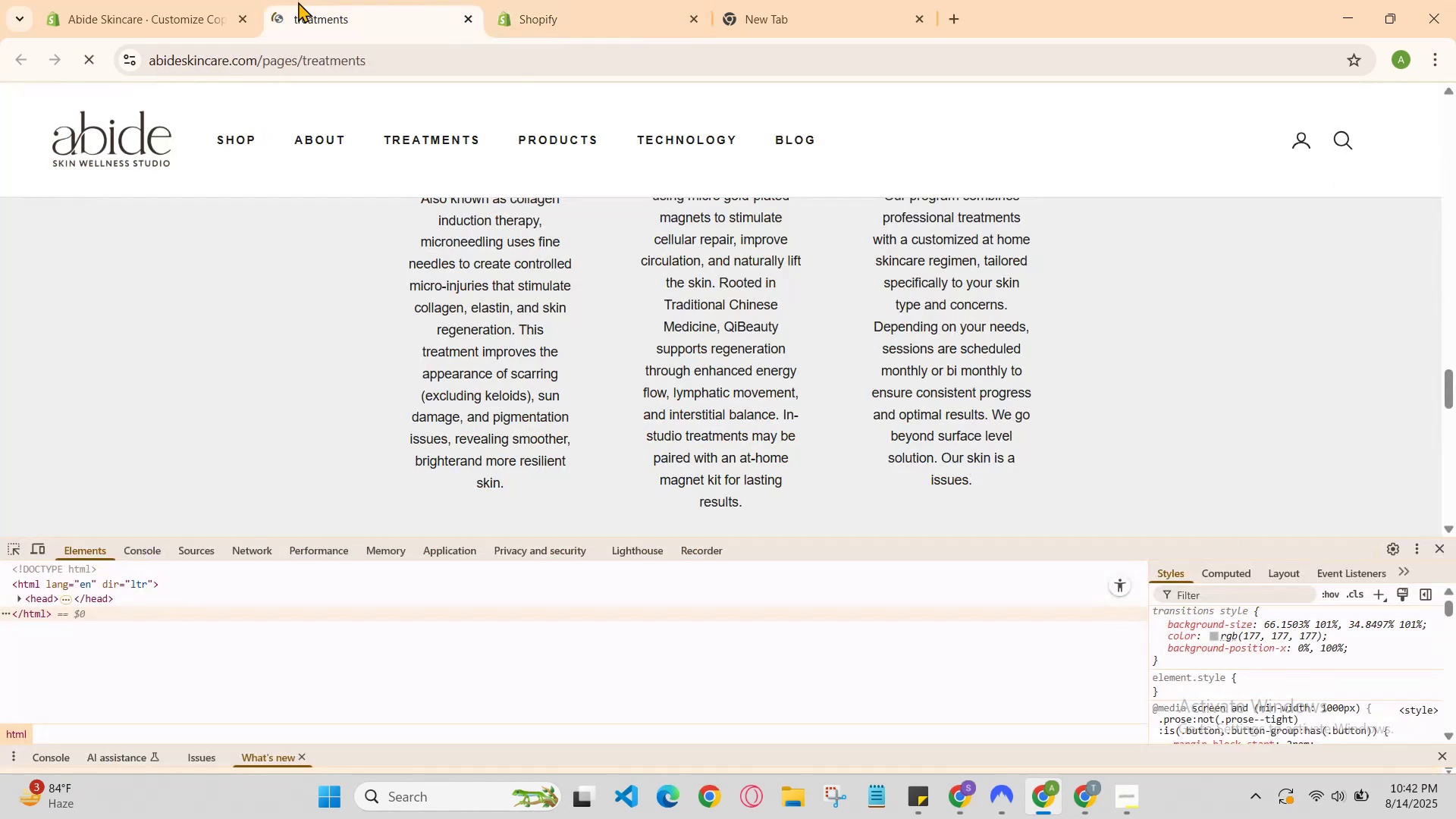 
scroll: coordinate [1009, 318], scroll_direction: down, amount: 1.0
 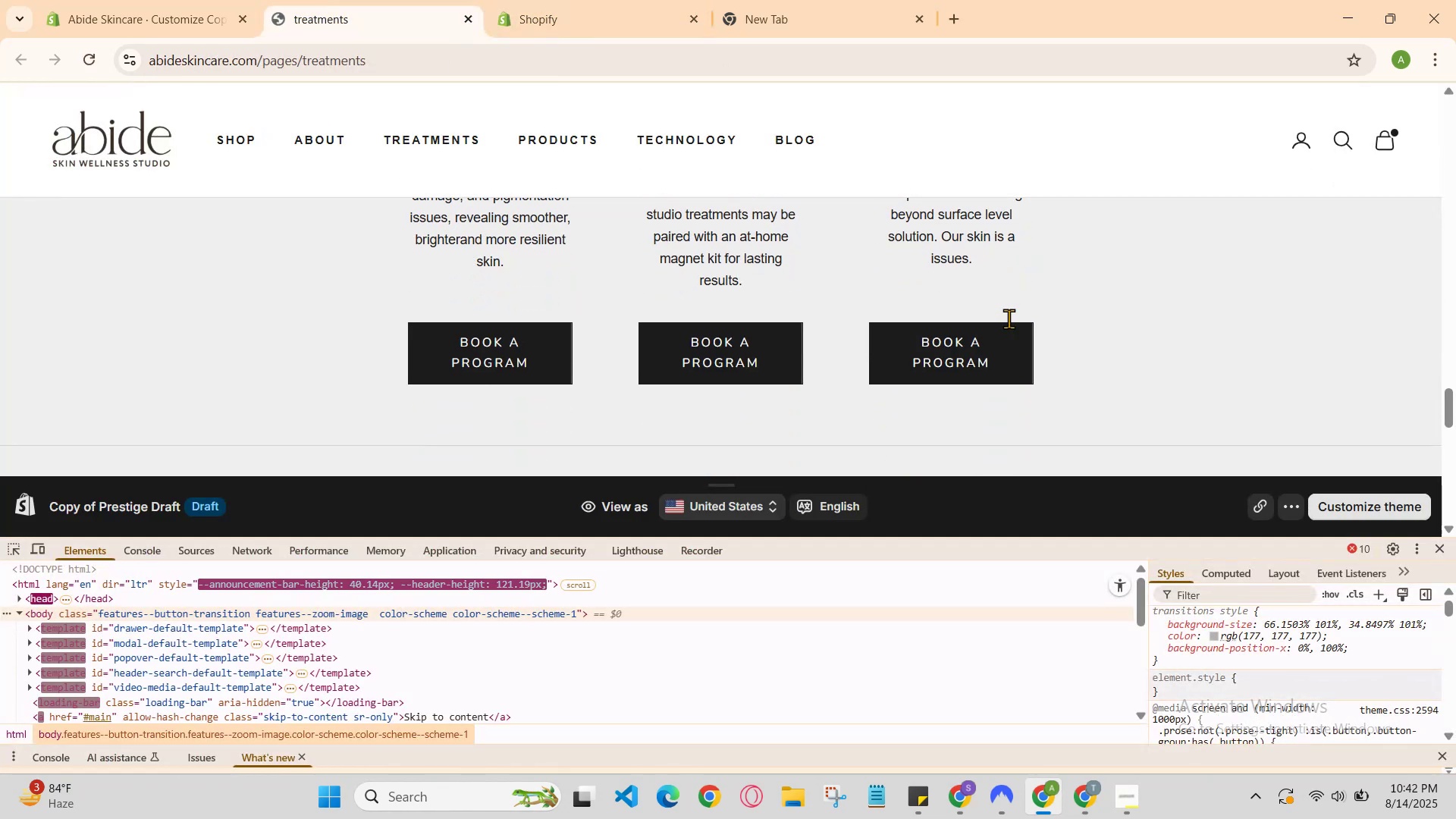 
scroll: coordinate [1012, 321], scroll_direction: none, amount: 0.0
 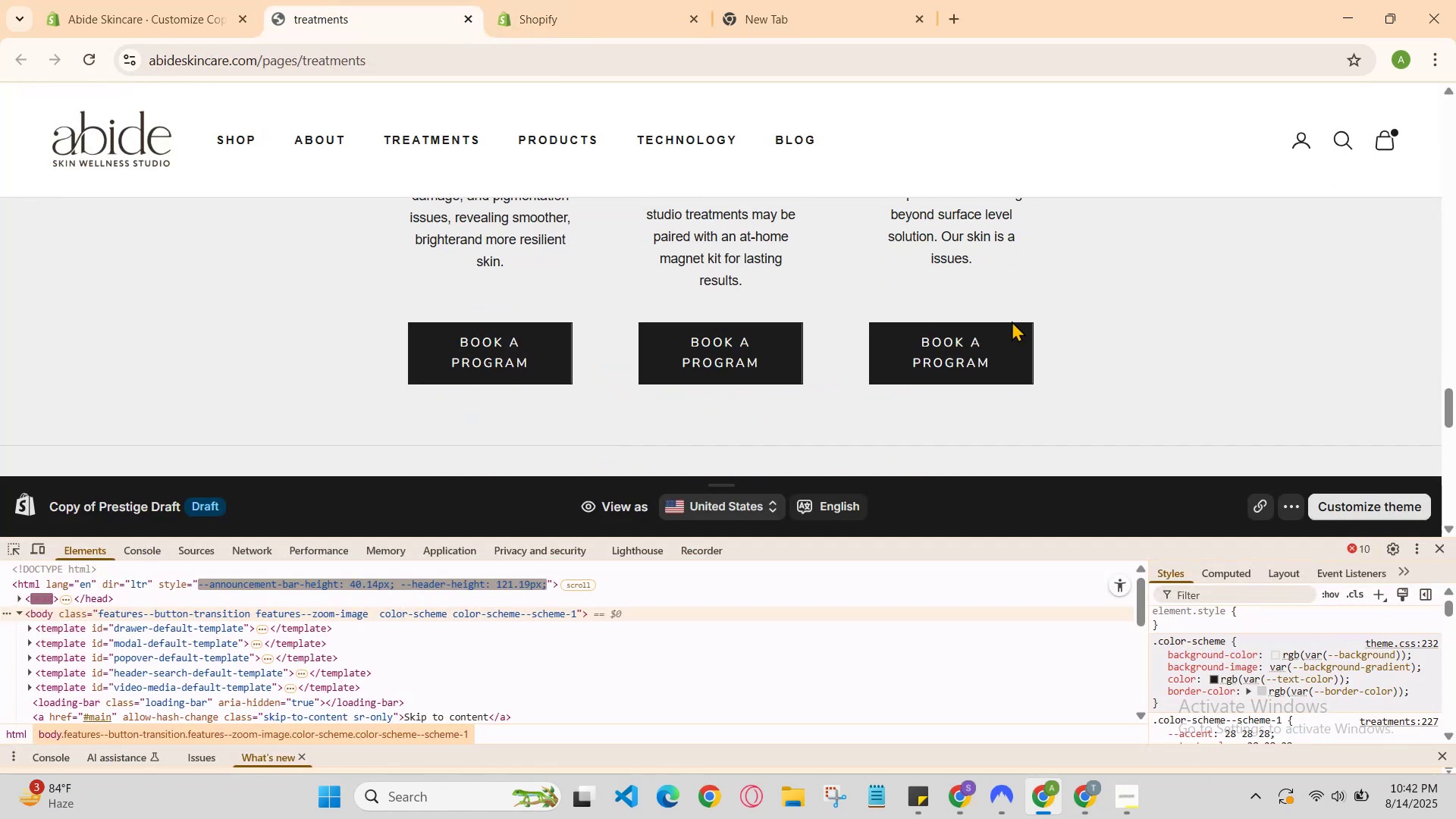 
scroll: coordinate [1012, 321], scroll_direction: up, amount: 2.0
 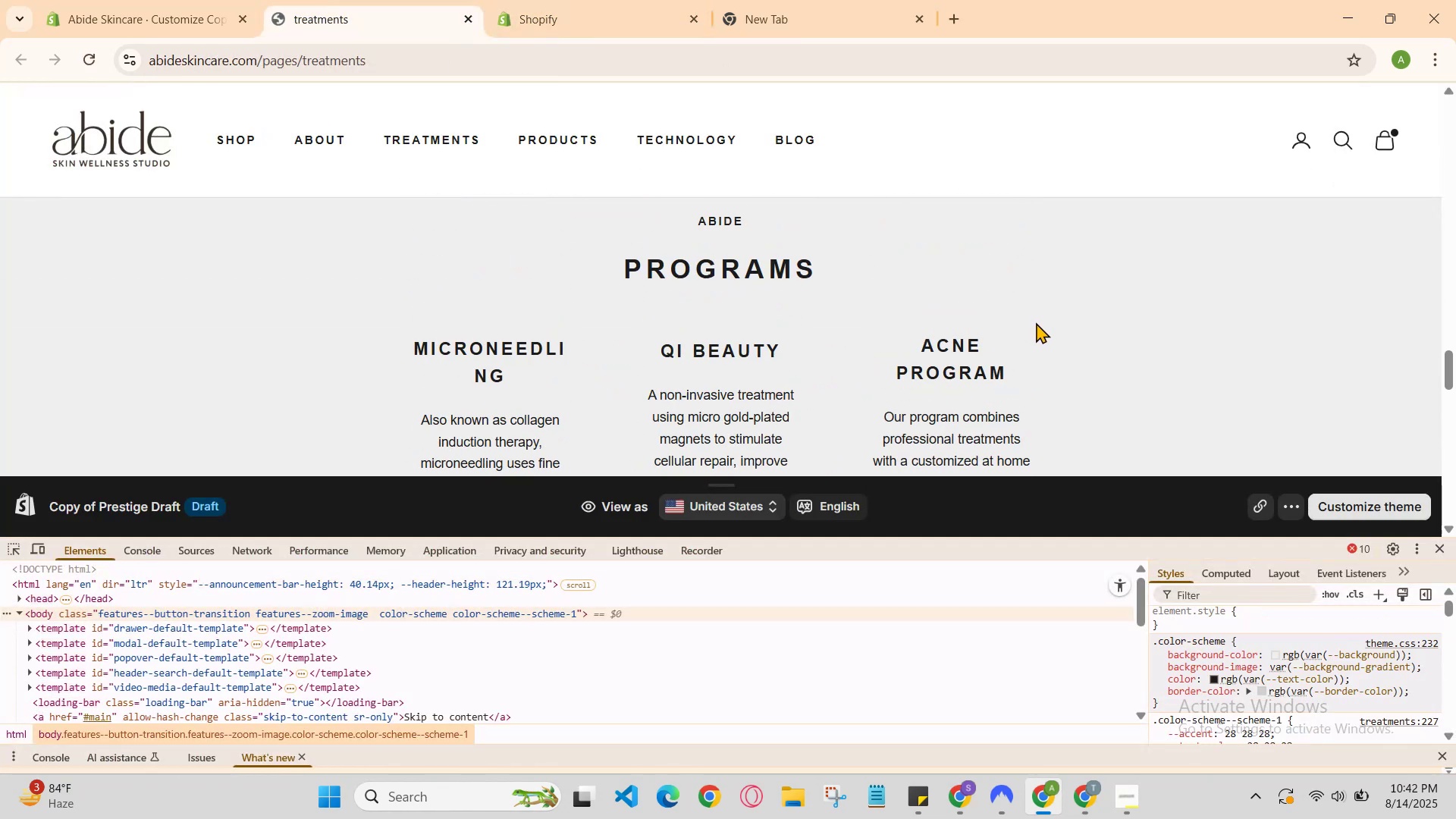 
scroll: coordinate [1075, 318], scroll_direction: none, amount: 0.0
 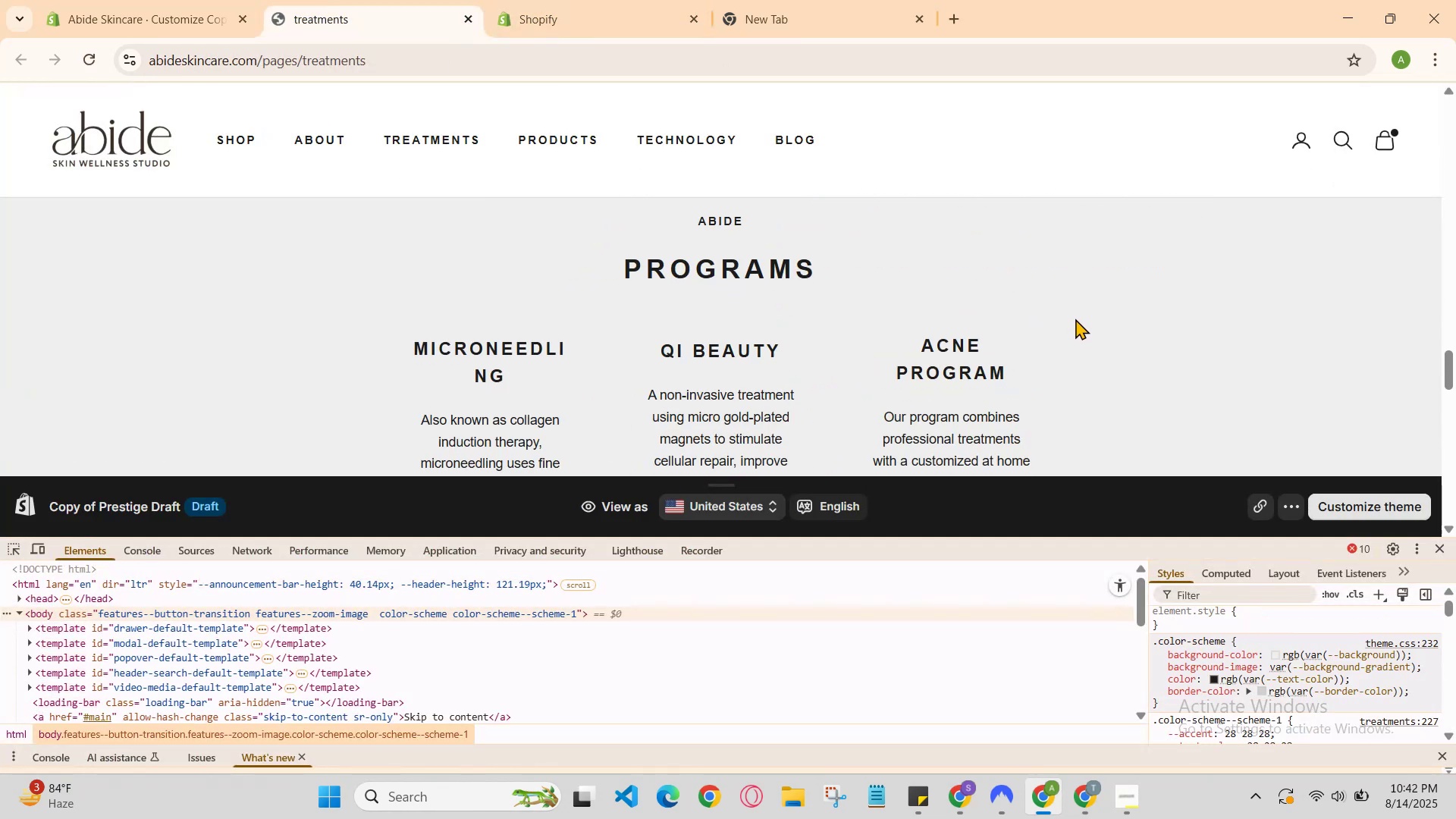 
scroll: coordinate [1075, 318], scroll_direction: down, amount: 2.0
 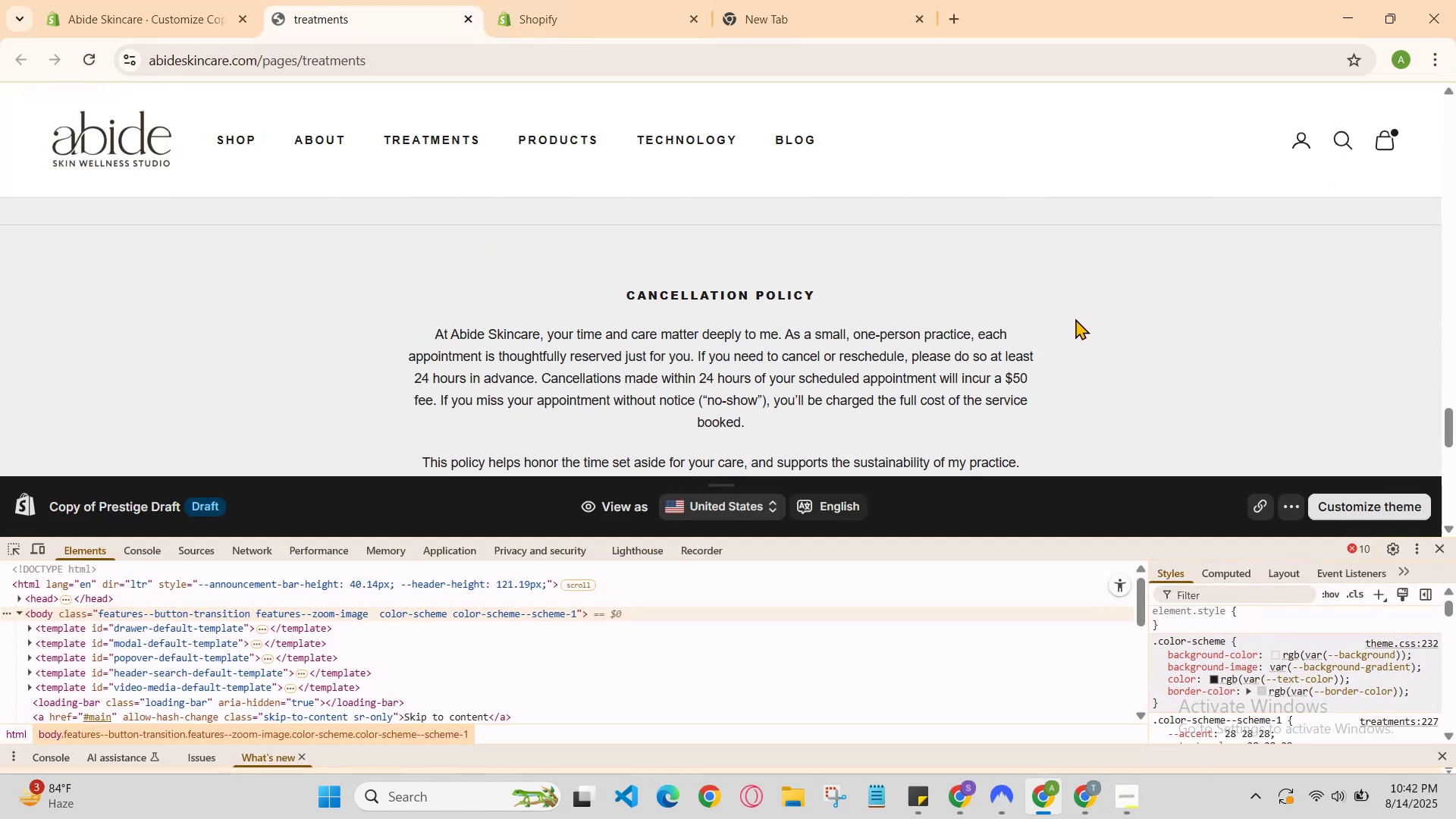 
scroll: coordinate [1077, 315], scroll_direction: up, amount: 1.0
 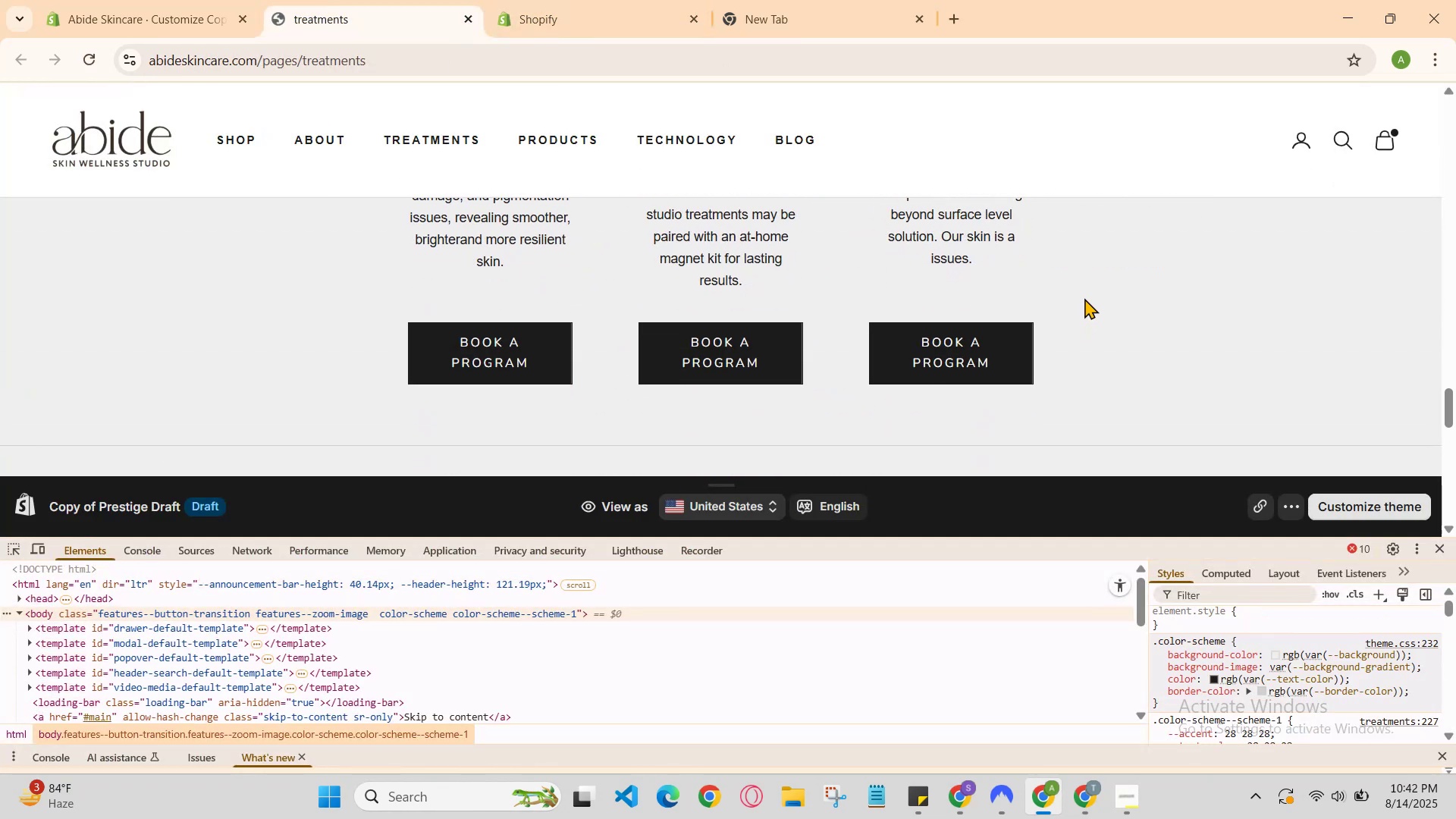 
scroll: coordinate [767, 632], scroll_direction: down, amount: 5.0
 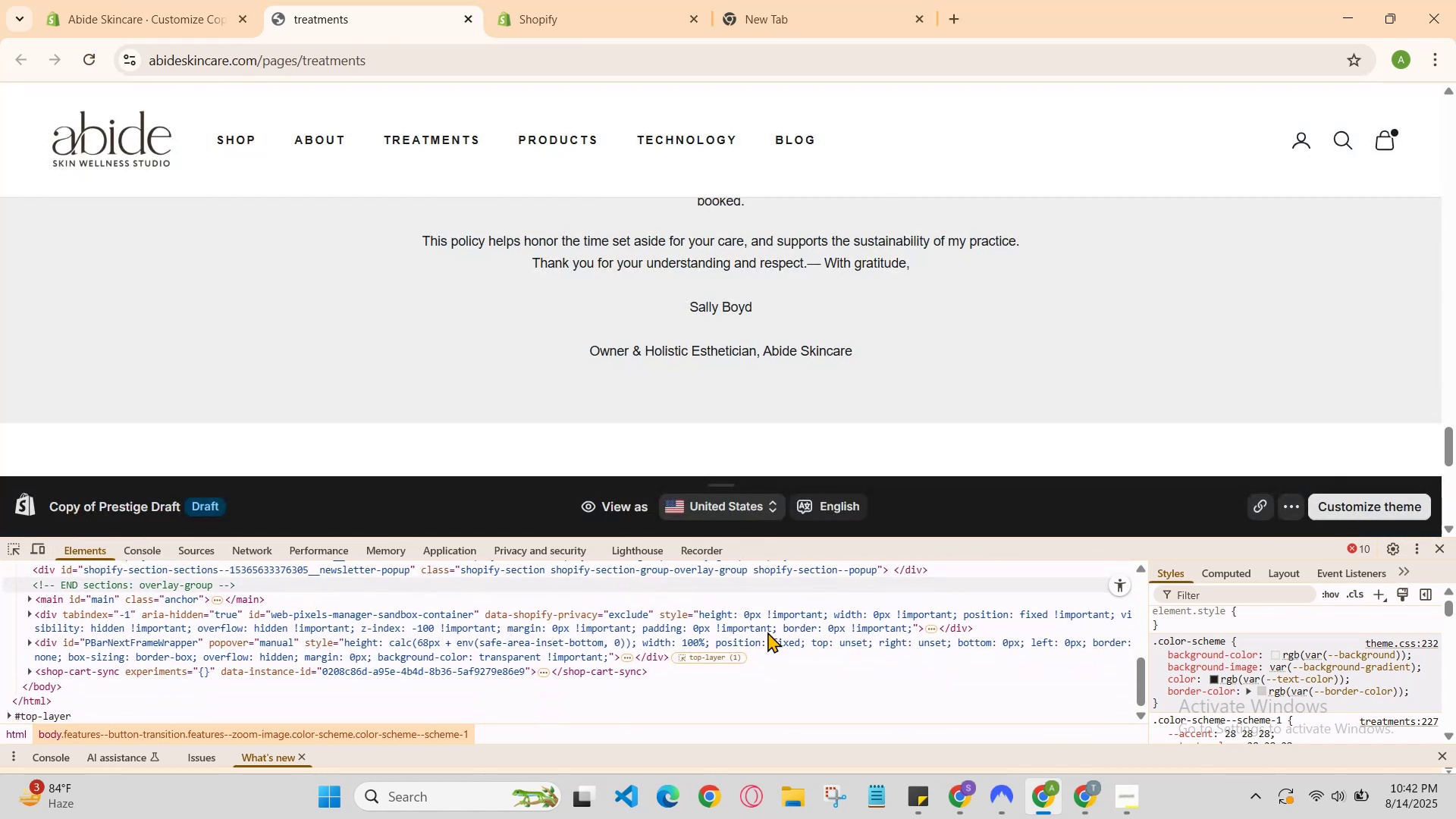 
scroll: coordinate [778, 635], scroll_direction: up, amount: 2.0
 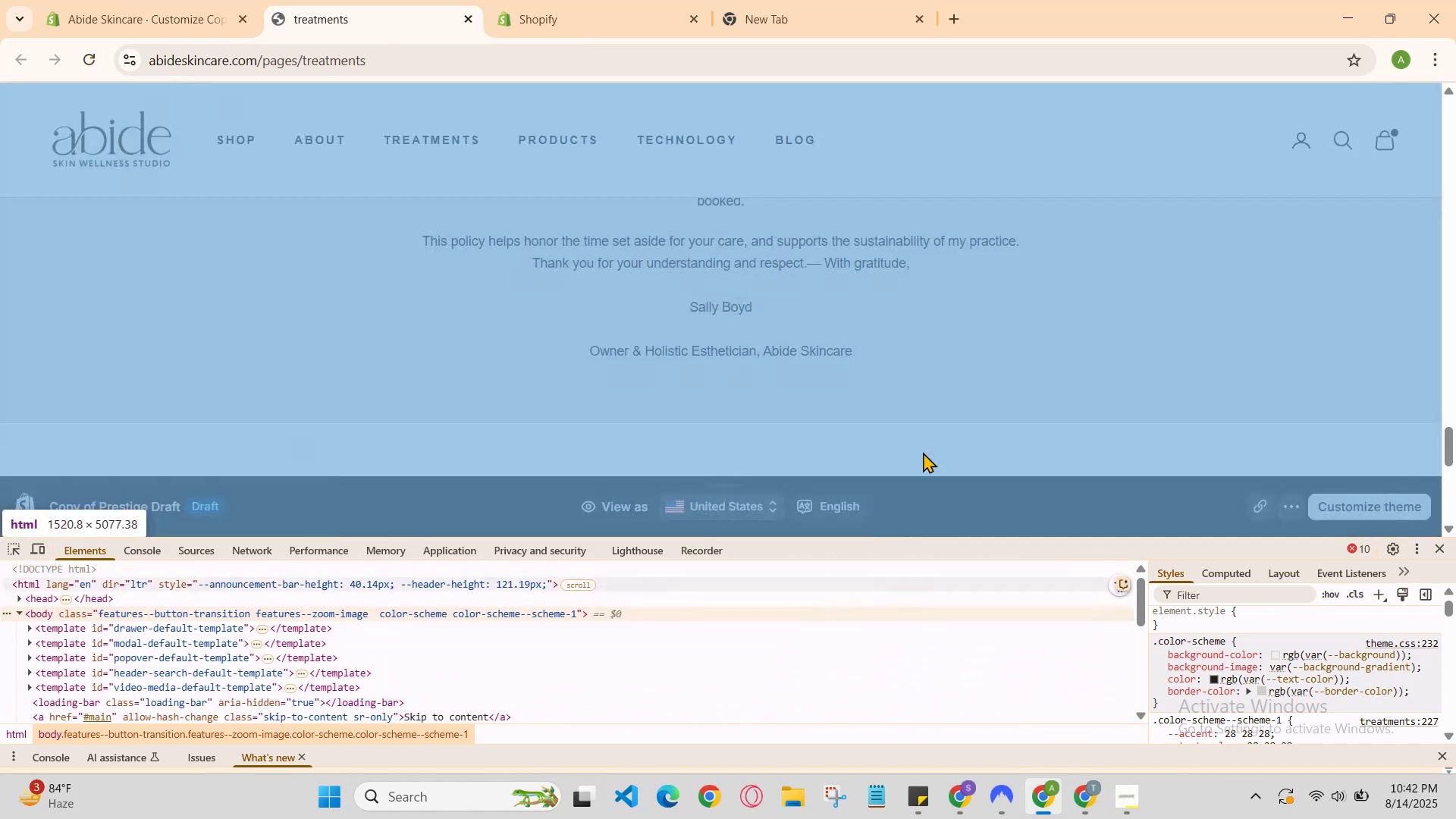 
scroll: coordinate [1386, 670], scroll_direction: down, amount: 3.0
 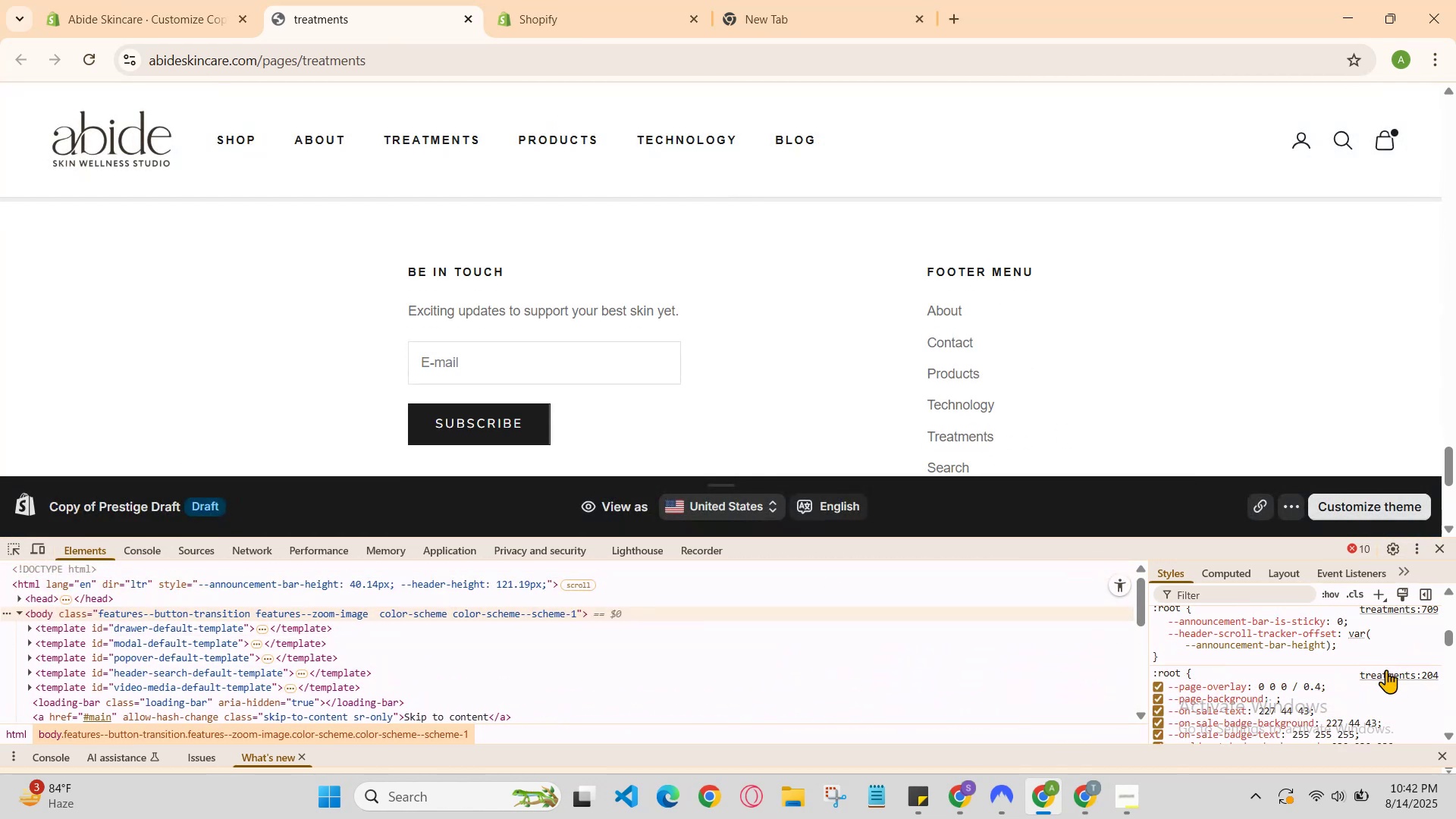 
scroll: coordinate [1386, 670], scroll_direction: up, amount: 1.0
 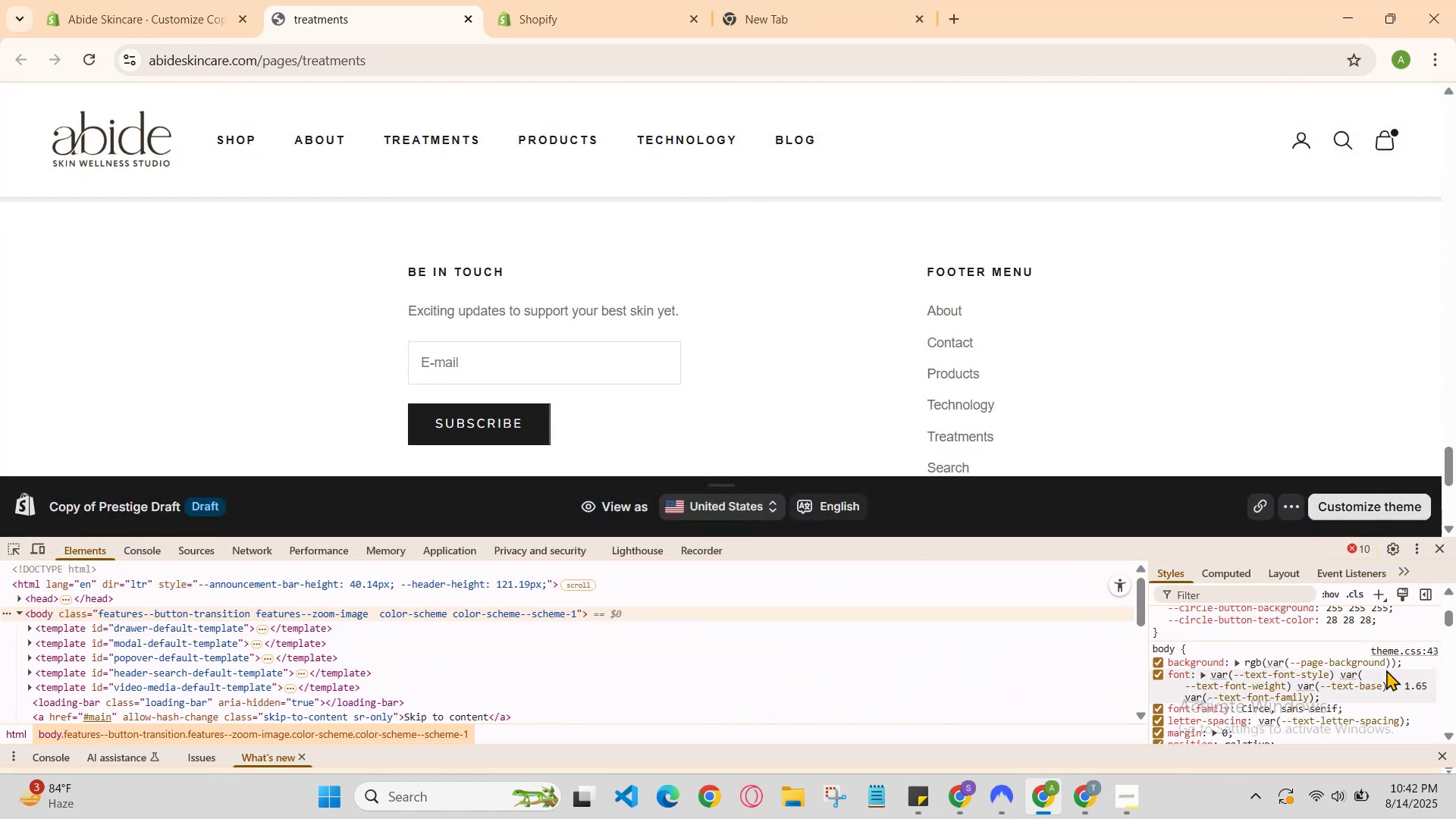 
scroll: coordinate [1385, 670], scroll_direction: down, amount: 6.0
 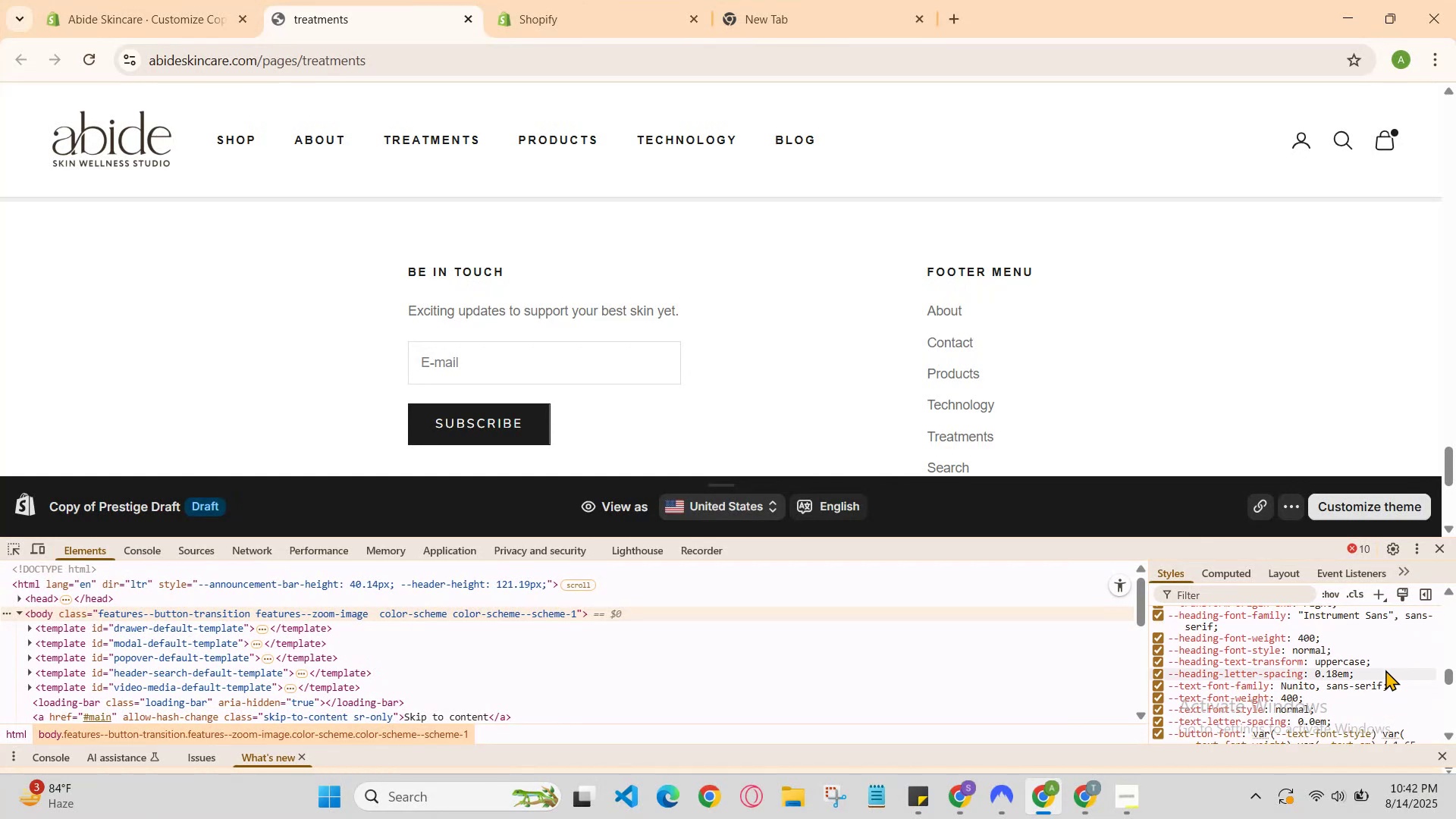 
scroll: coordinate [1245, 384], scroll_direction: up, amount: 7.0
 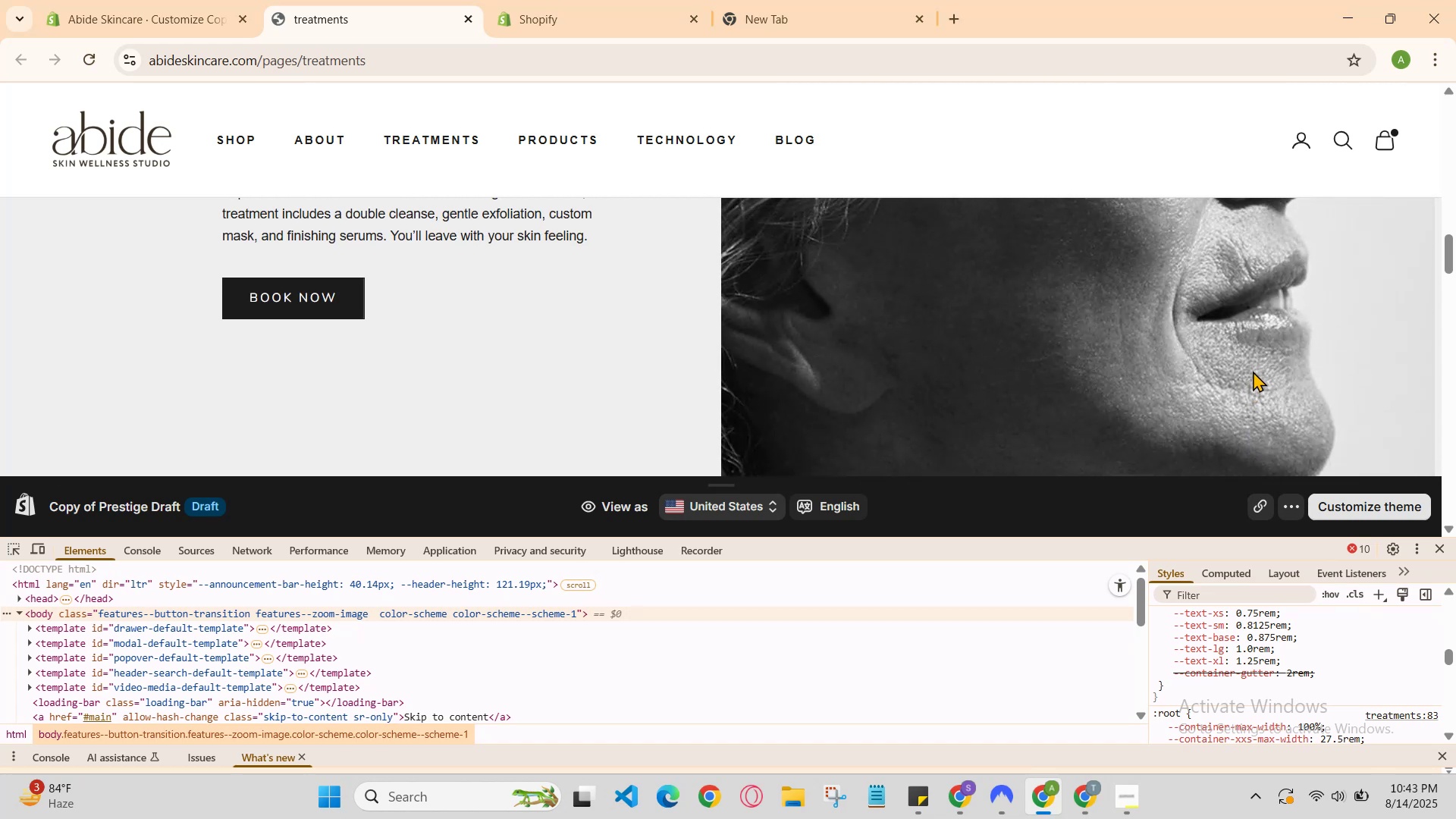 
scroll: coordinate [1263, 339], scroll_direction: down, amount: 1.0
 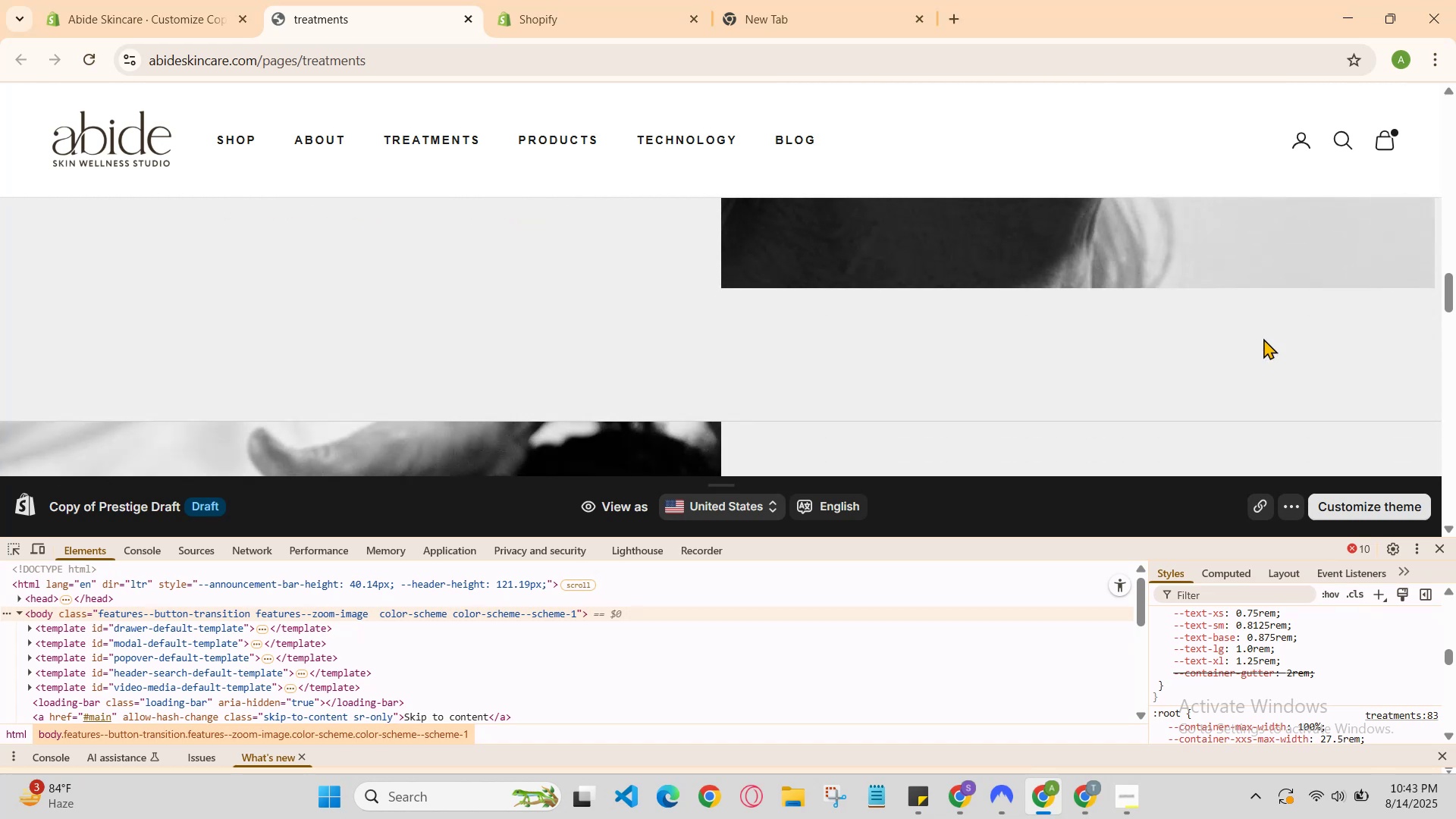 
scroll: coordinate [1263, 336], scroll_direction: none, amount: 0.0
 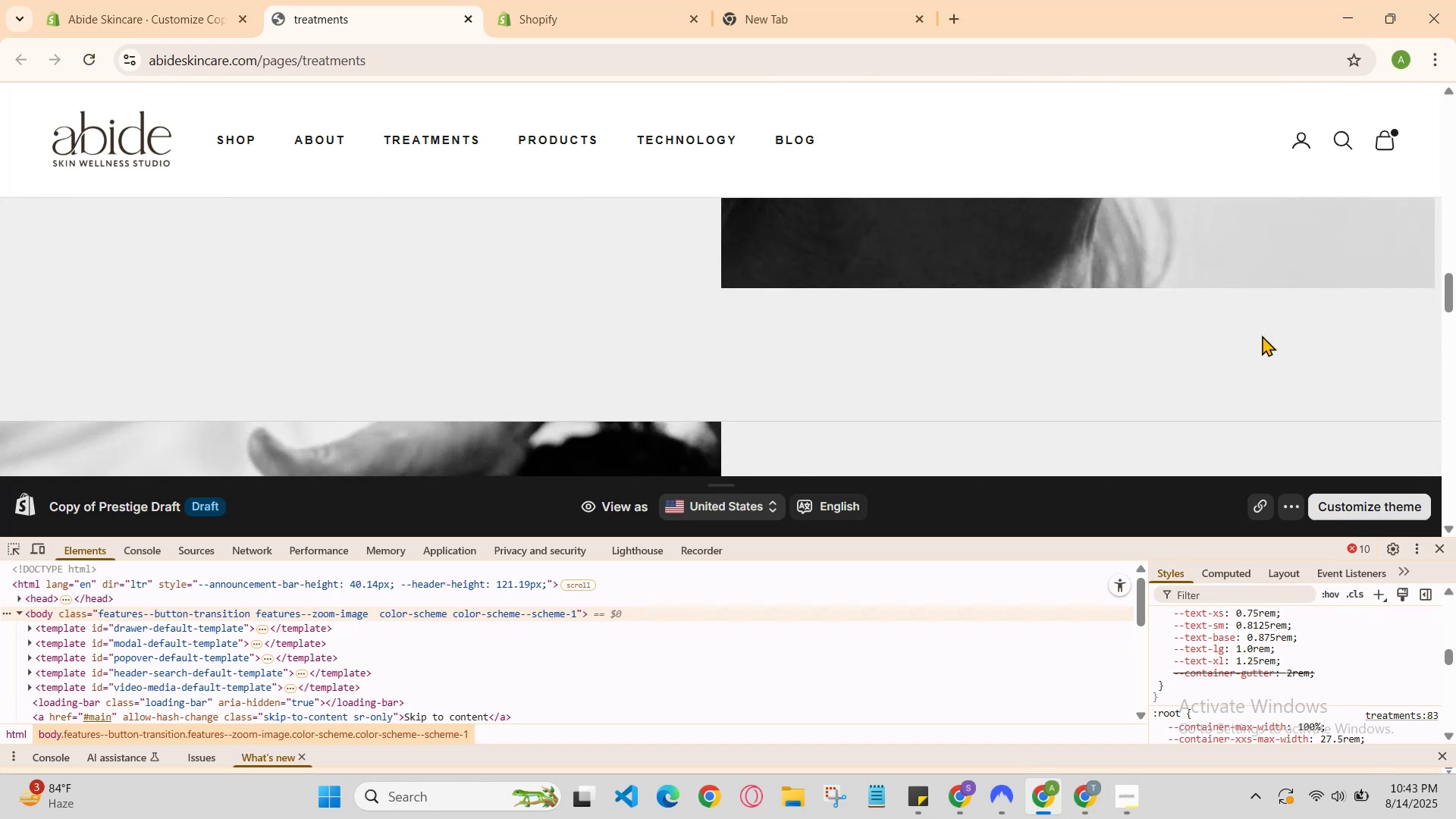 
scroll: coordinate [1262, 335], scroll_direction: down, amount: 1.0
 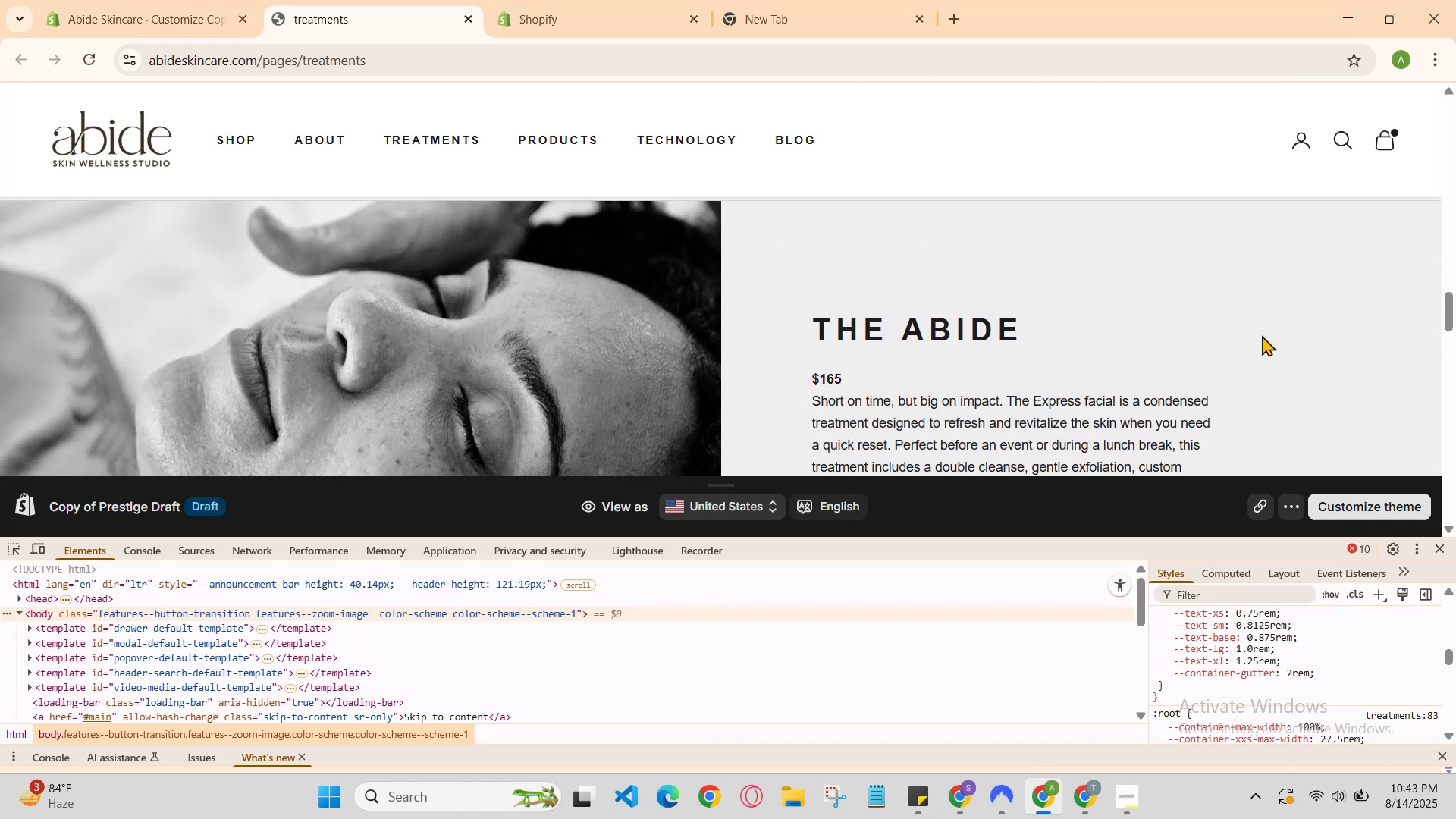 
scroll: coordinate [1262, 335], scroll_direction: up, amount: 1.0
 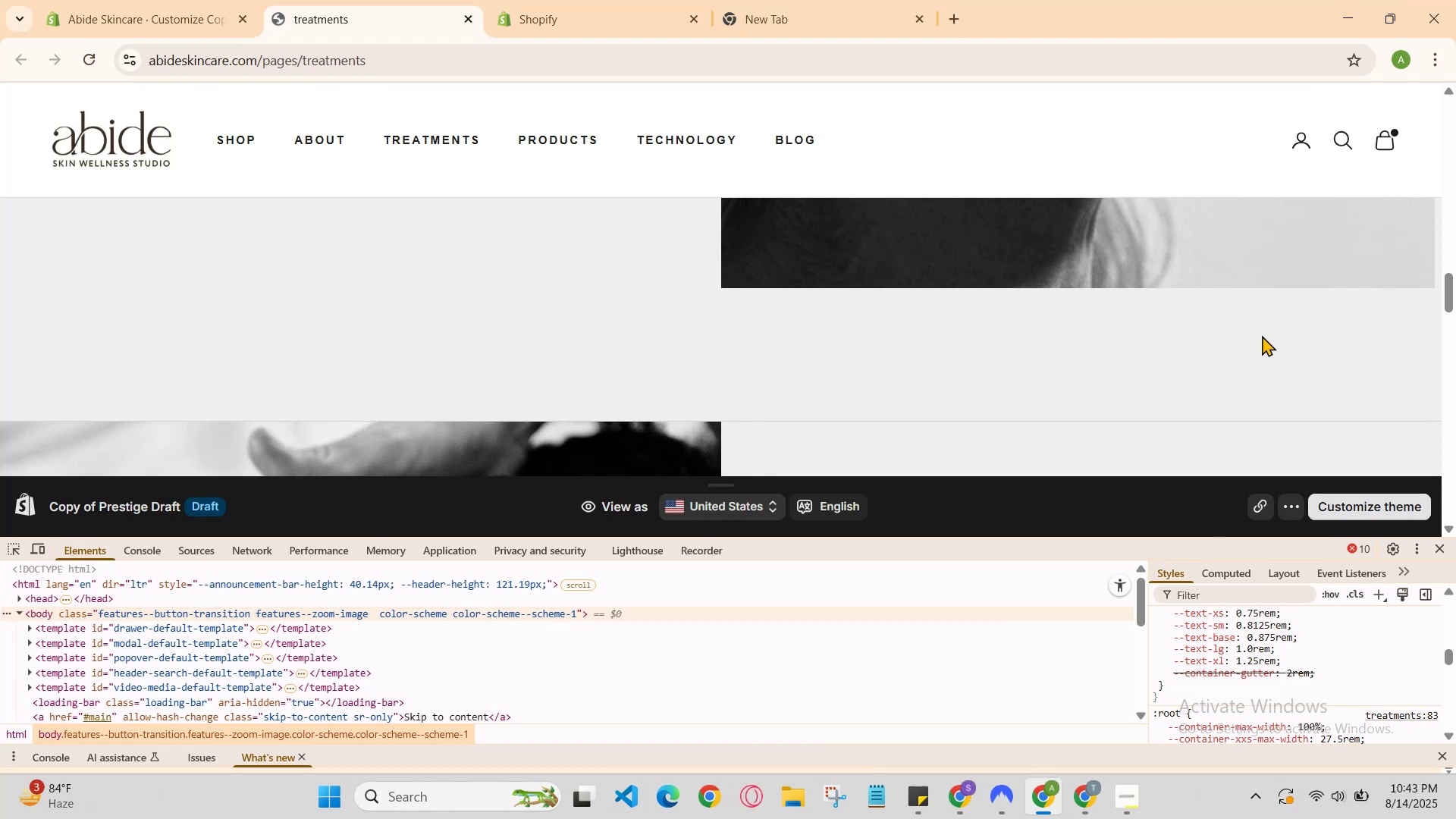 
scroll: coordinate [1262, 335], scroll_direction: down, amount: 4.0
 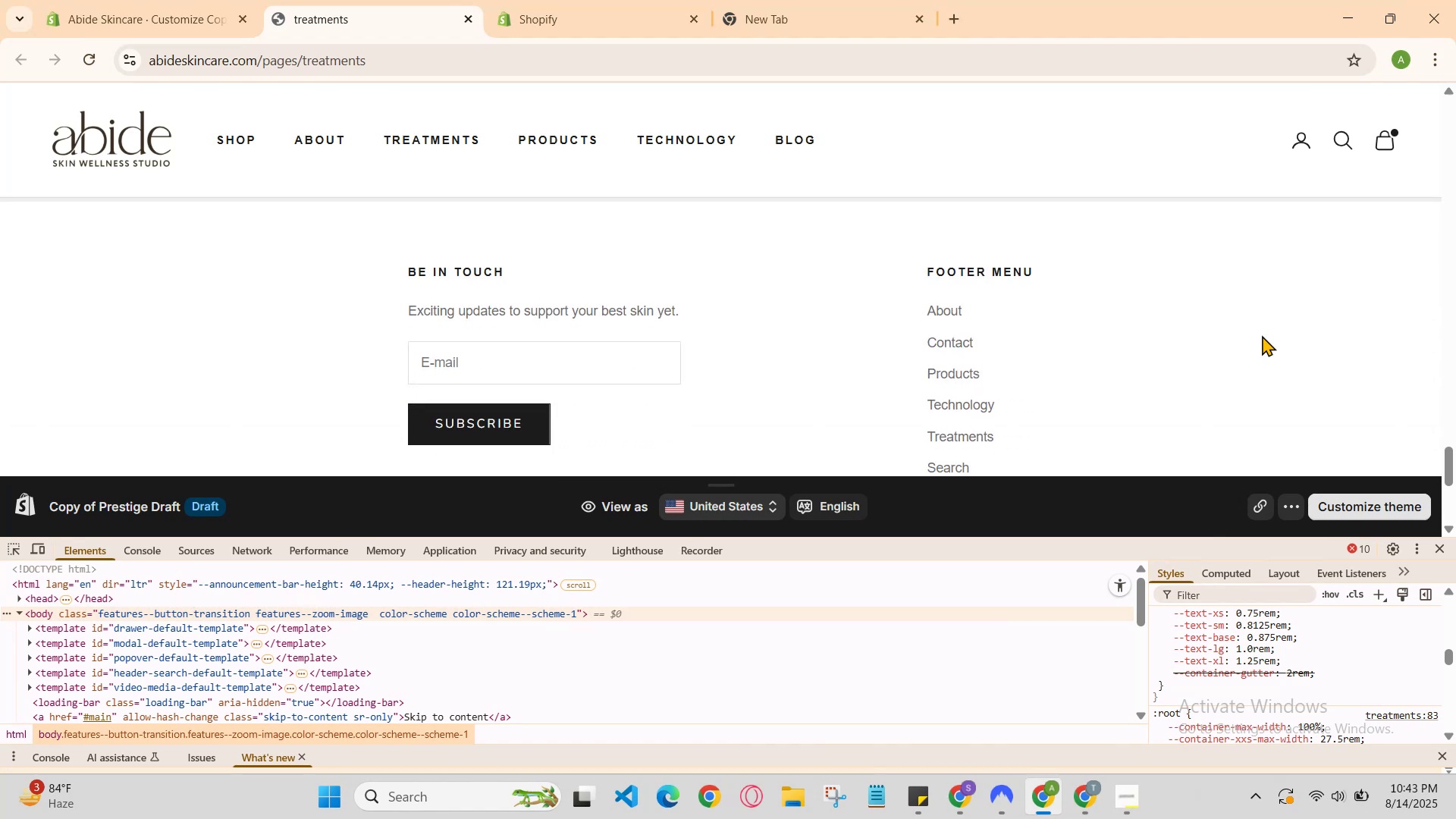 
scroll: coordinate [1262, 335], scroll_direction: none, amount: 0.0
 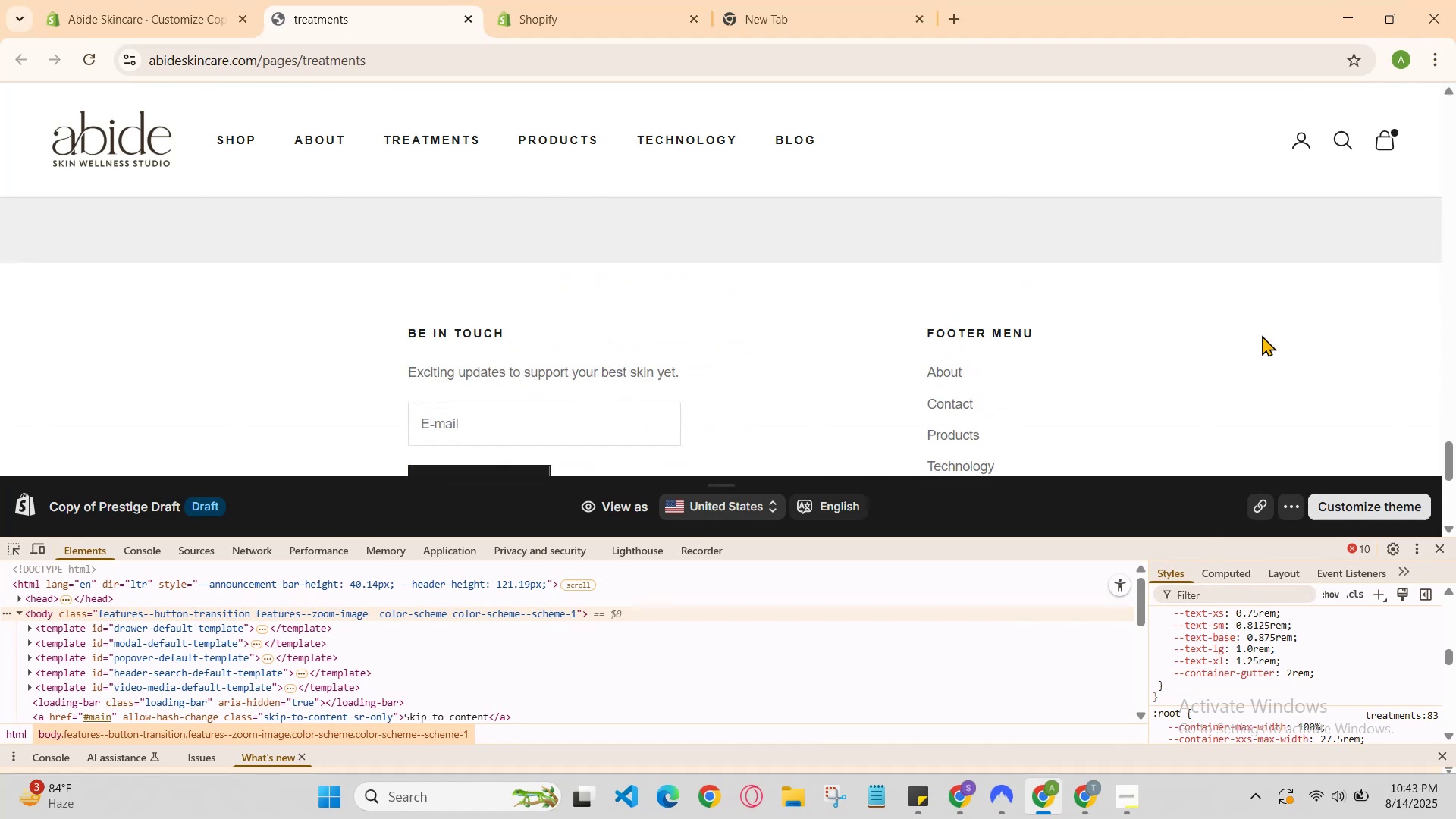 
scroll: coordinate [1262, 335], scroll_direction: up, amount: 7.0
 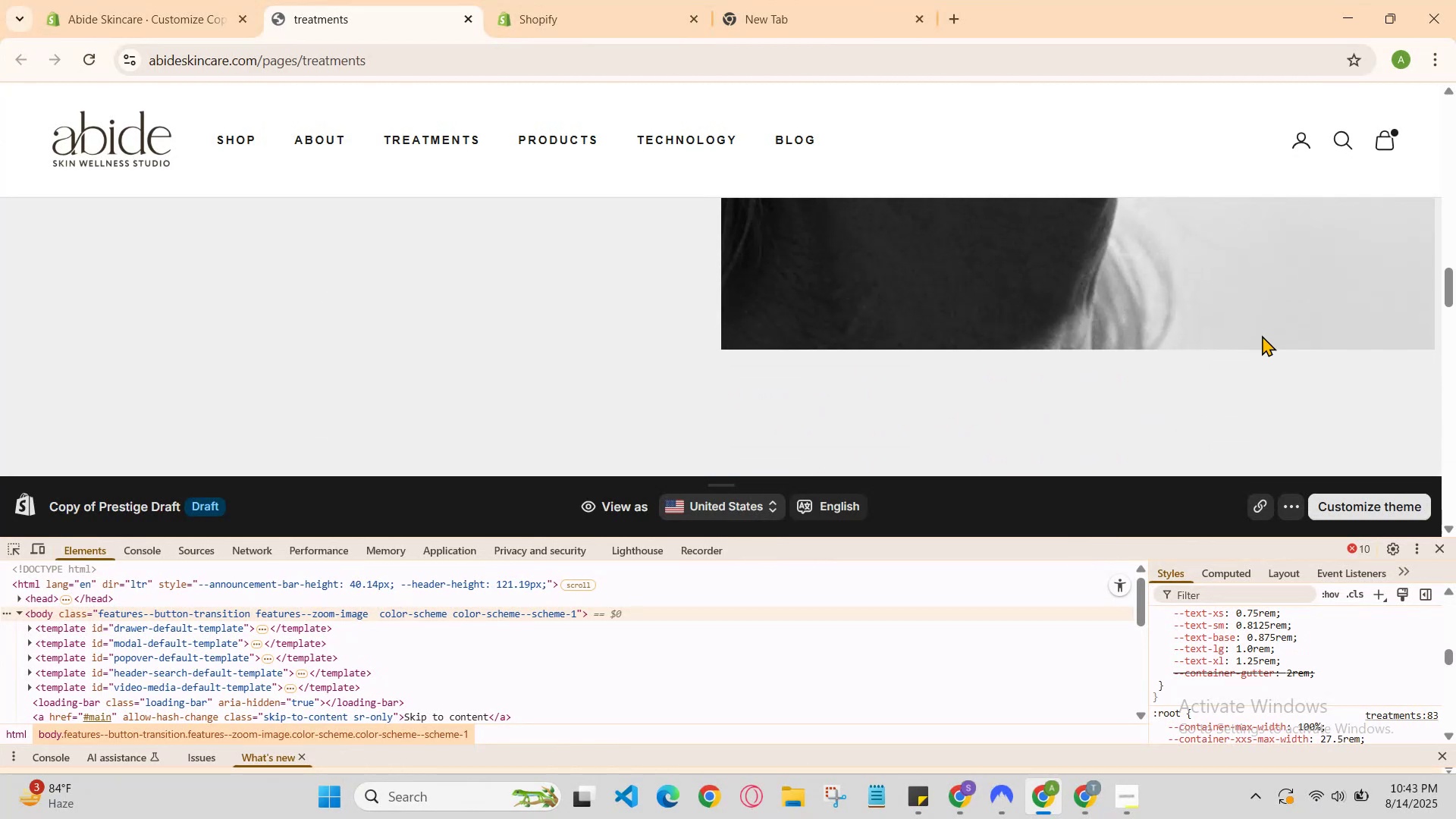 
scroll: coordinate [1262, 335], scroll_direction: down, amount: 1.0
 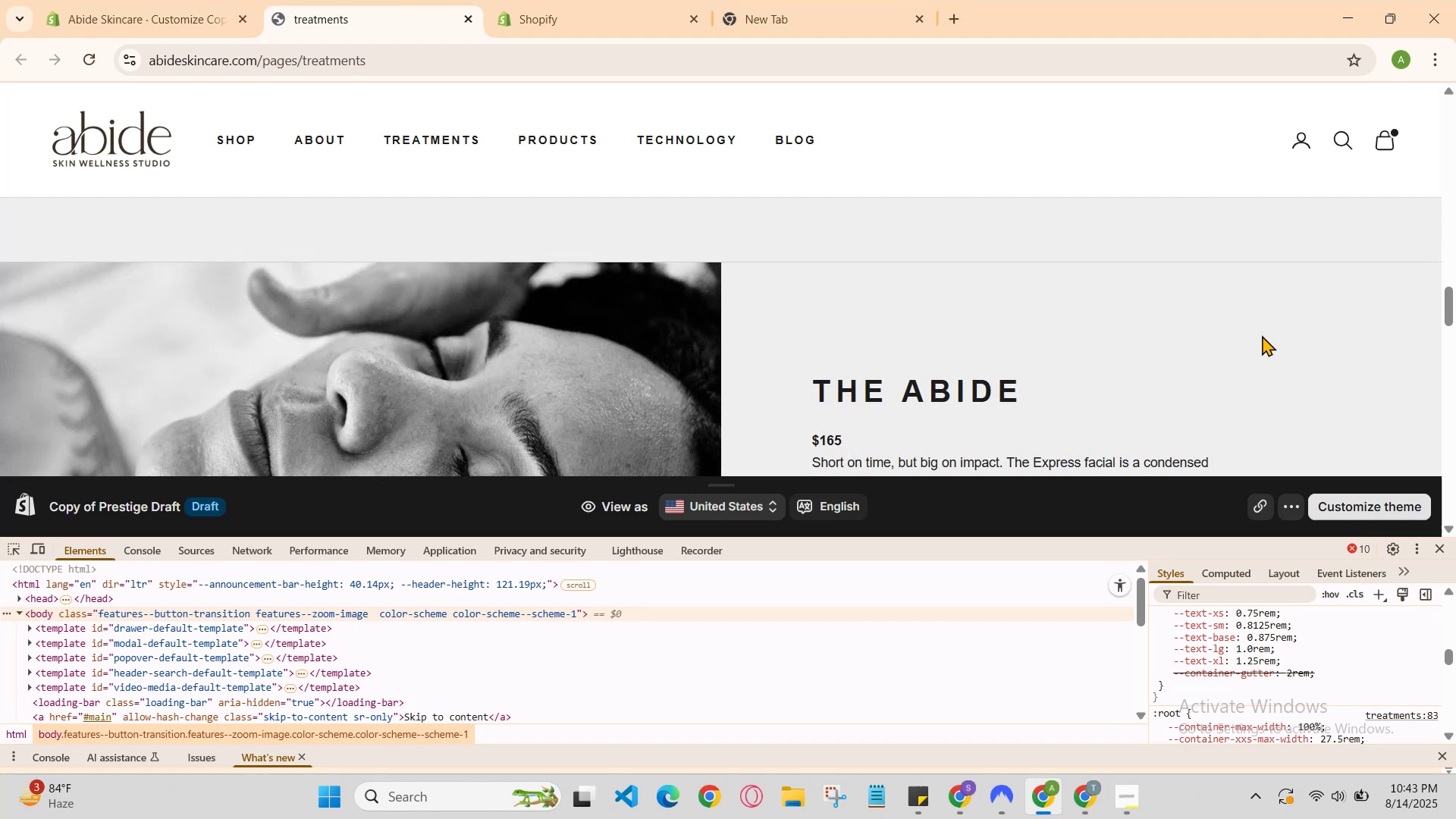 
scroll: coordinate [1262, 335], scroll_direction: up, amount: 1.0
 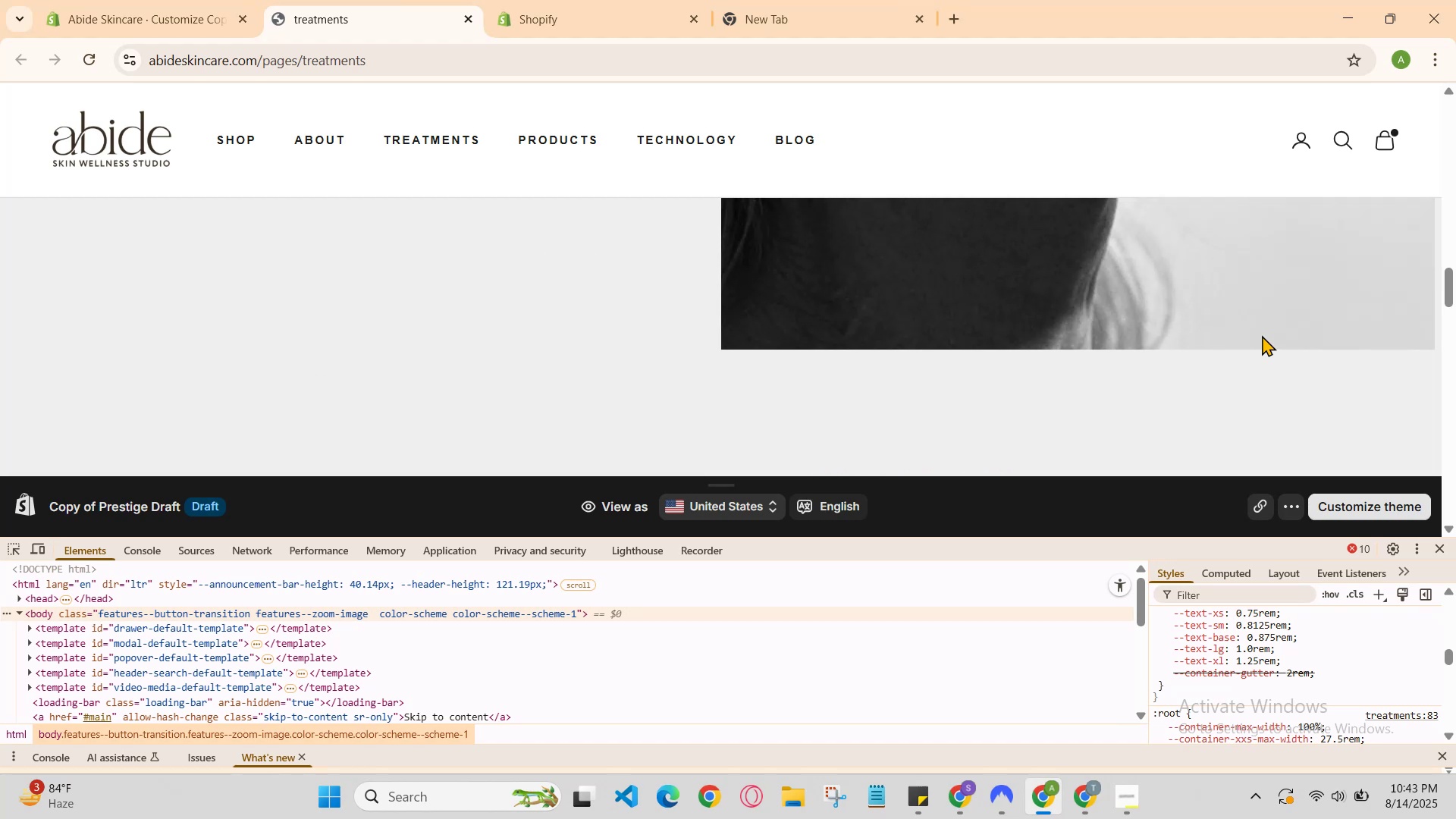 
scroll: coordinate [1262, 335], scroll_direction: down, amount: 2.0
 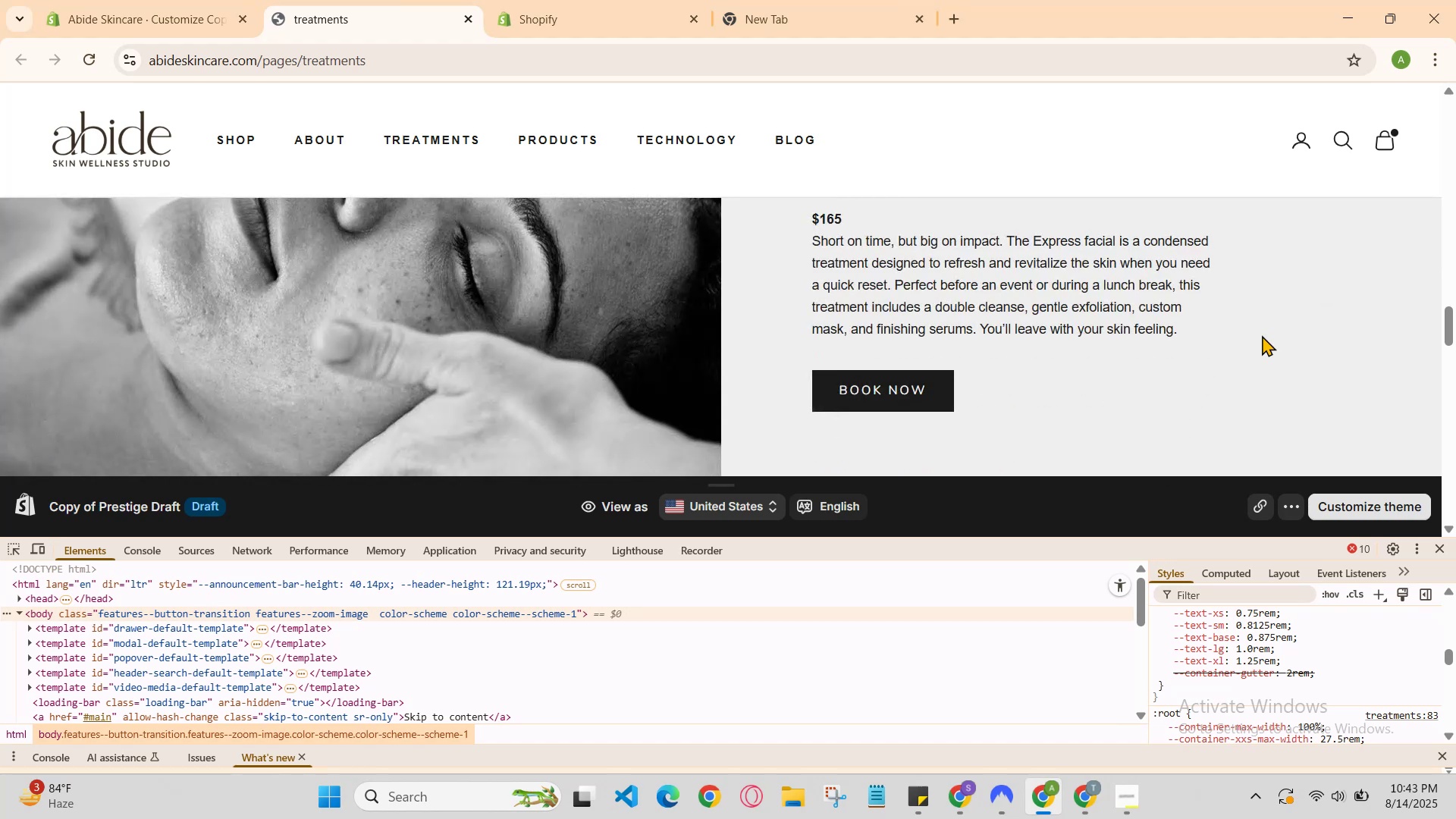 
scroll: coordinate [1262, 335], scroll_direction: up, amount: 5.0
 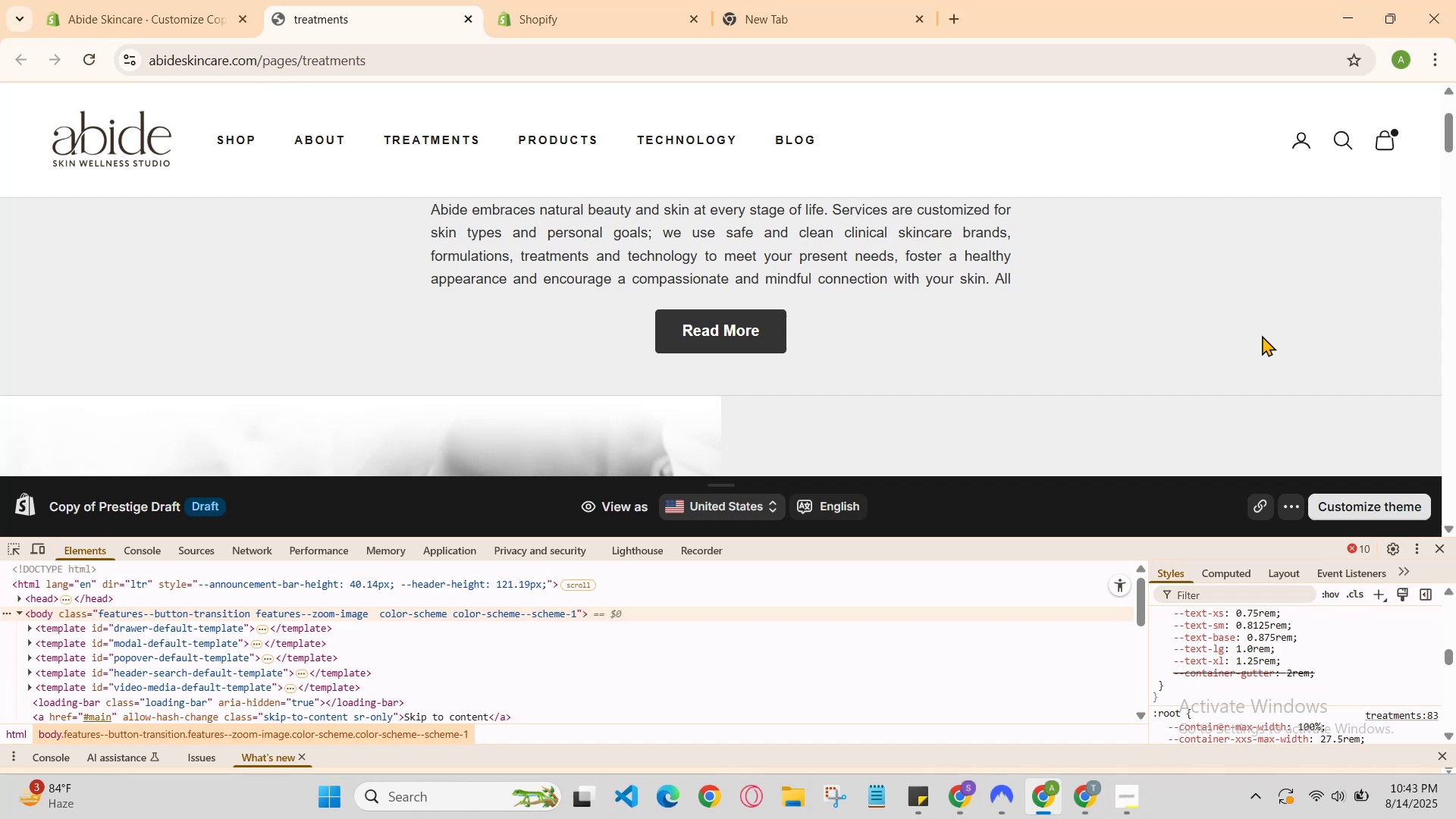 
scroll: coordinate [1262, 335], scroll_direction: down, amount: 2.0
 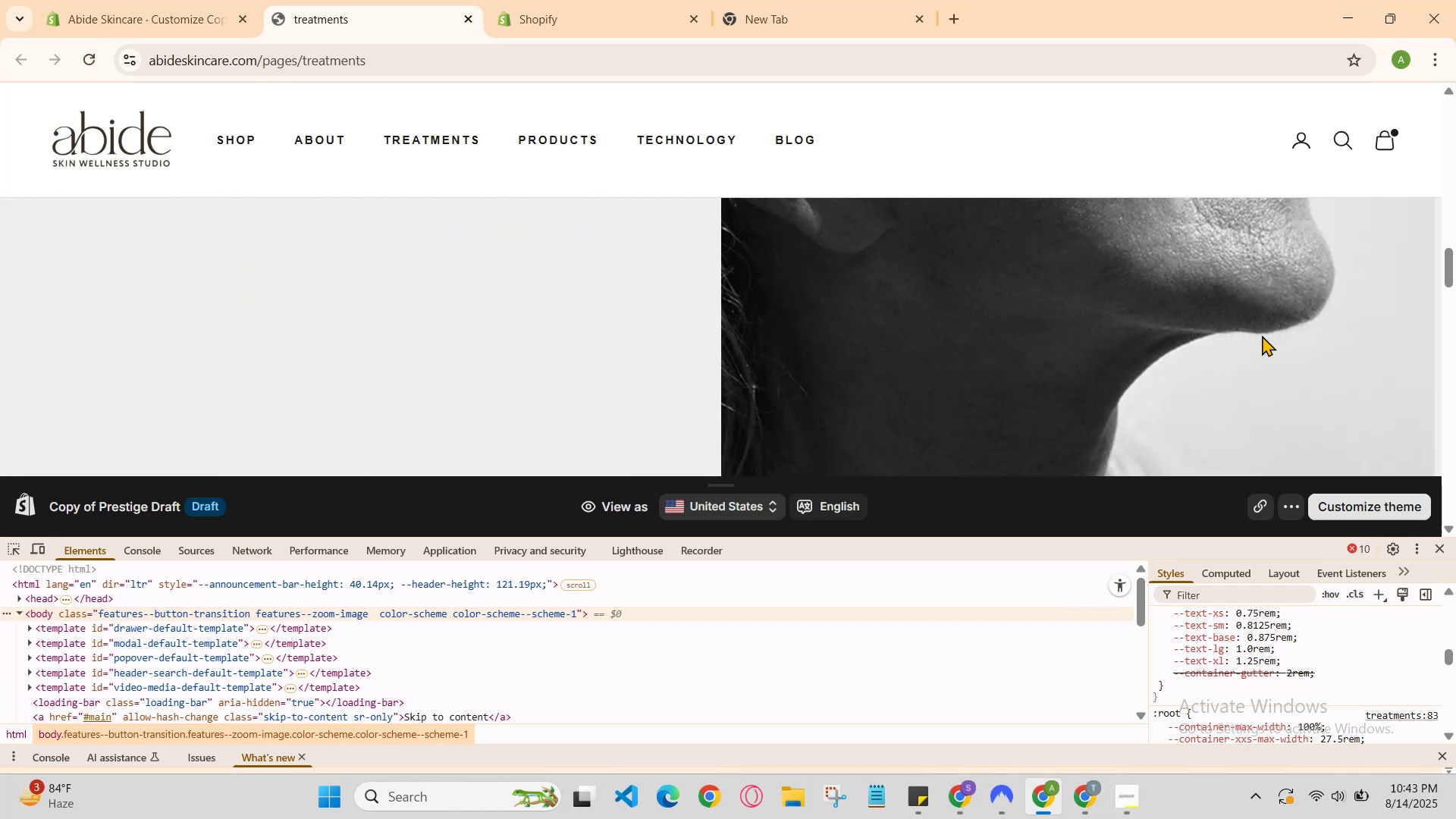 
scroll: coordinate [1262, 335], scroll_direction: up, amount: 1.0
 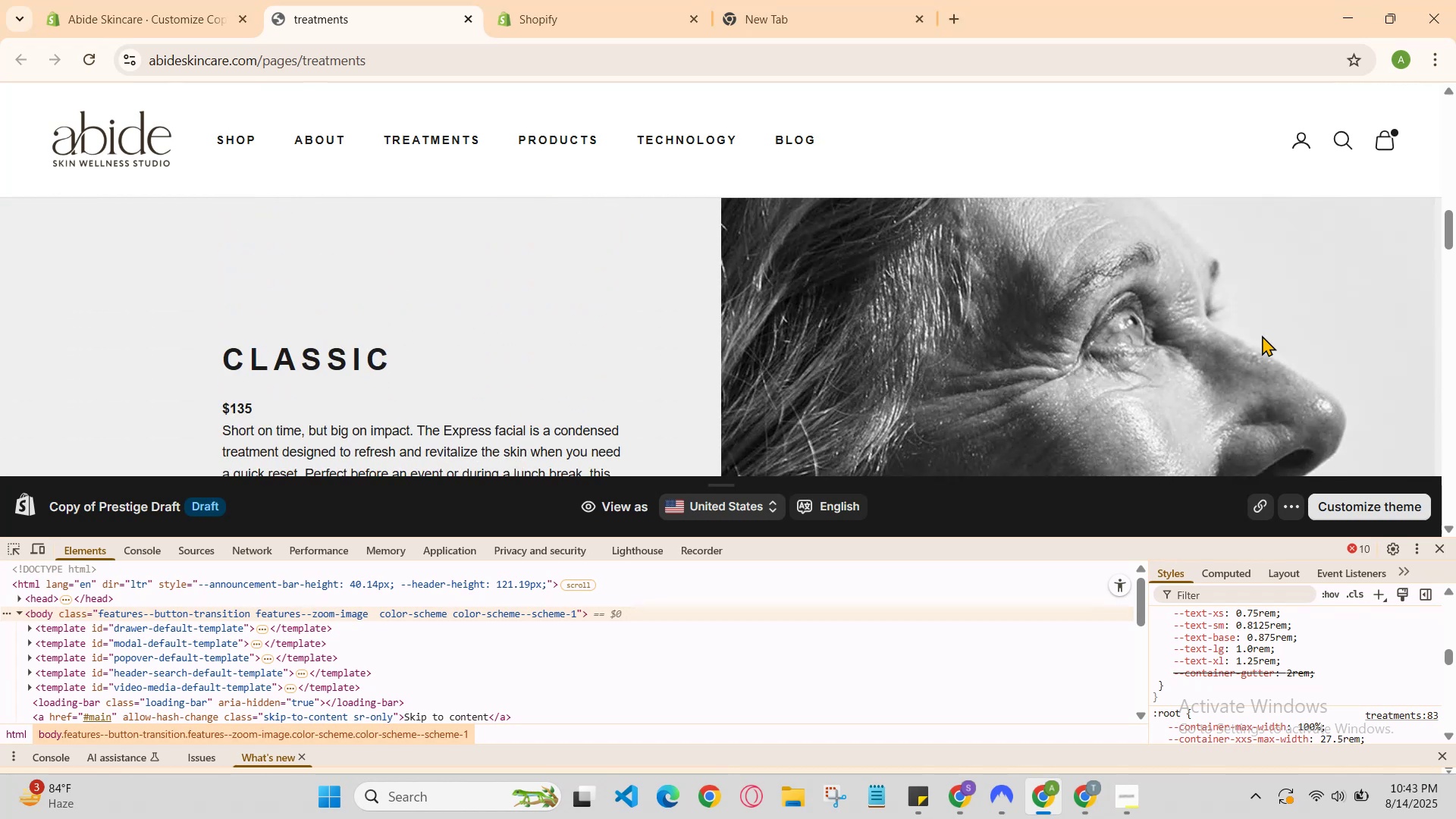 
scroll: coordinate [1262, 335], scroll_direction: down, amount: 1.0
 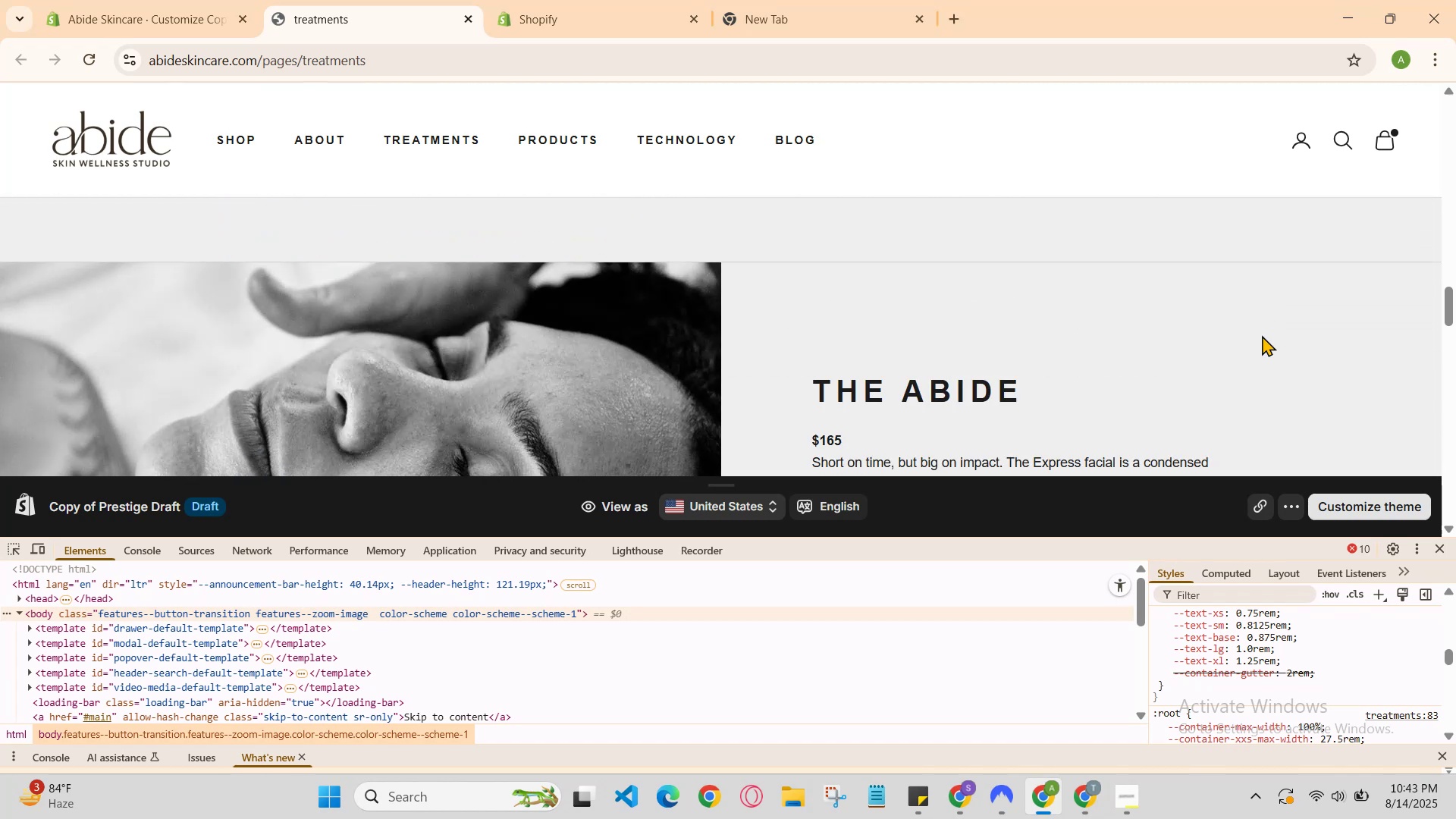 
scroll: coordinate [1262, 335], scroll_direction: none, amount: 0.0
 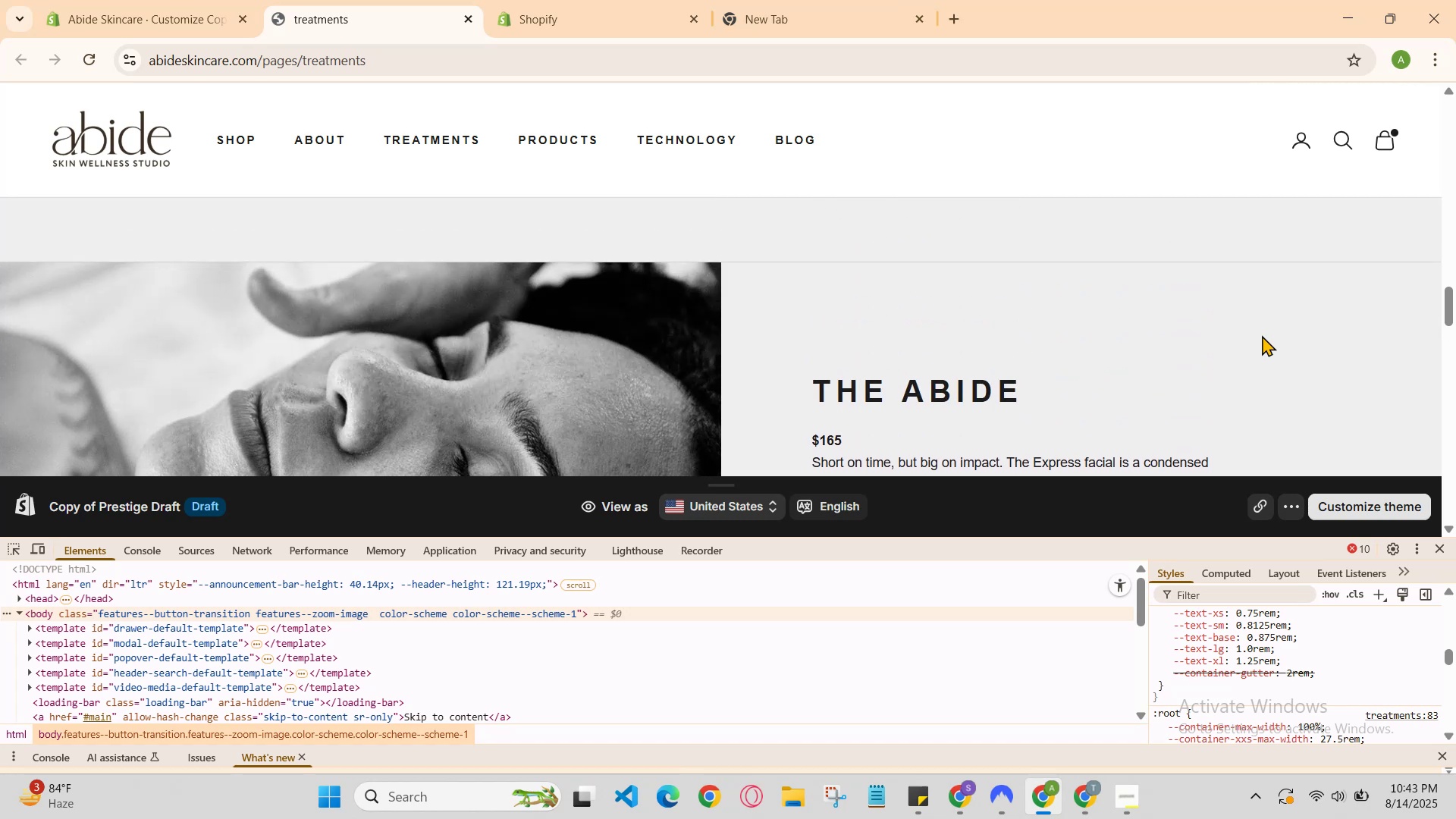 
scroll: coordinate [1262, 335], scroll_direction: up, amount: 1.0
 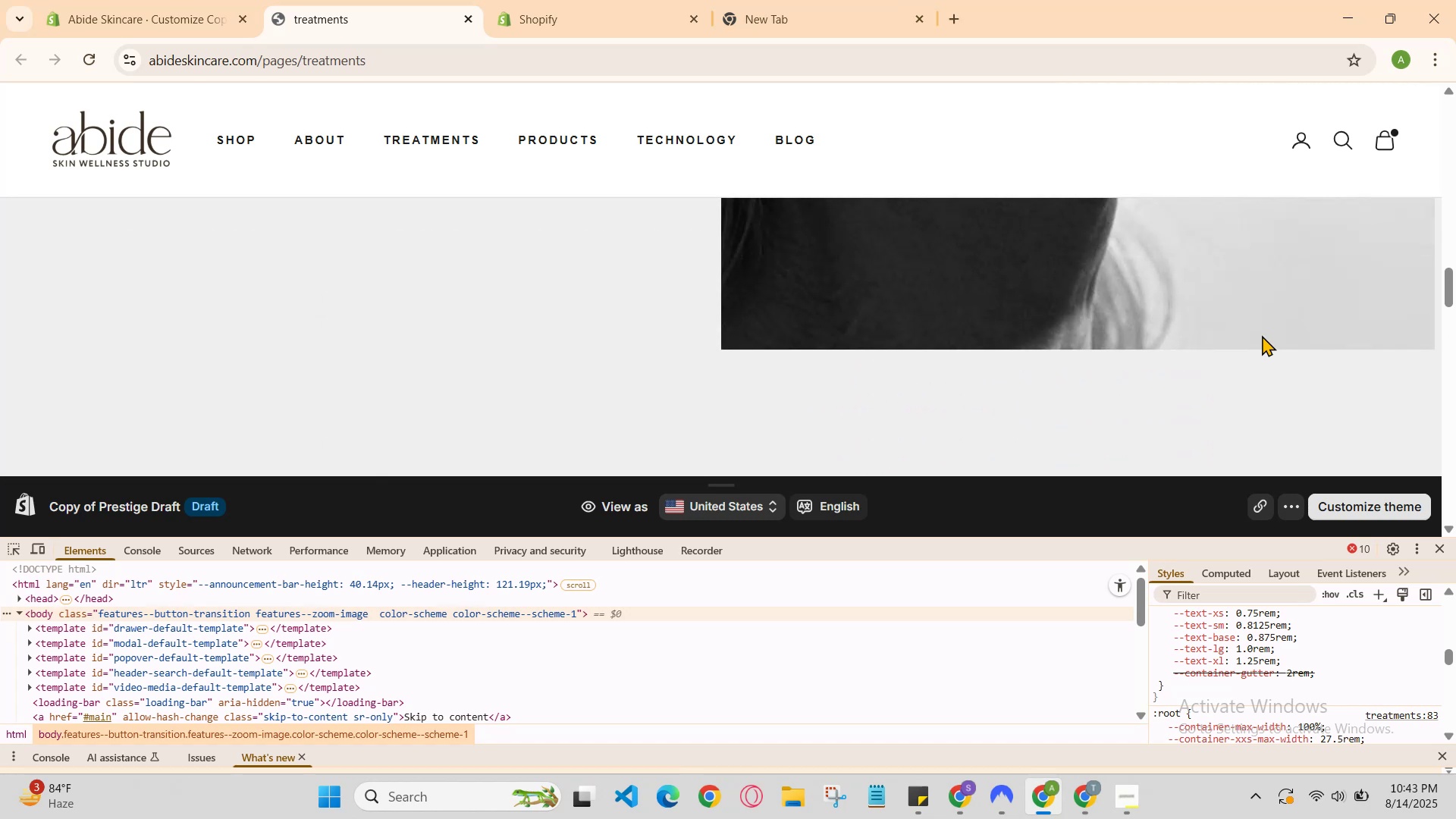 
scroll: coordinate [1262, 335], scroll_direction: down, amount: 1.0
 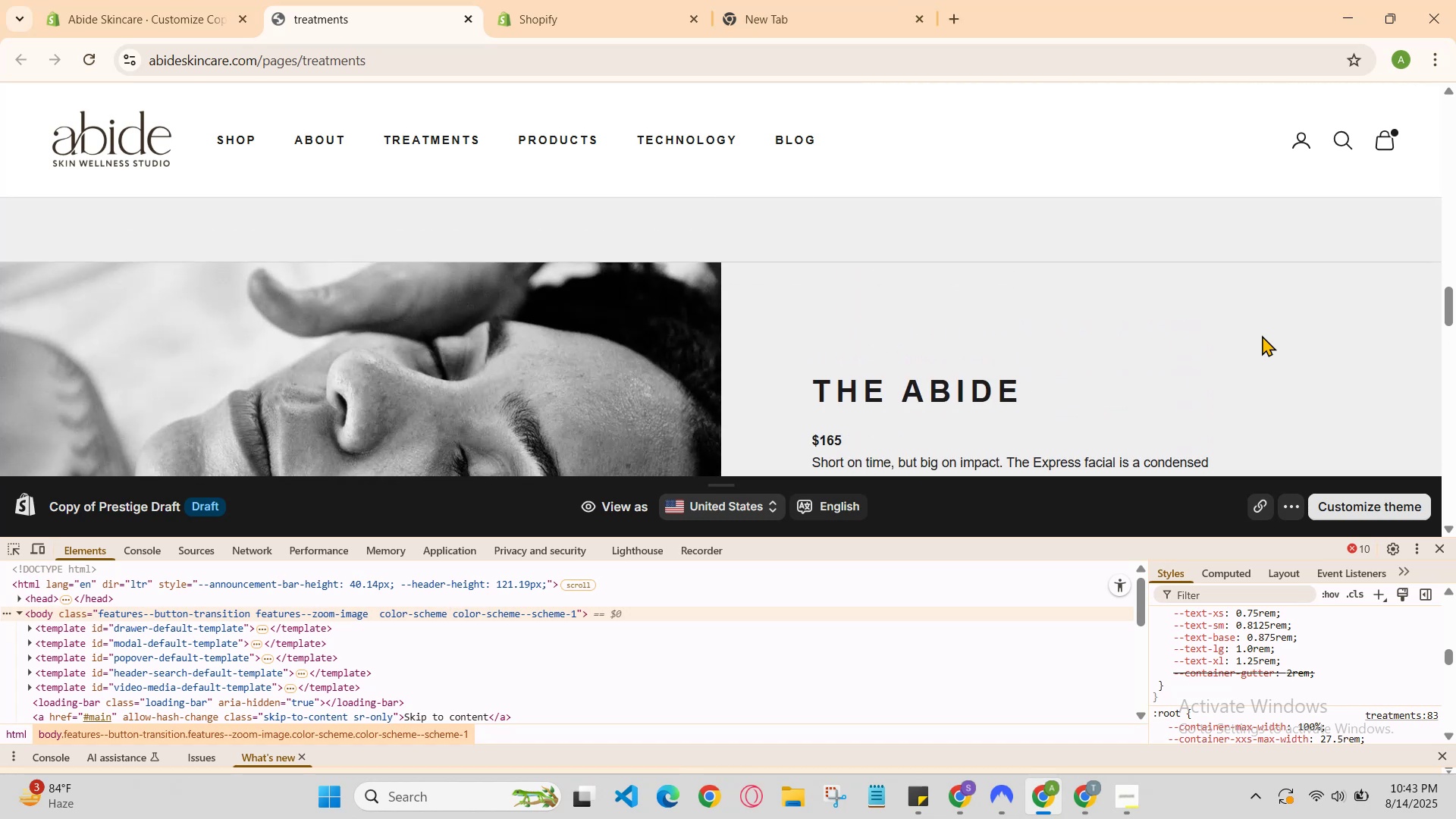 
scroll: coordinate [1262, 335], scroll_direction: up, amount: 1.0
 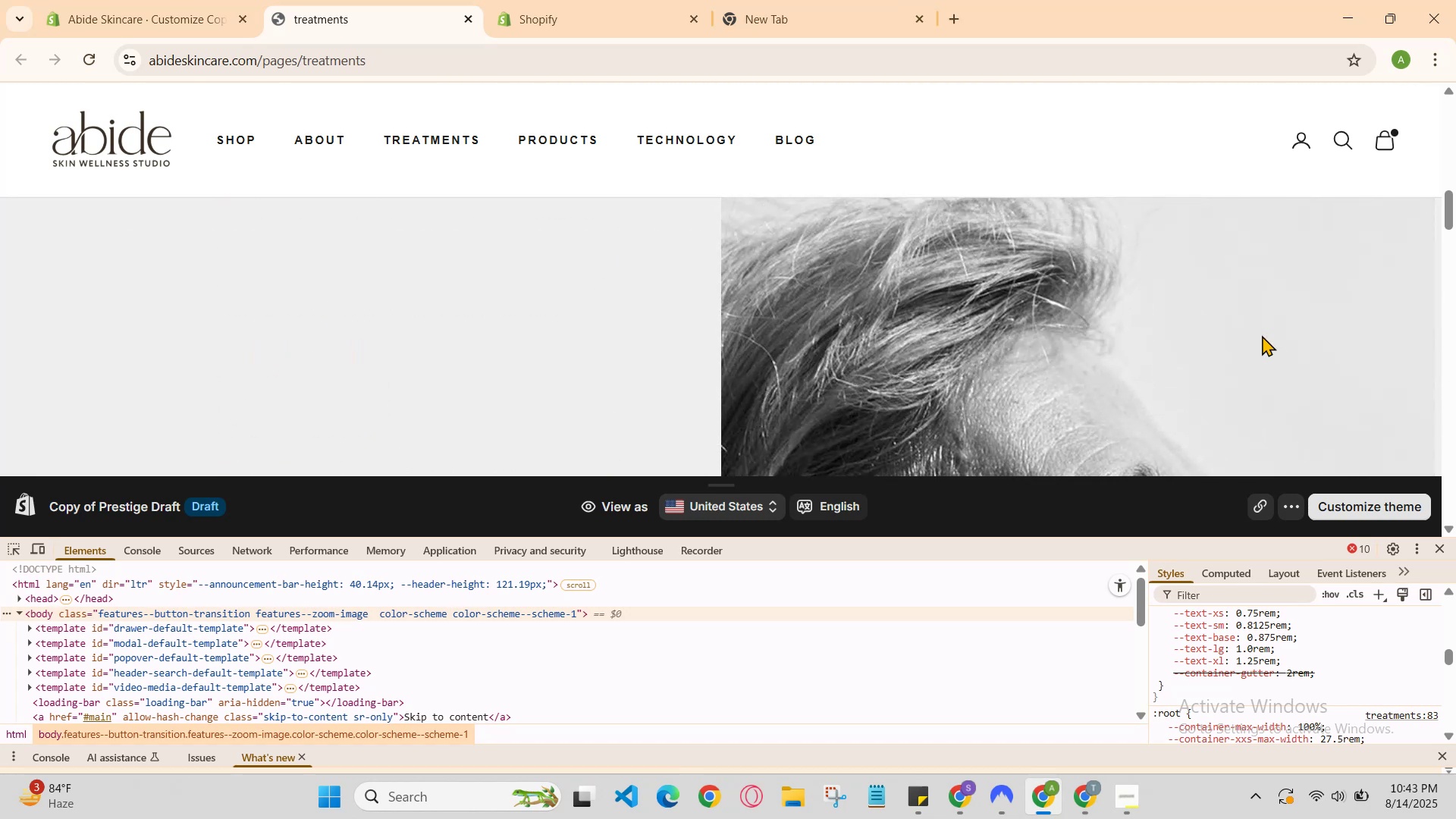 
scroll: coordinate [1262, 335], scroll_direction: down, amount: 1.0
 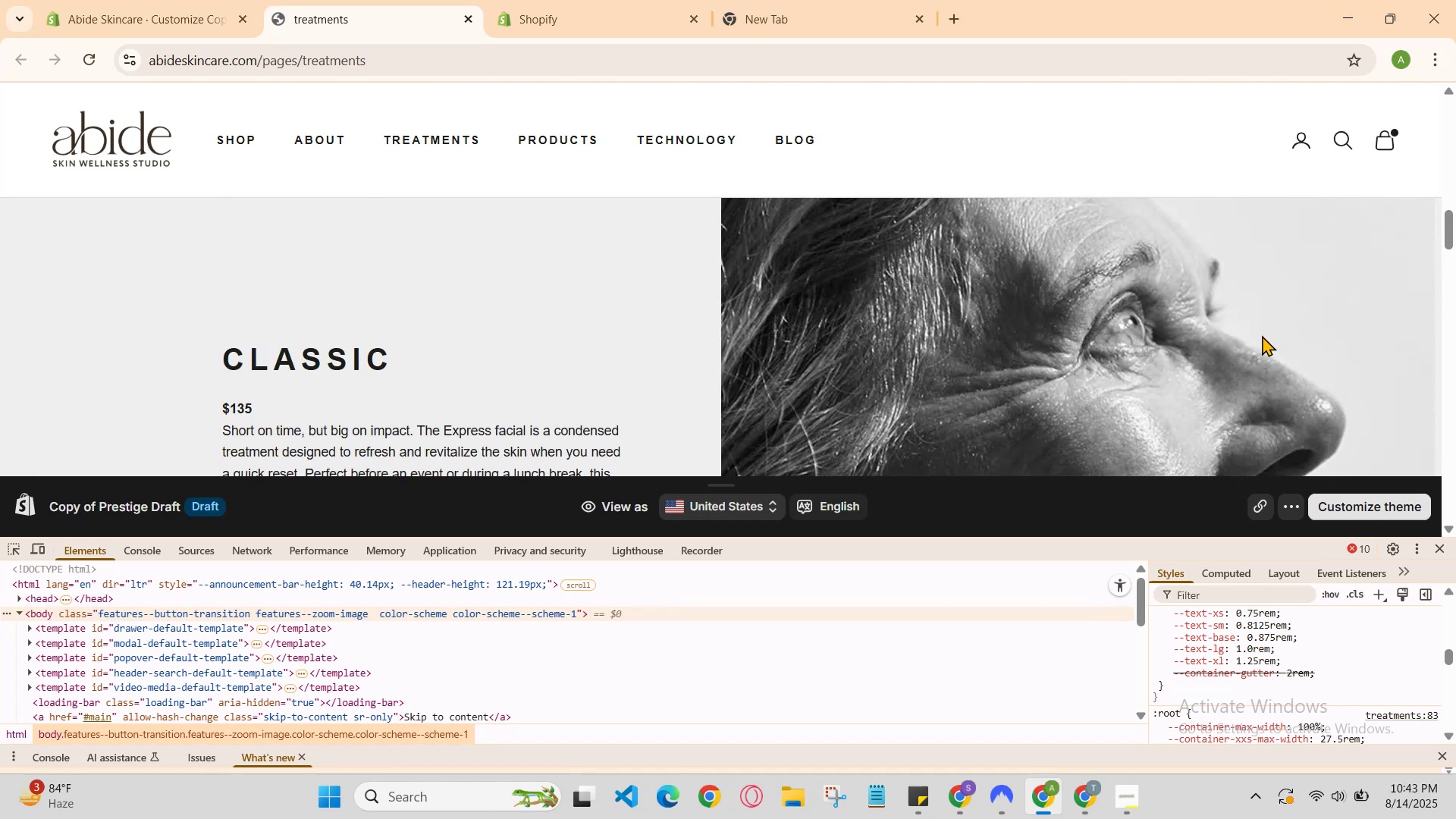 
scroll: coordinate [1262, 335], scroll_direction: up, amount: 3.0
 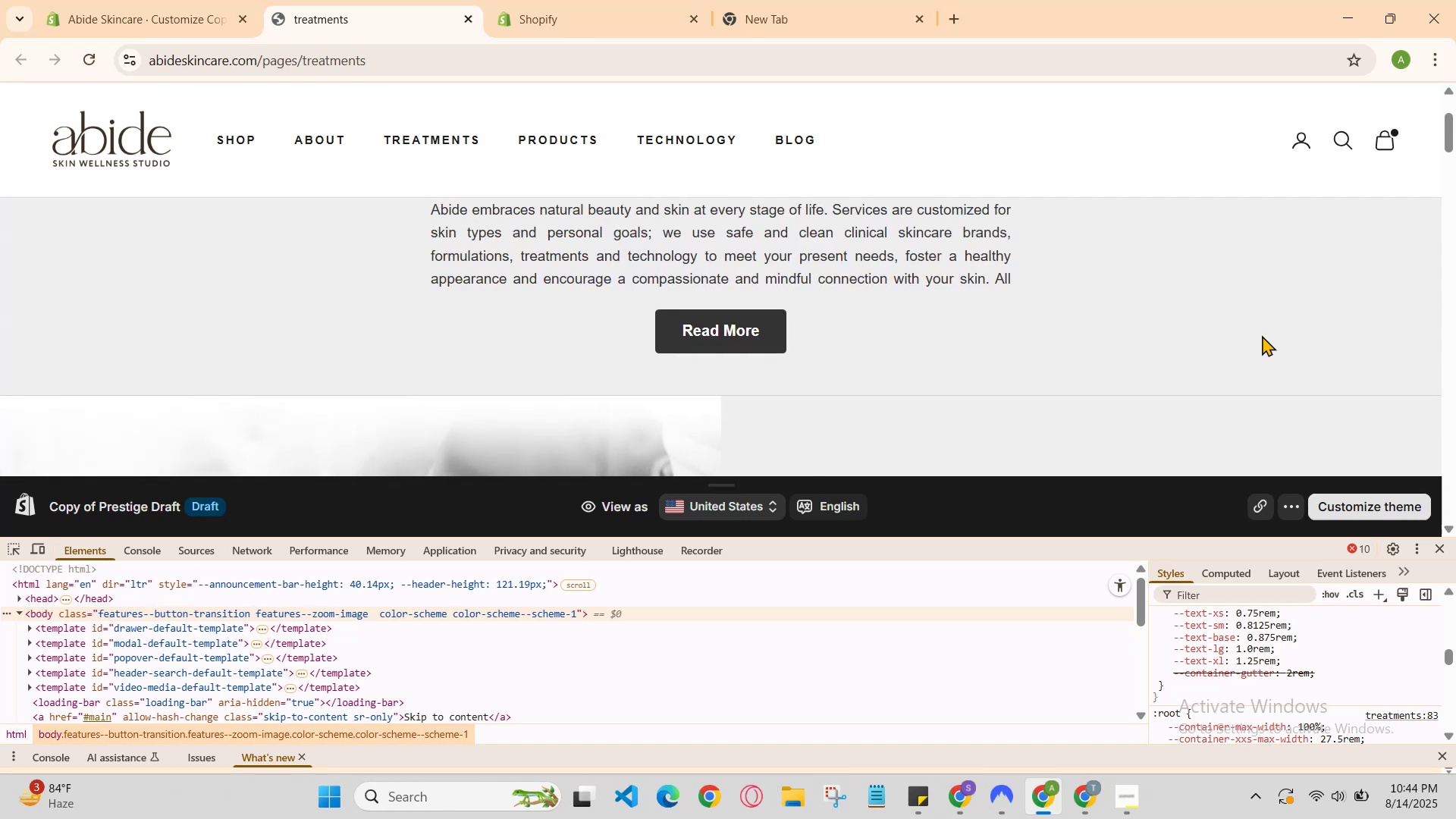 
scroll: coordinate [1262, 335], scroll_direction: down, amount: 2.0
 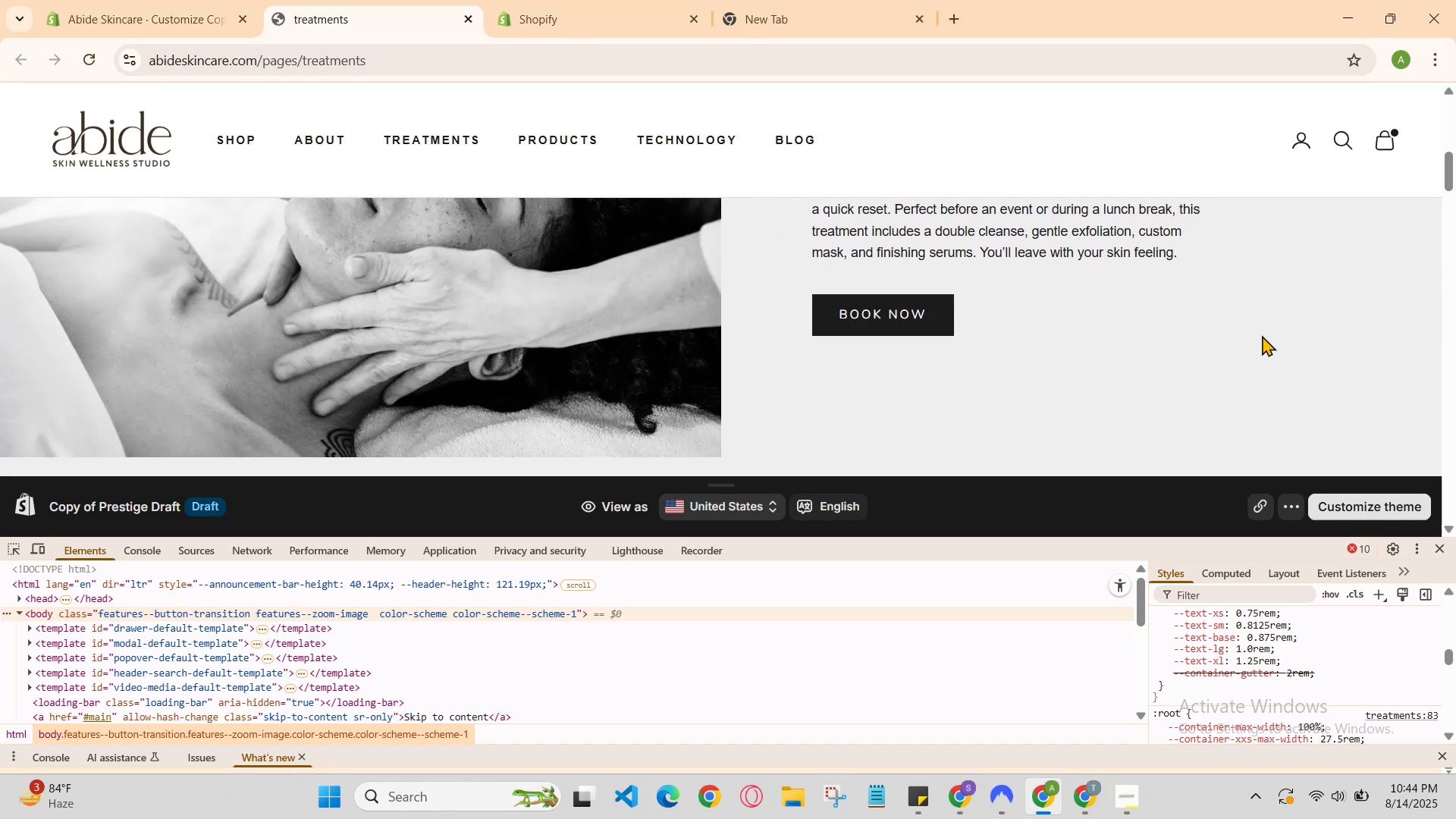 
scroll: coordinate [1262, 335], scroll_direction: up, amount: 3.0
 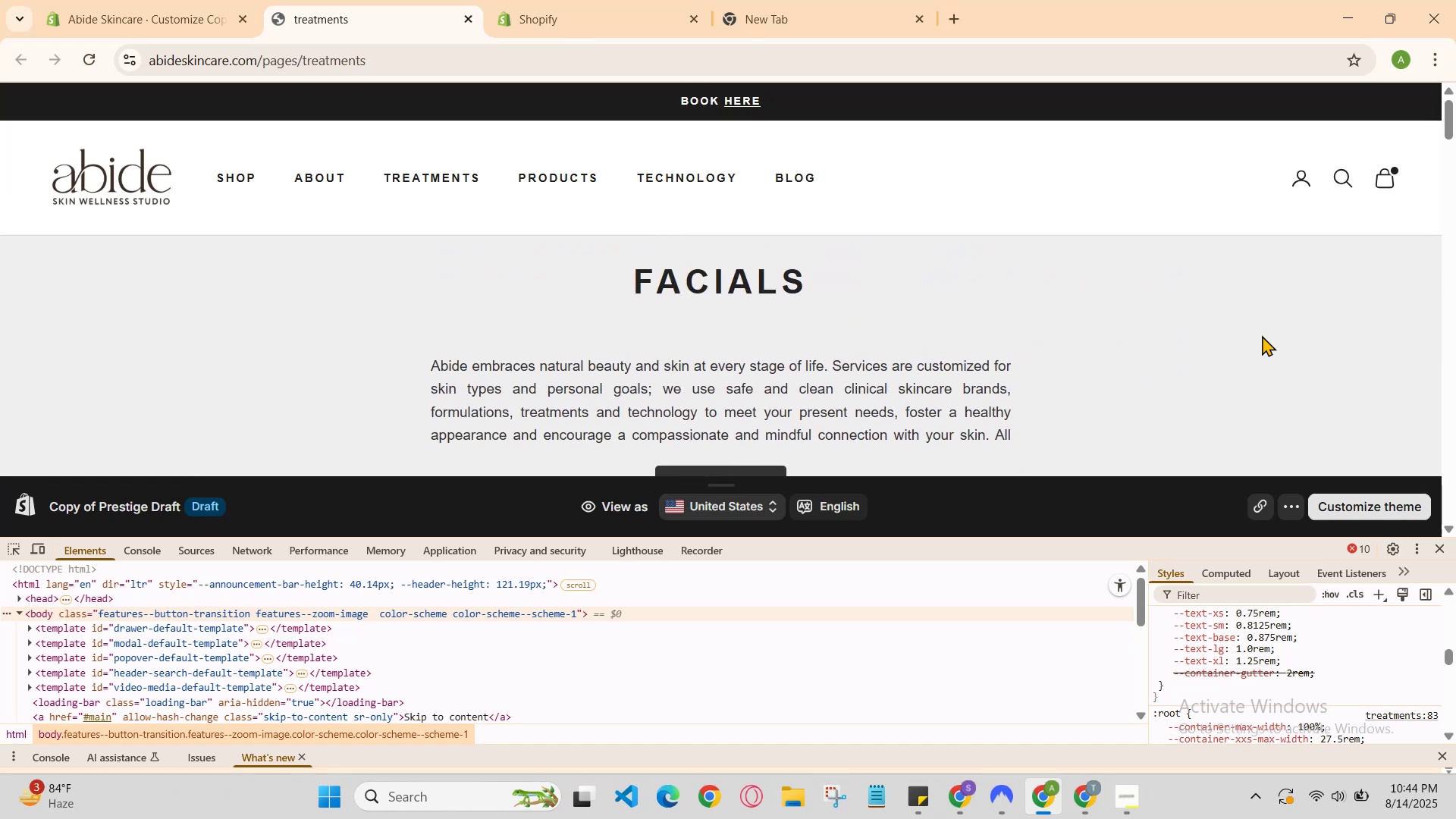 
scroll: coordinate [1262, 335], scroll_direction: down, amount: 1.0
 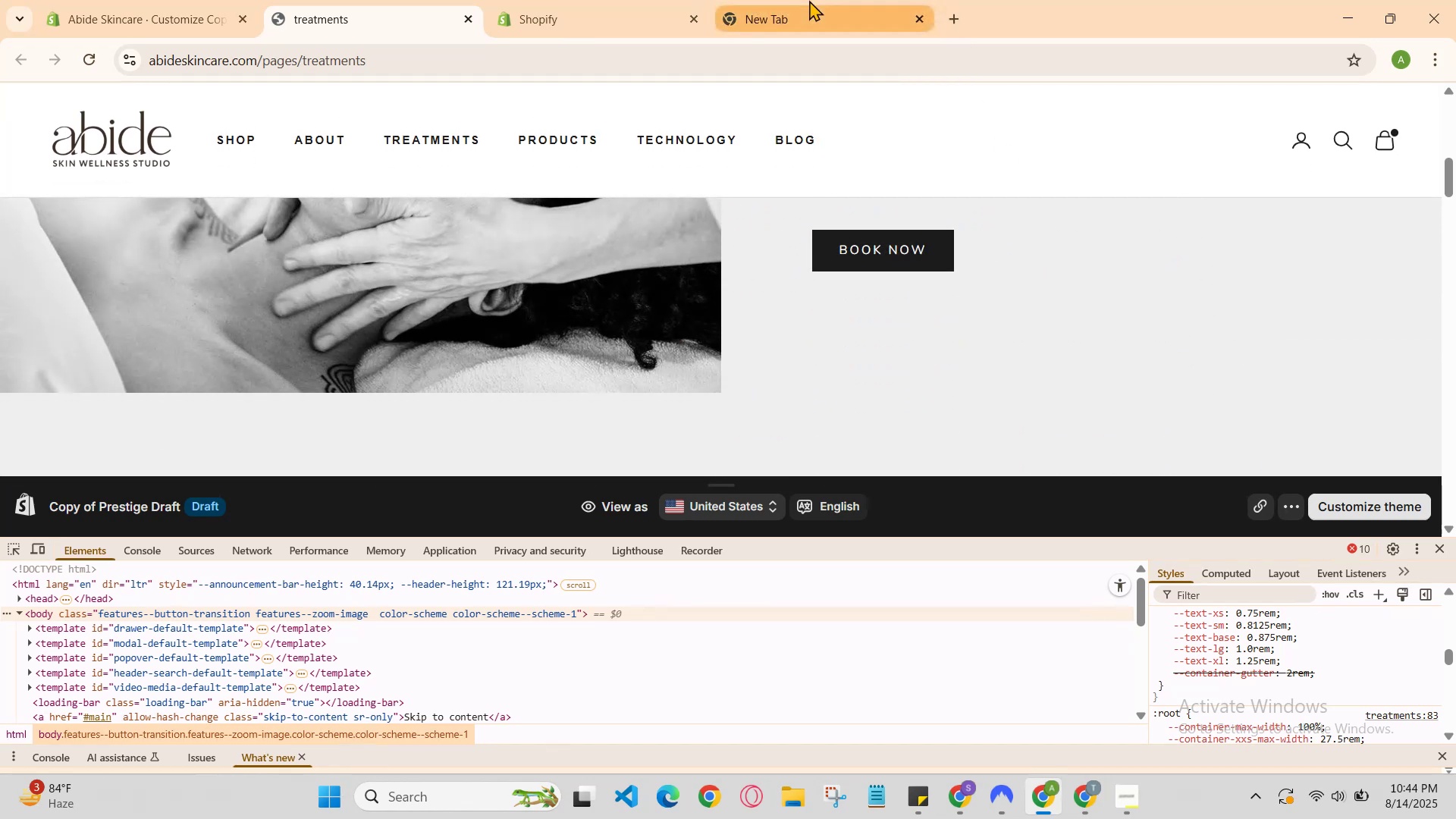 
left_click([632, 0])
 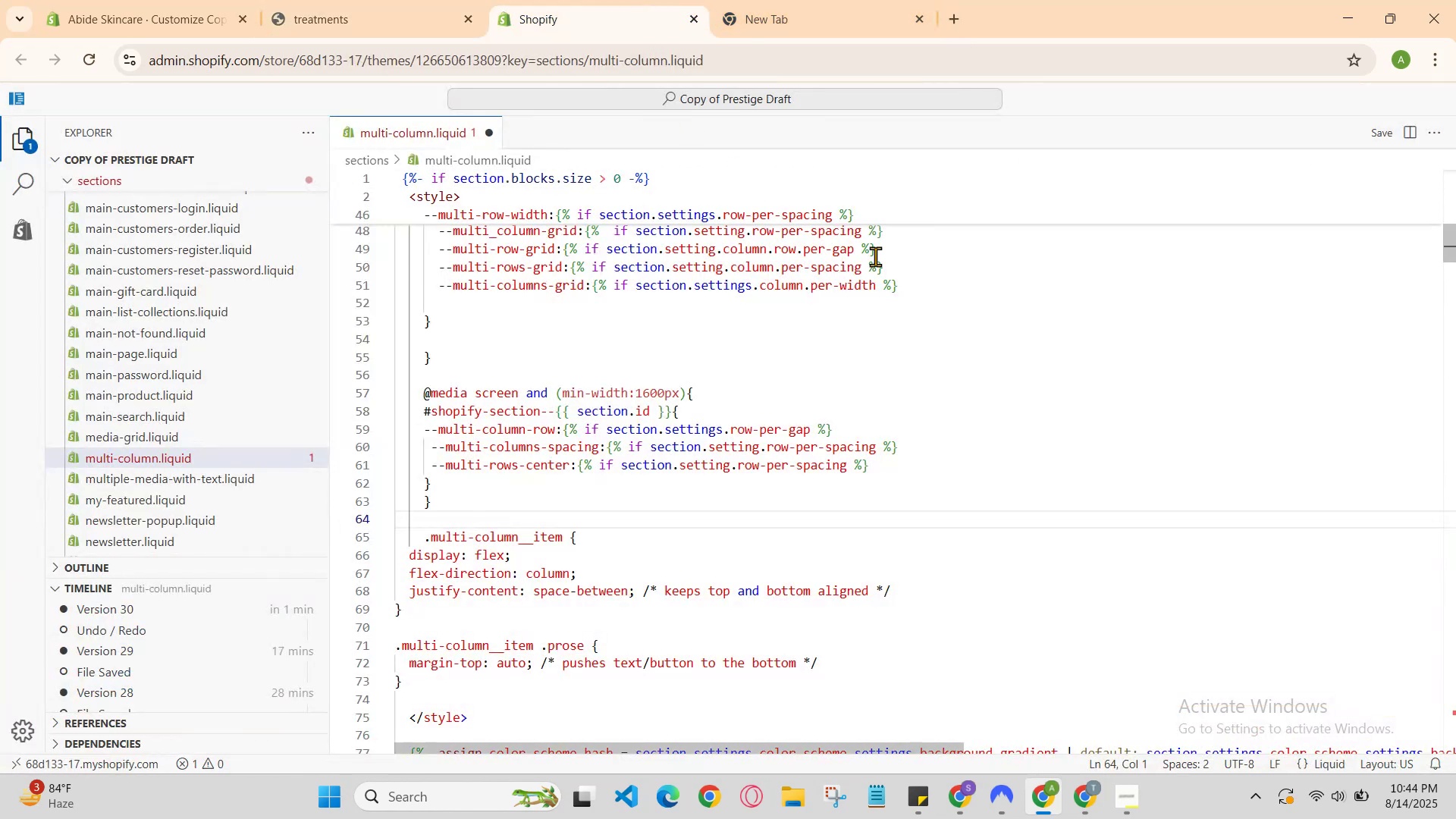 
scroll: coordinate [965, 336], scroll_direction: up, amount: 1.0
 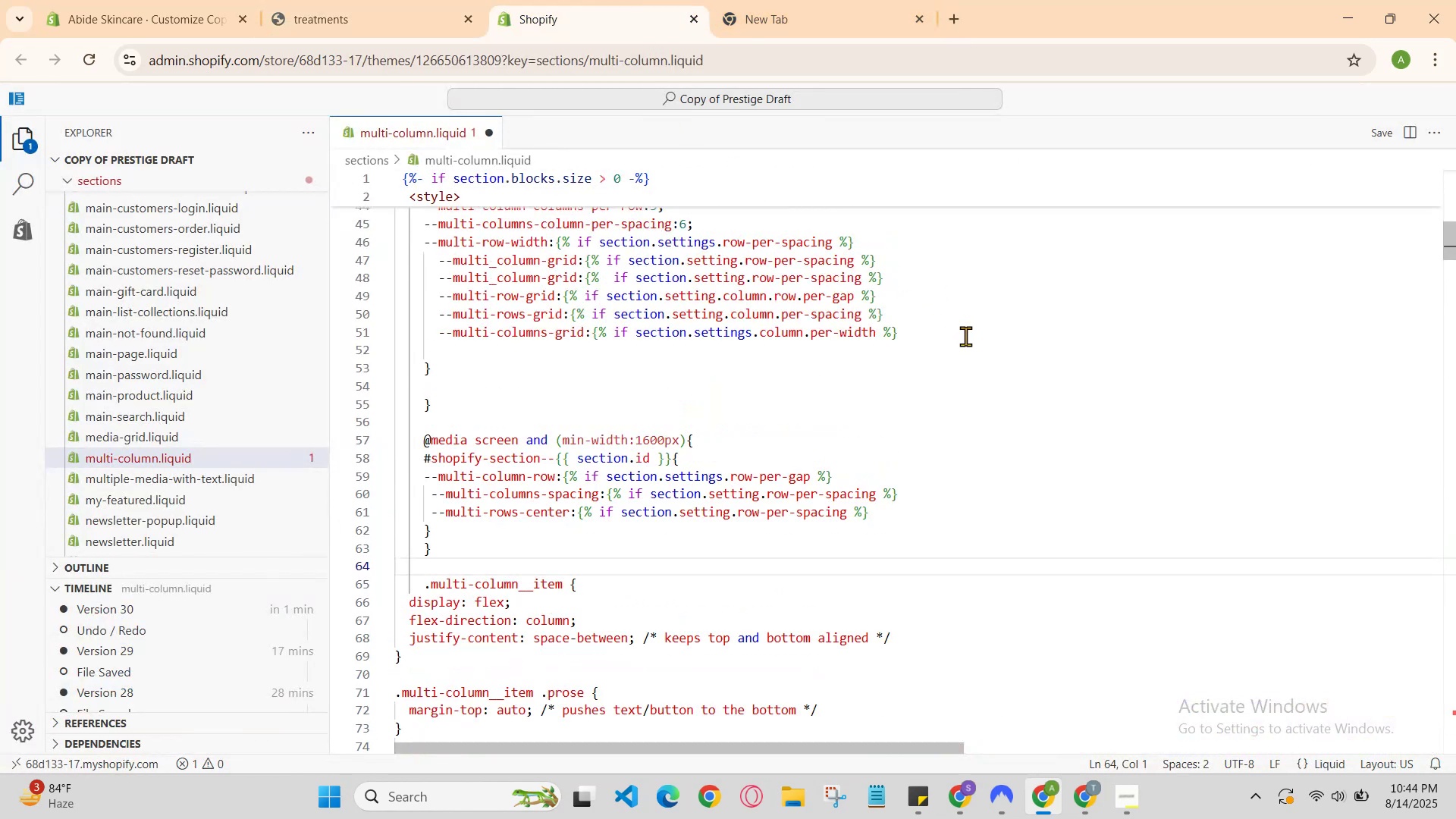 
scroll: coordinate [965, 336], scroll_direction: down, amount: 4.0
 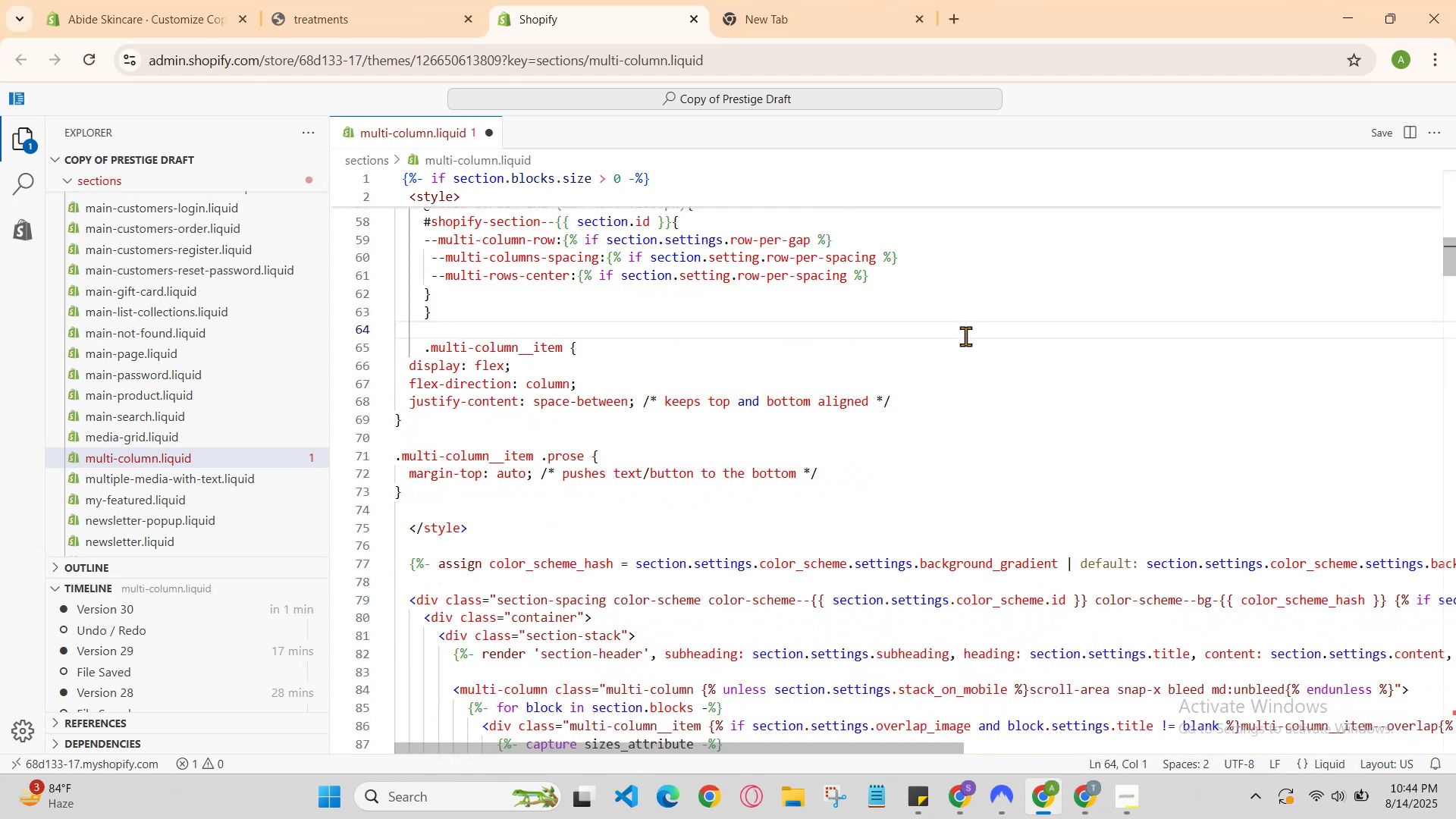 
scroll: coordinate [965, 336], scroll_direction: up, amount: 2.0
 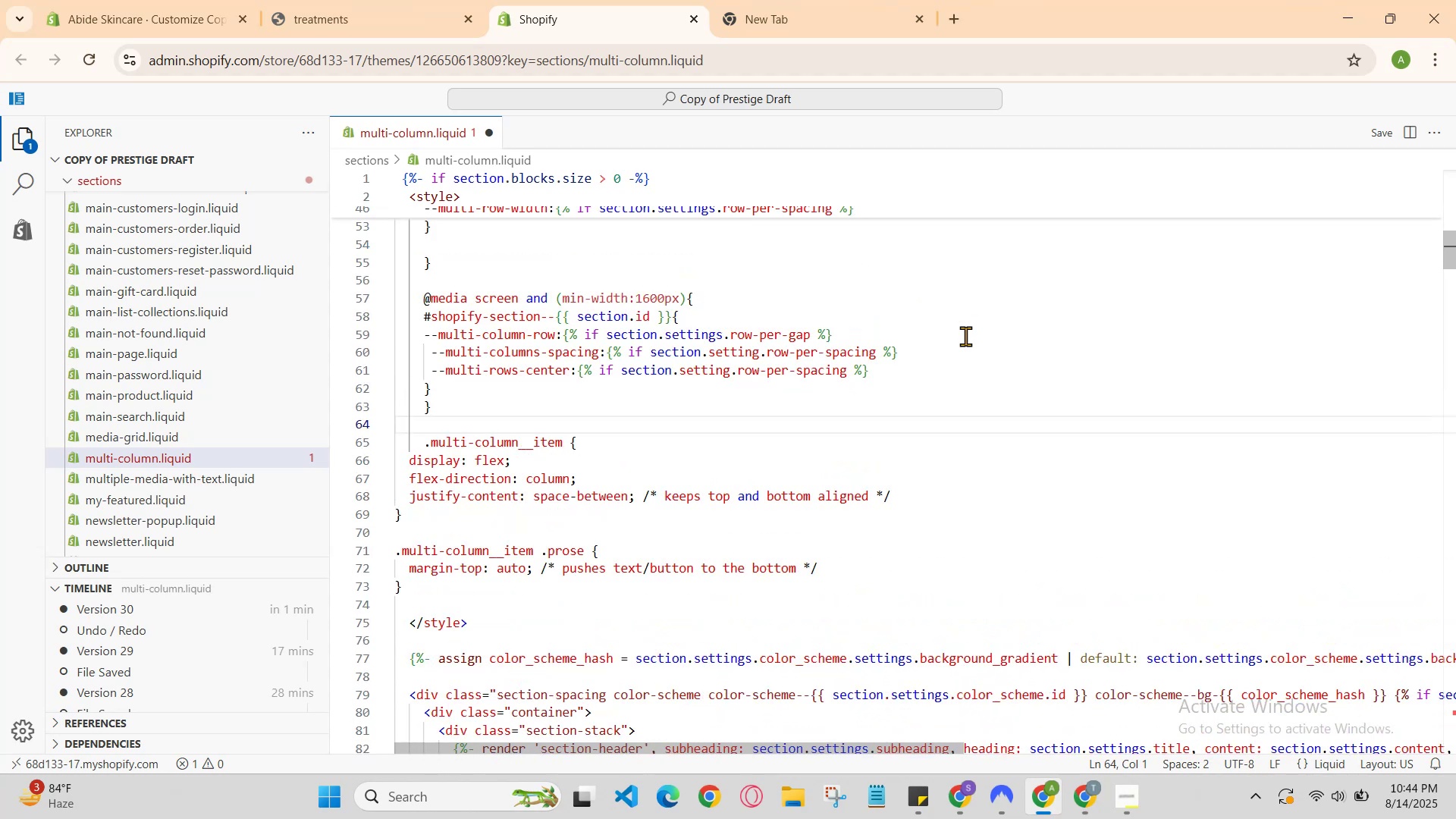 
scroll: coordinate [965, 336], scroll_direction: none, amount: 0.0
 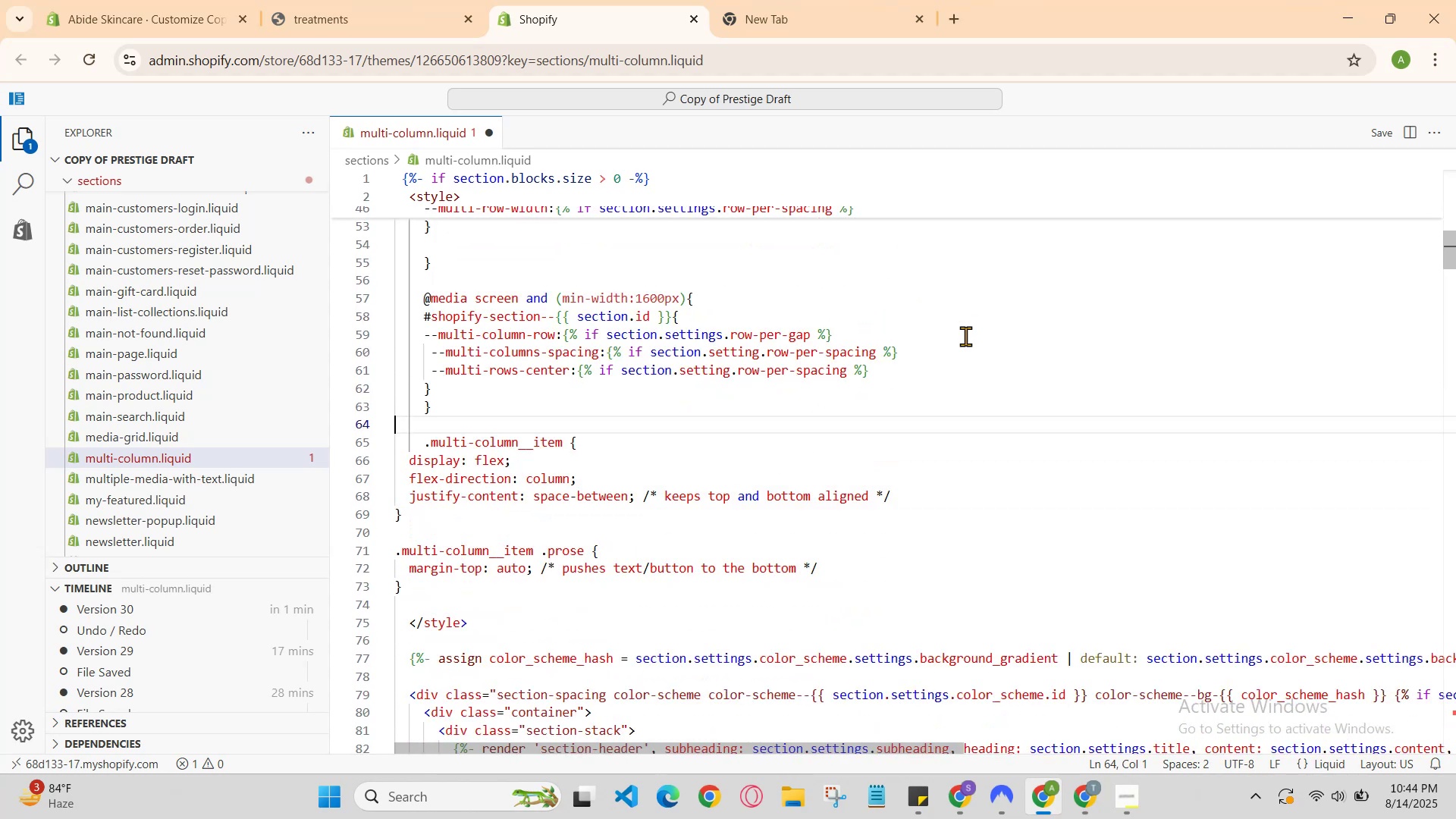 
scroll: coordinate [965, 336], scroll_direction: down, amount: 1.0
 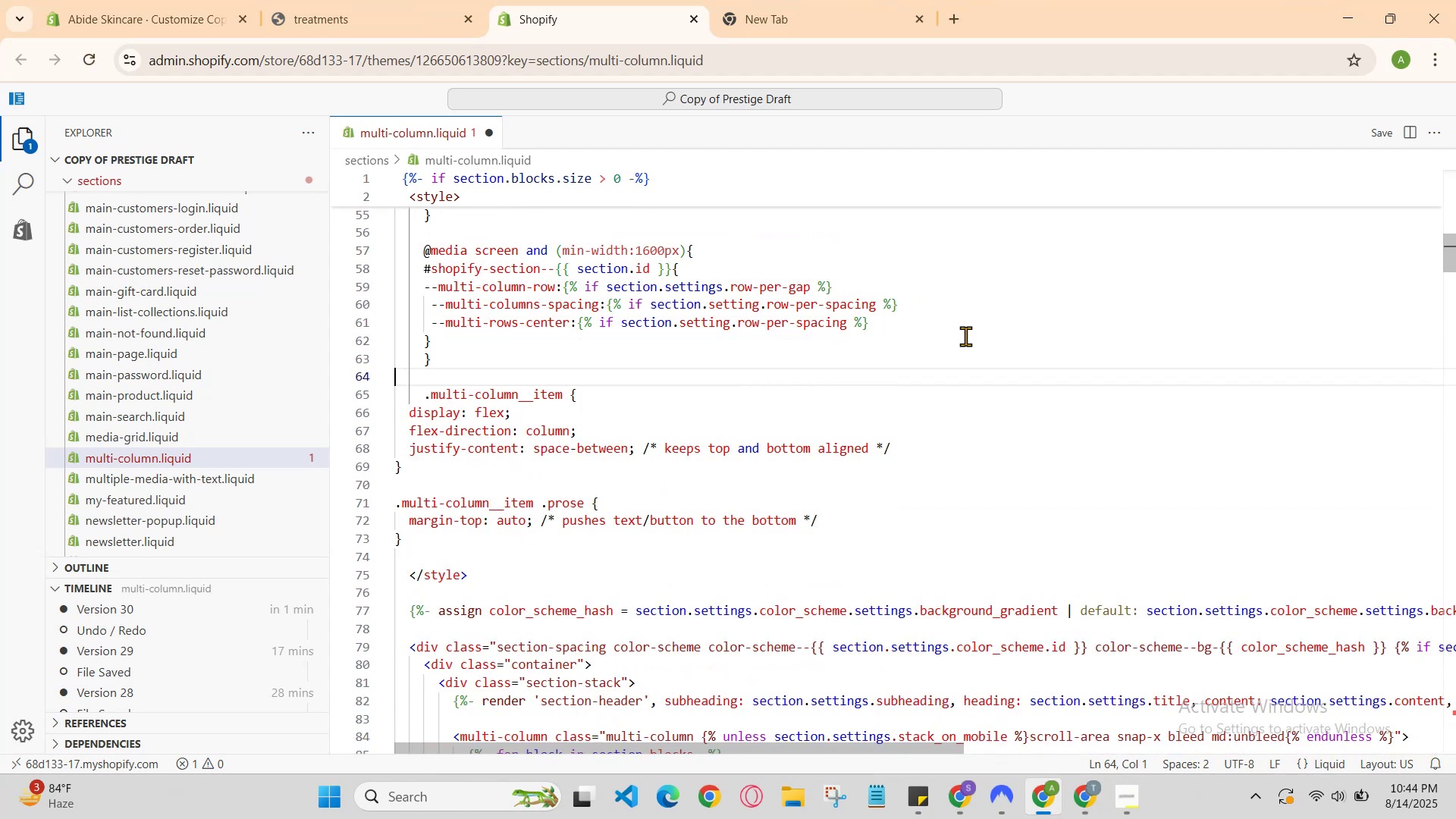 
scroll: coordinate [965, 336], scroll_direction: up, amount: 2.0
 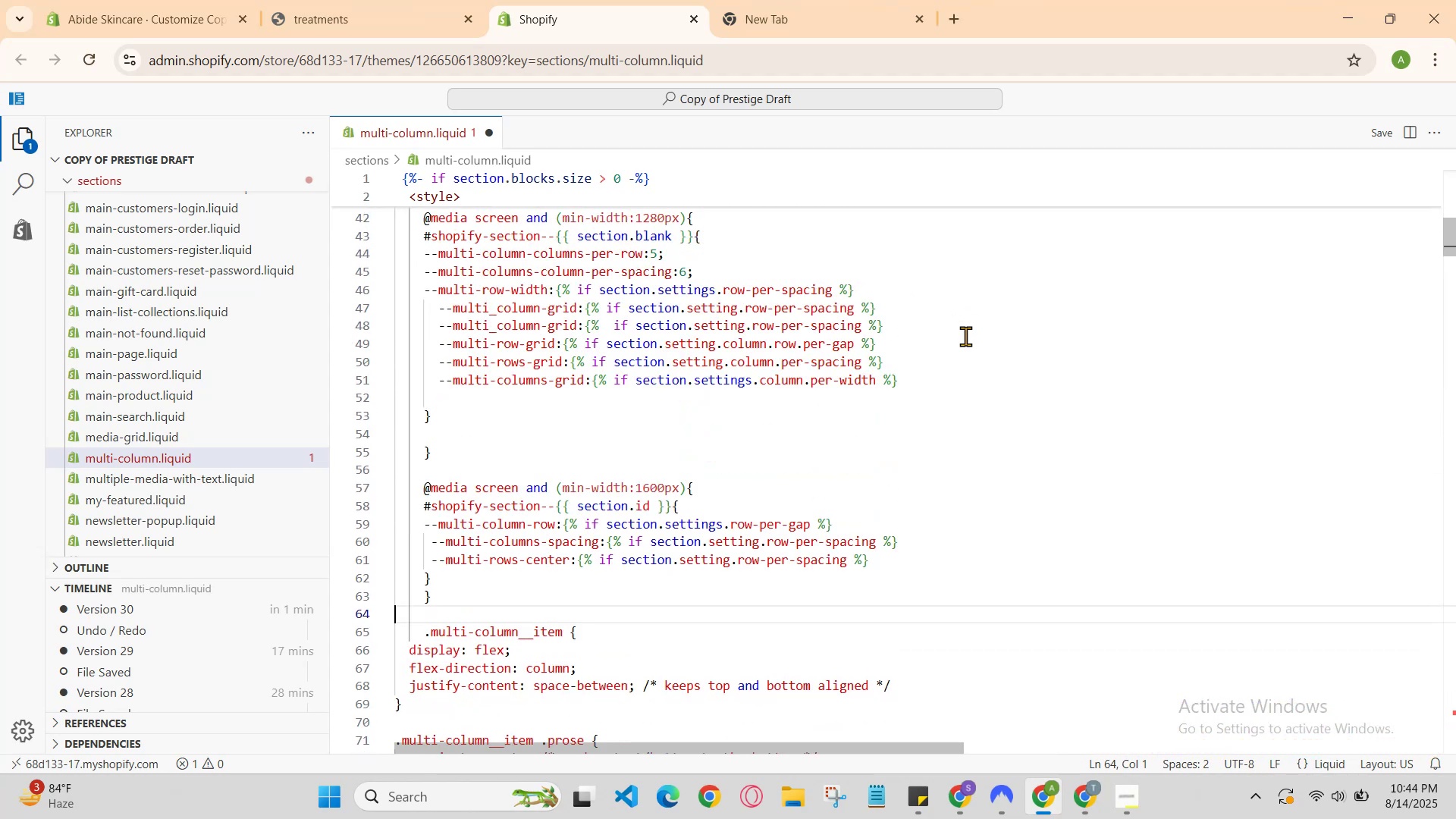 
scroll: coordinate [965, 336], scroll_direction: none, amount: 0.0
 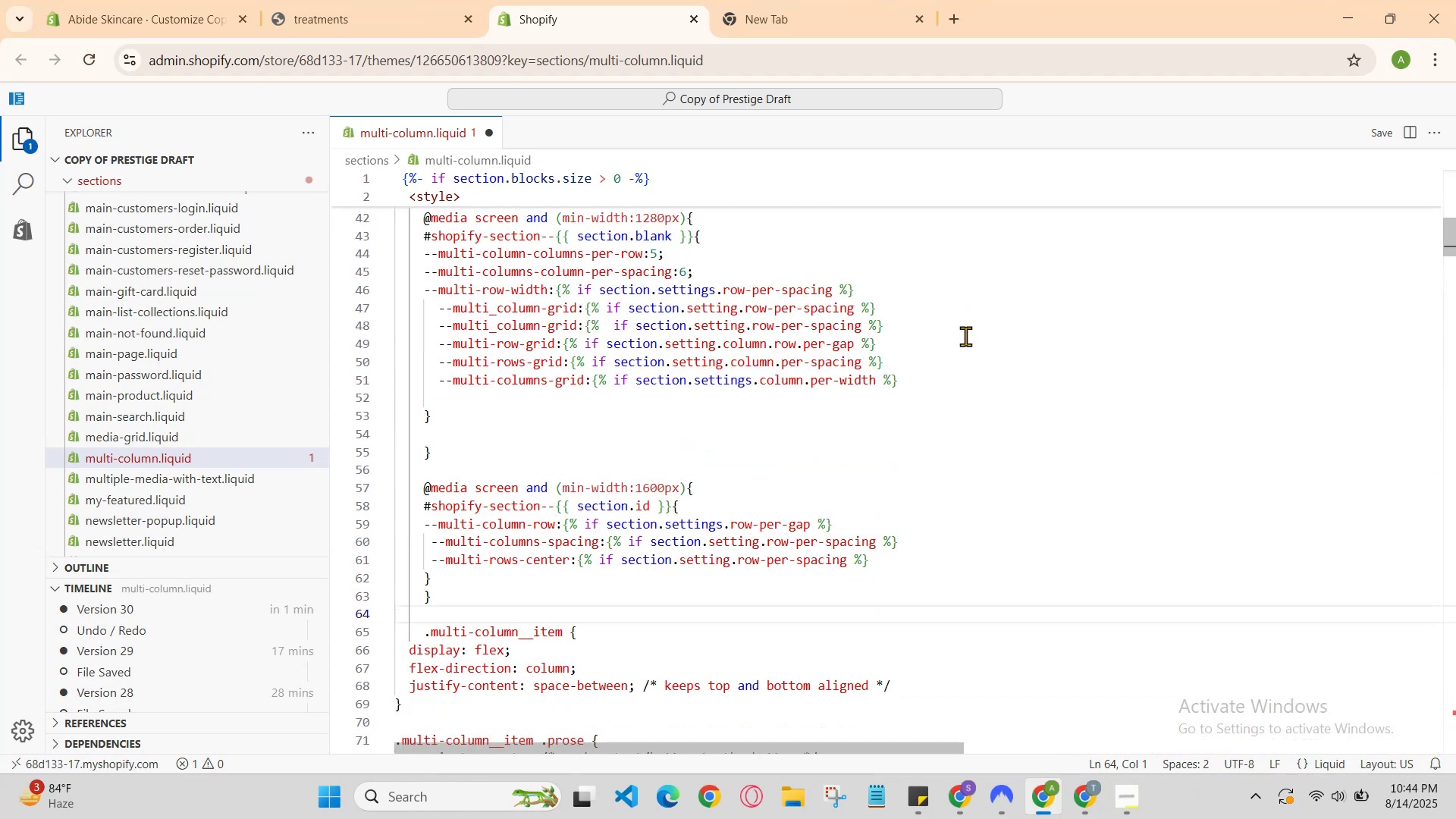 
scroll: coordinate [965, 336], scroll_direction: up, amount: 4.0
 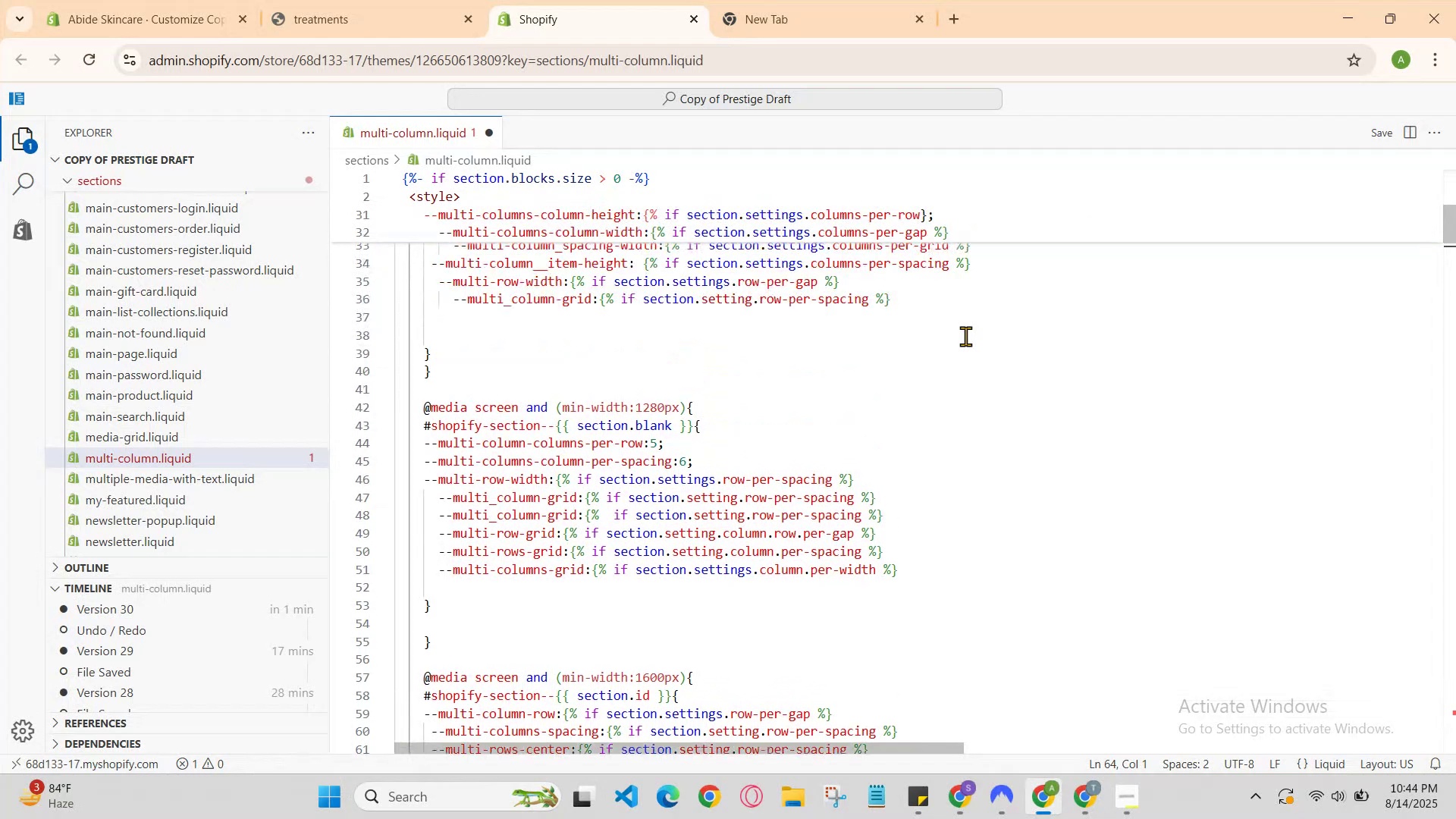 
scroll: coordinate [965, 336], scroll_direction: down, amount: 1.0
 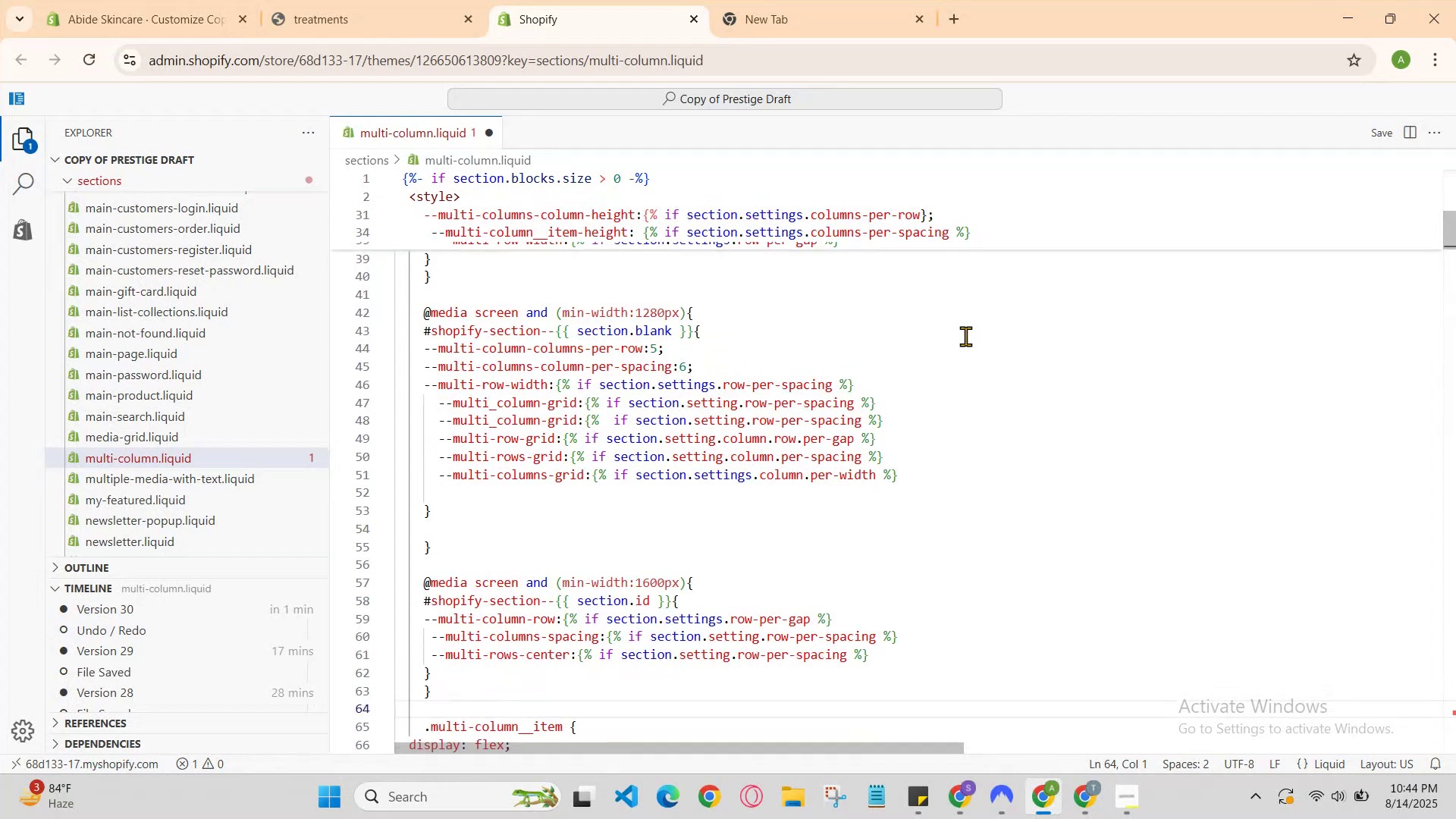 
scroll: coordinate [965, 336], scroll_direction: up, amount: 8.0
 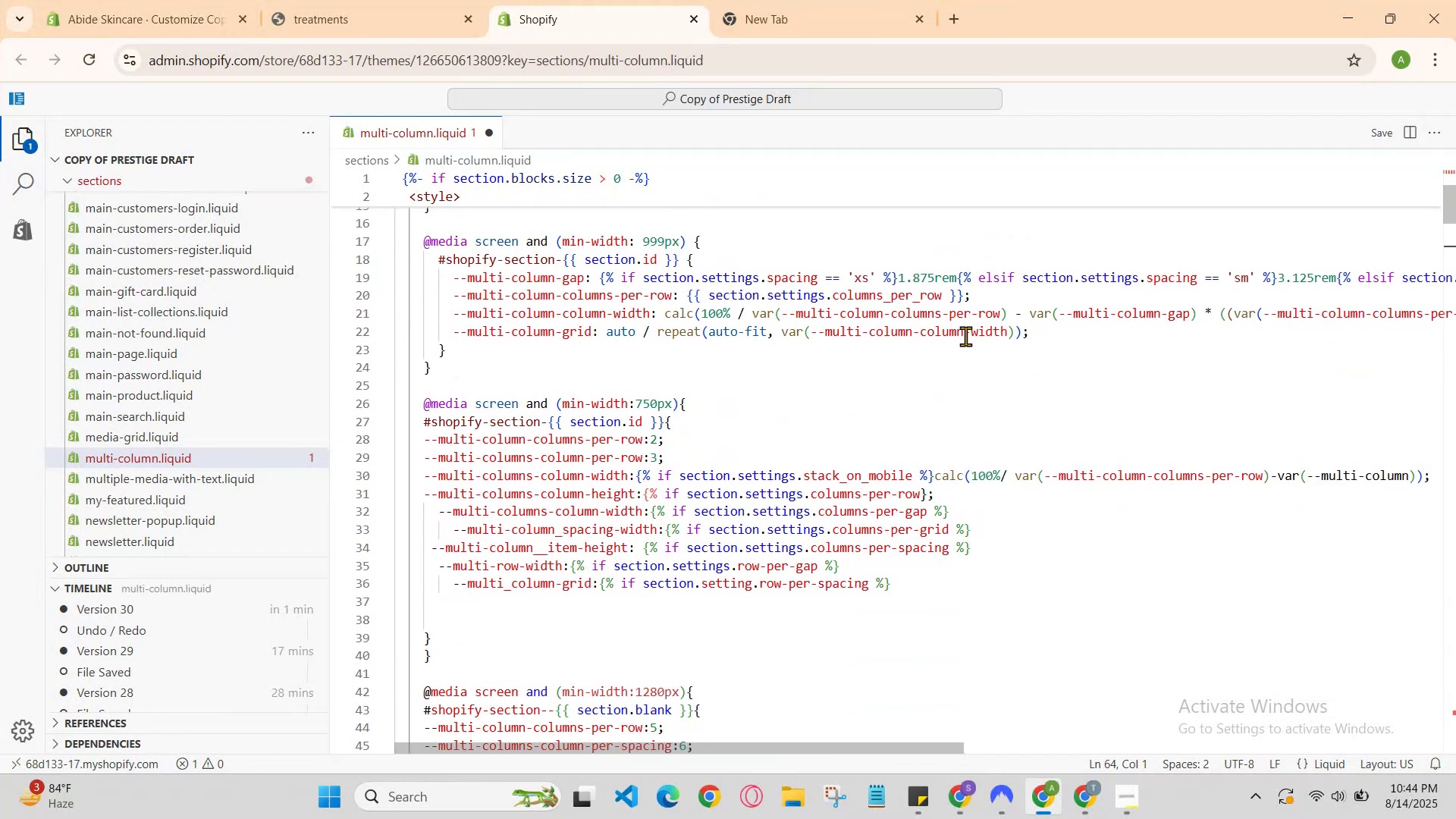 
scroll: coordinate [965, 336], scroll_direction: down, amount: 3.0
 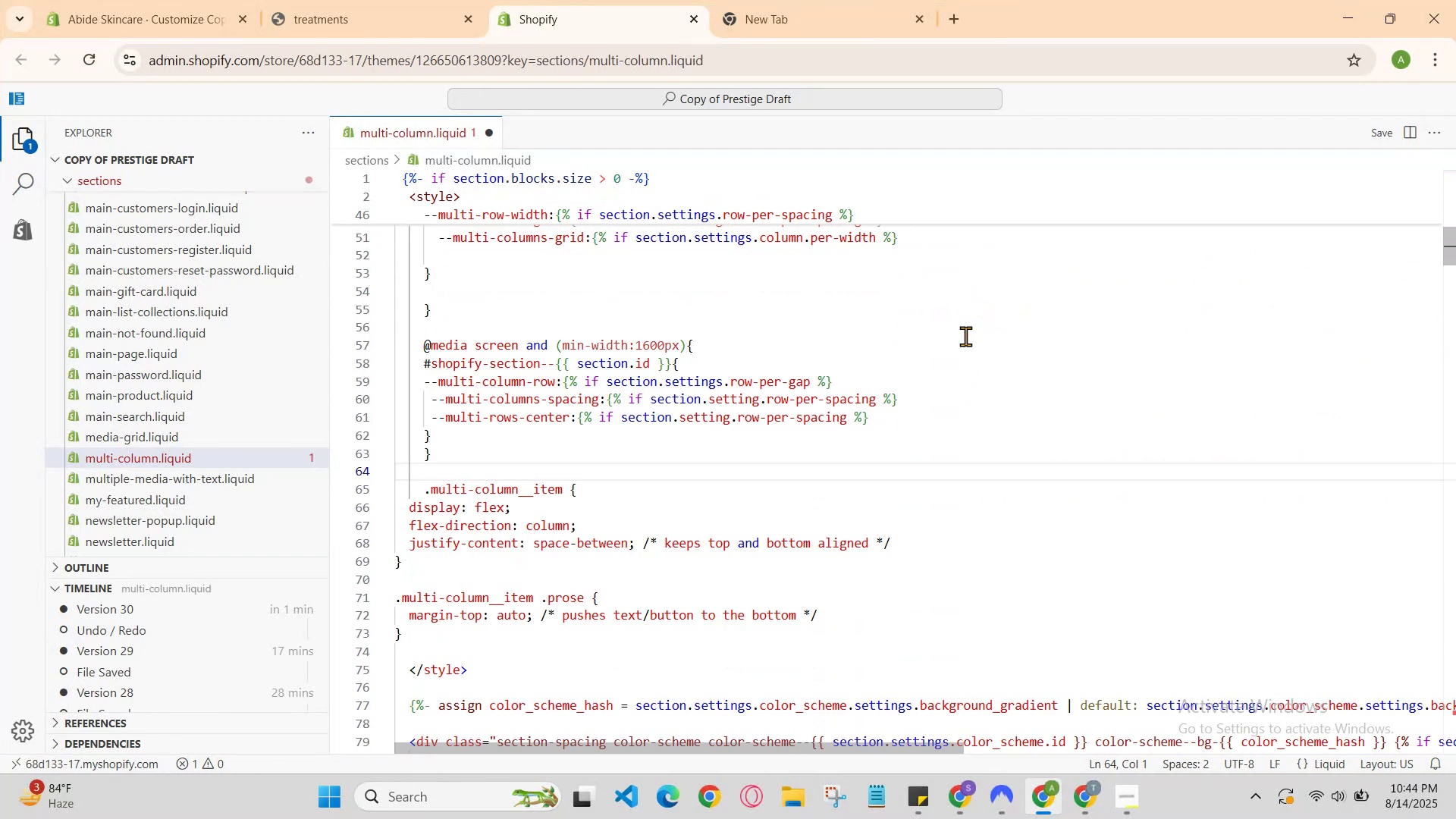 
scroll: coordinate [965, 336], scroll_direction: up, amount: 1.0
 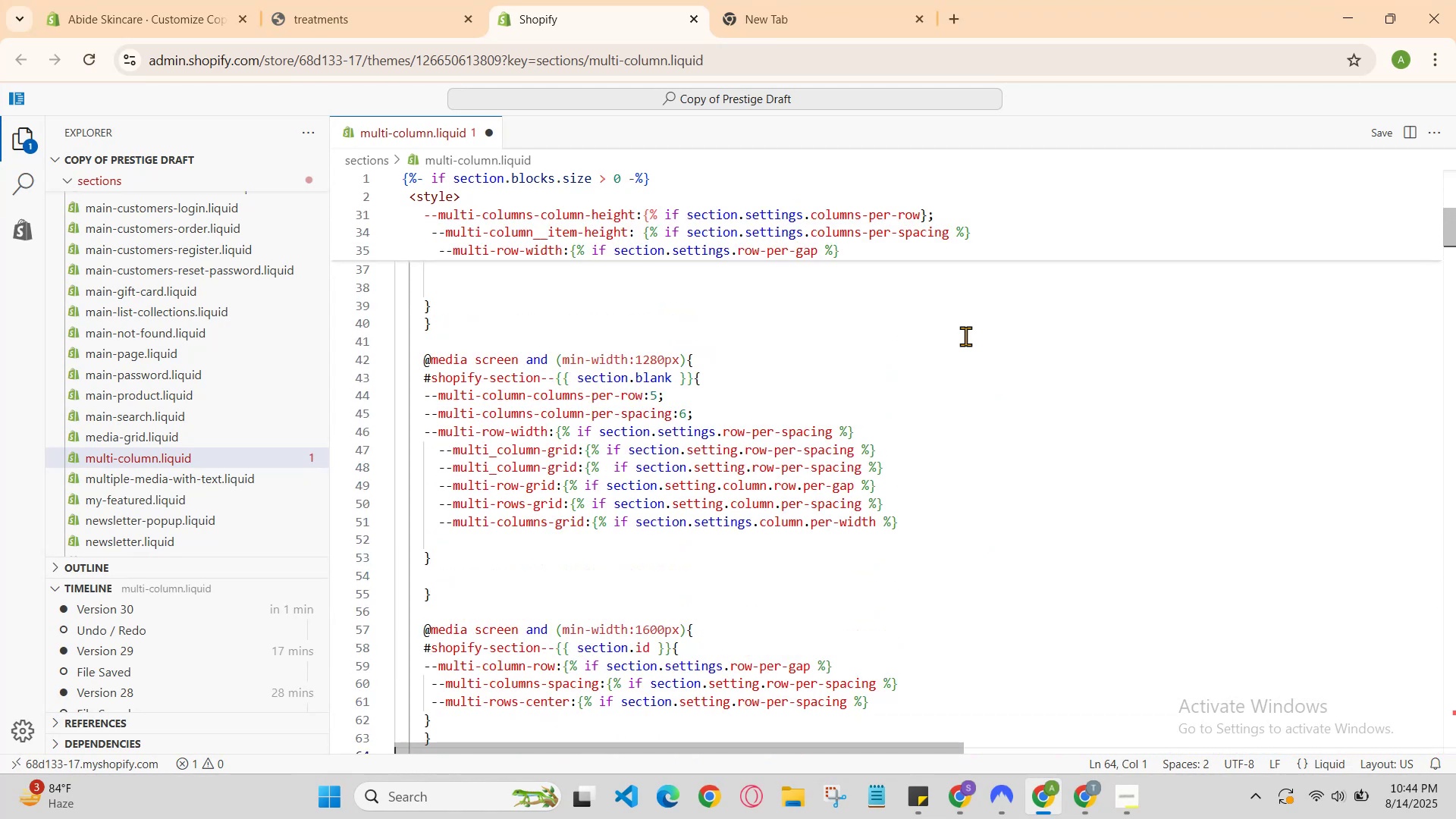 
scroll: coordinate [965, 336], scroll_direction: none, amount: 0.0
 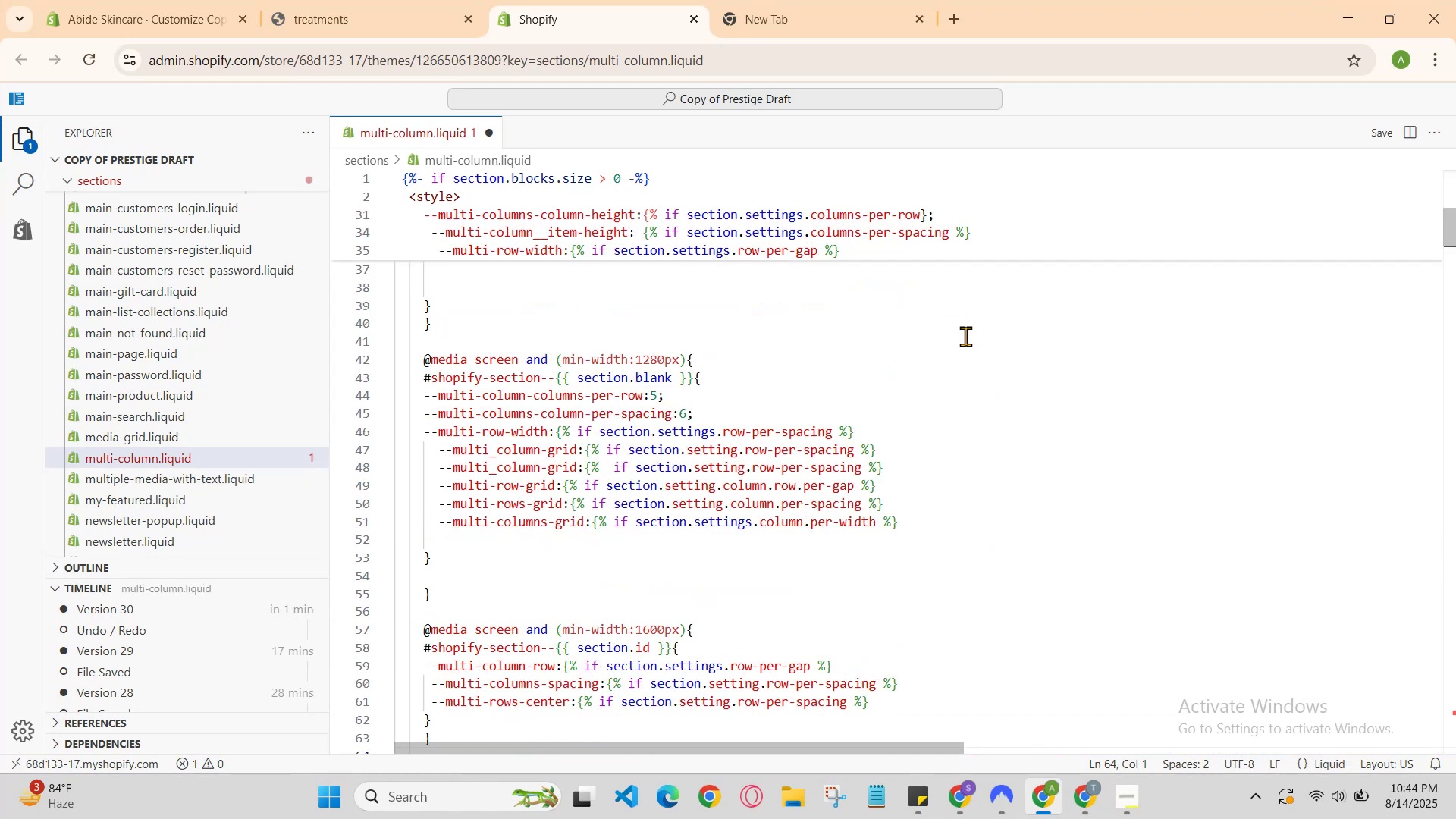 
scroll: coordinate [965, 336], scroll_direction: down, amount: 4.0
 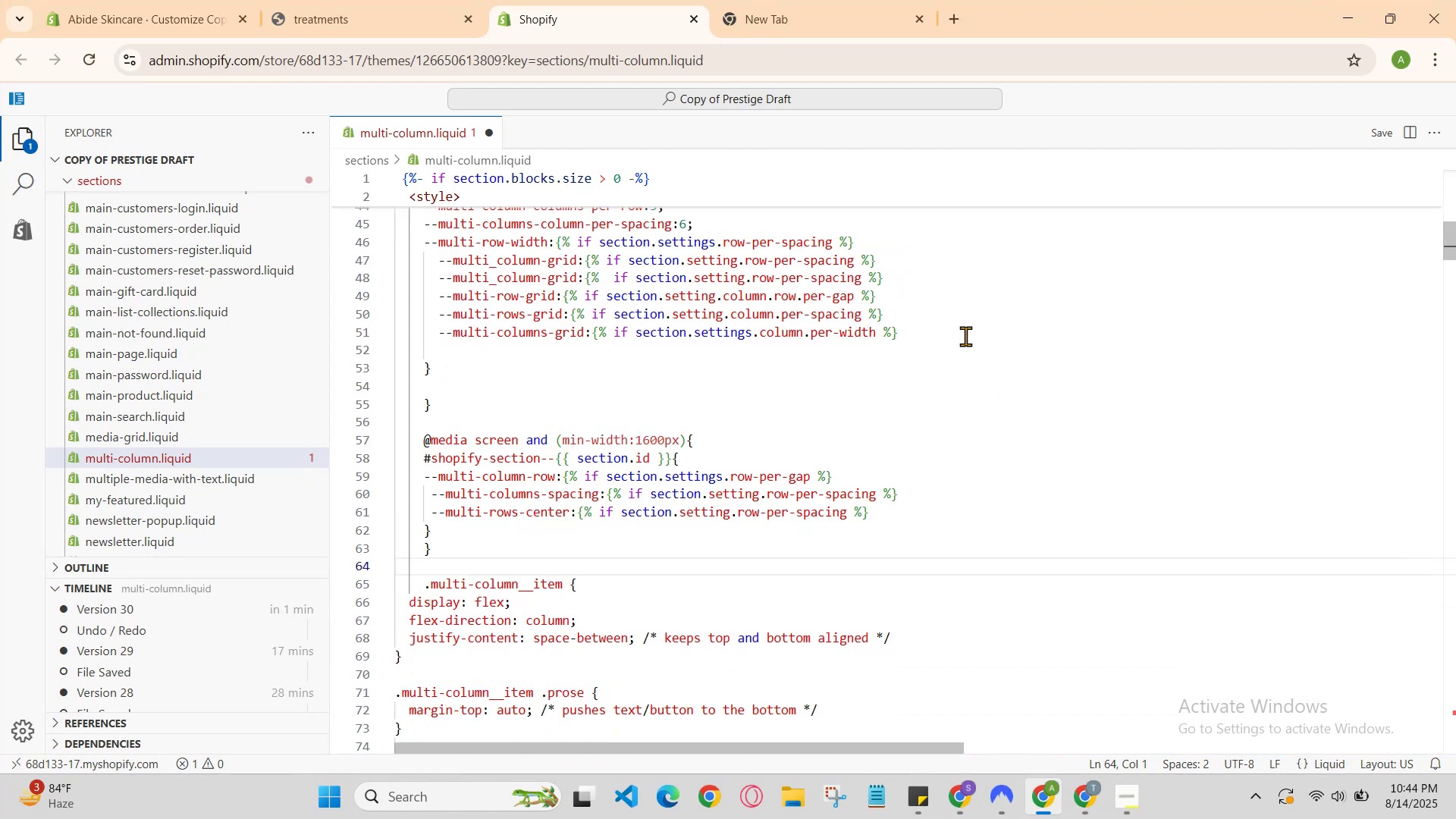 
scroll: coordinate [965, 336], scroll_direction: up, amount: 2.0
 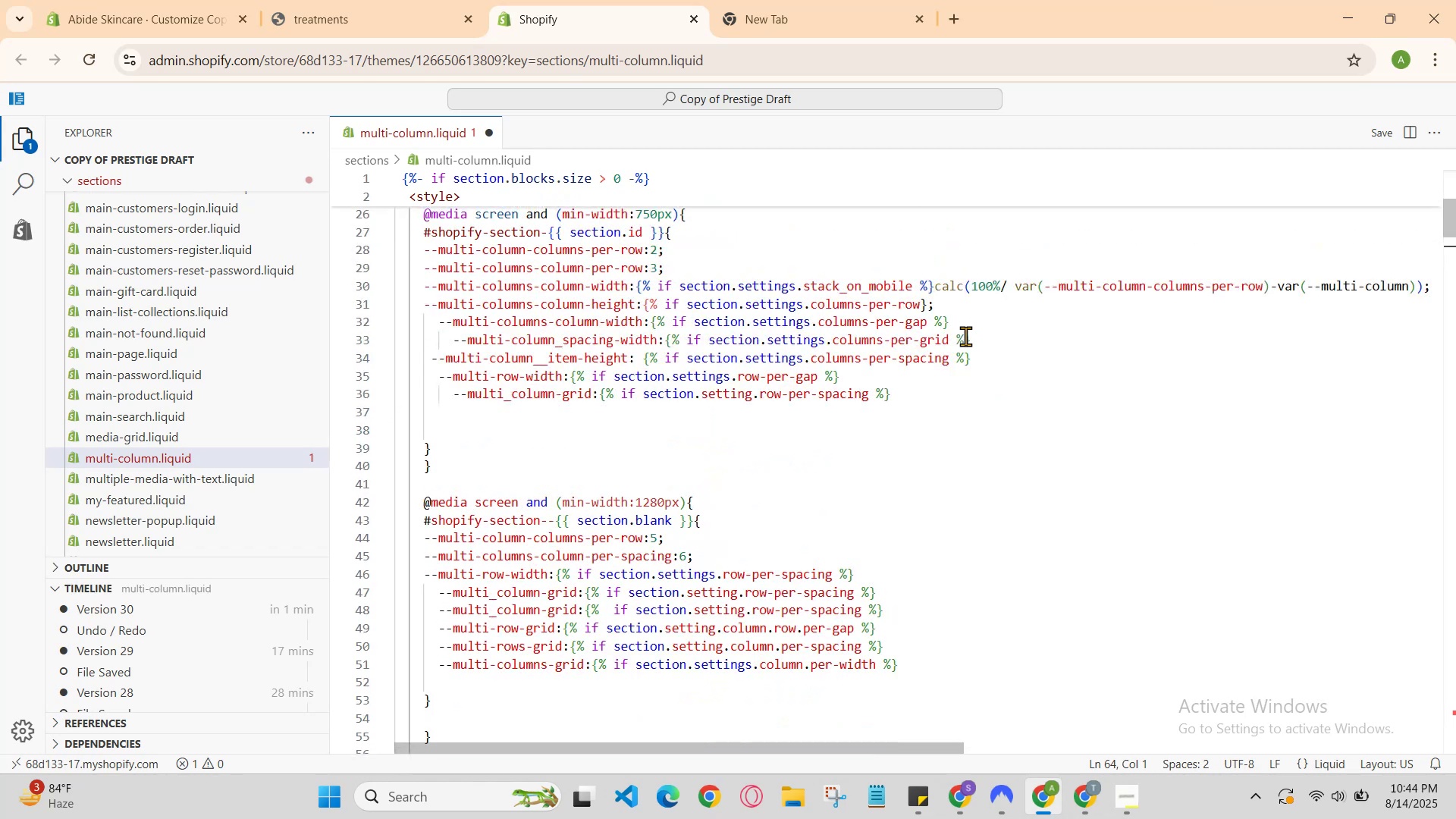 
scroll: coordinate [965, 336], scroll_direction: down, amount: 3.0
 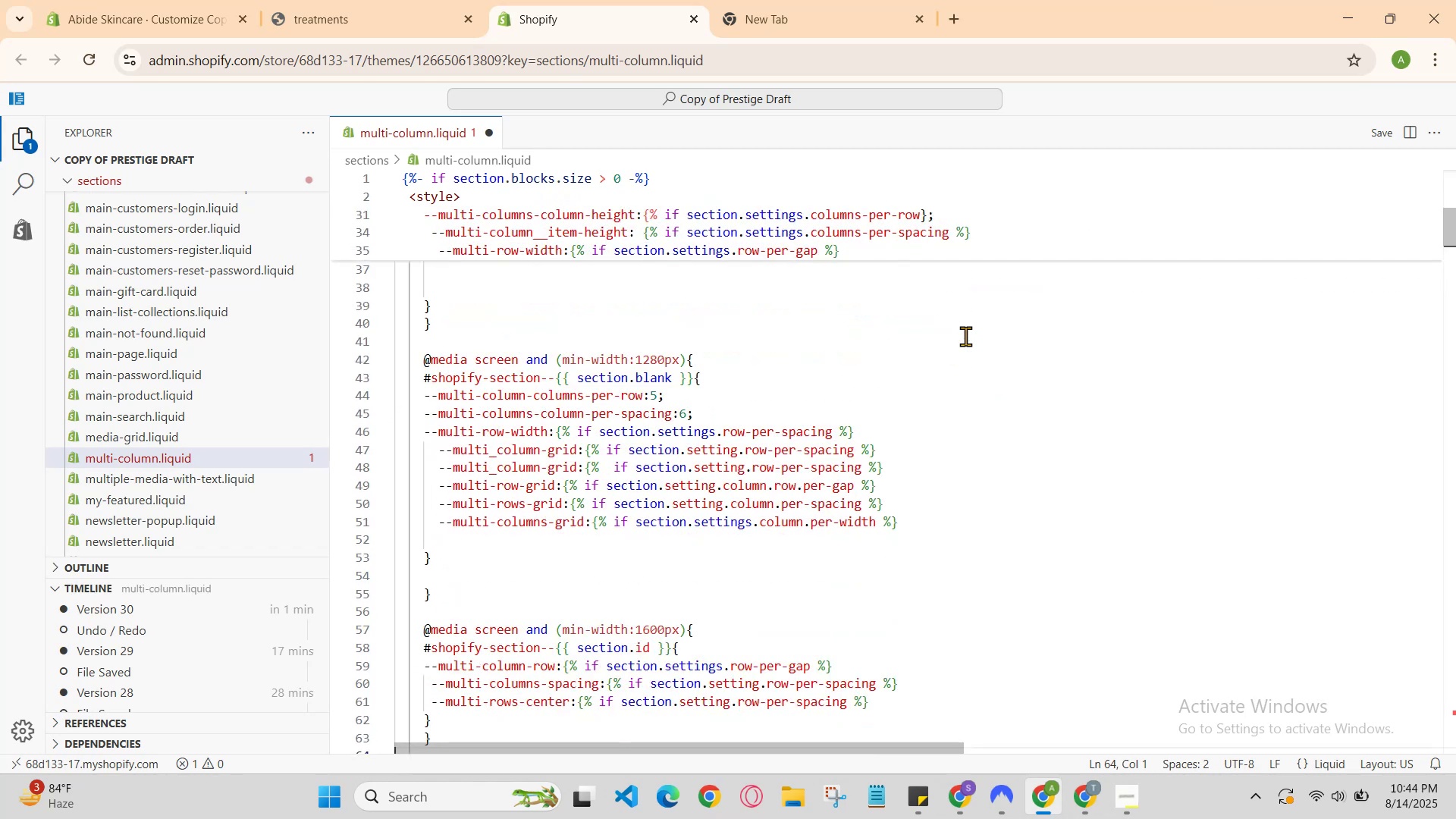 
scroll: coordinate [965, 336], scroll_direction: up, amount: 1.0
 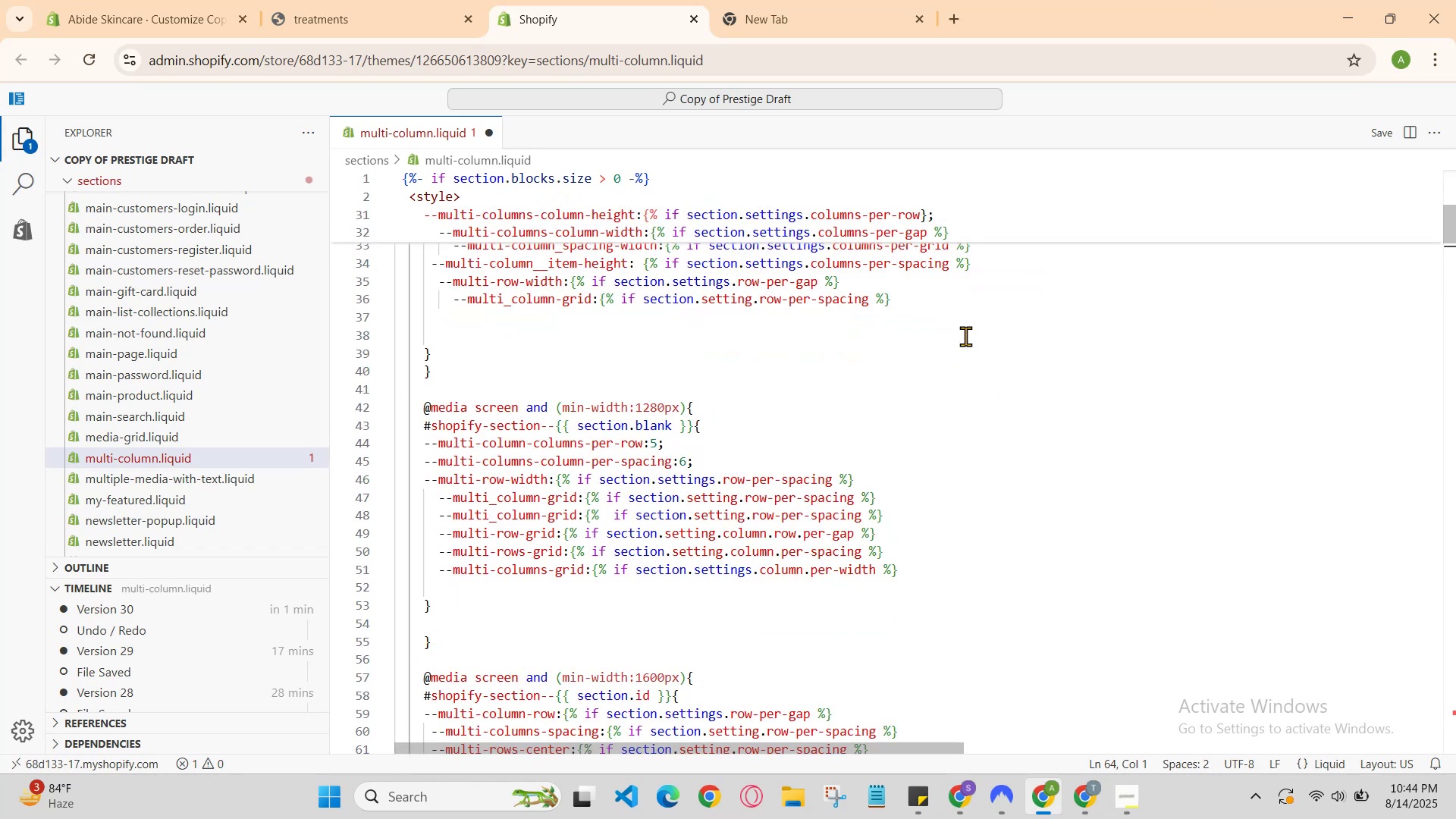 
scroll: coordinate [965, 336], scroll_direction: none, amount: 0.0
 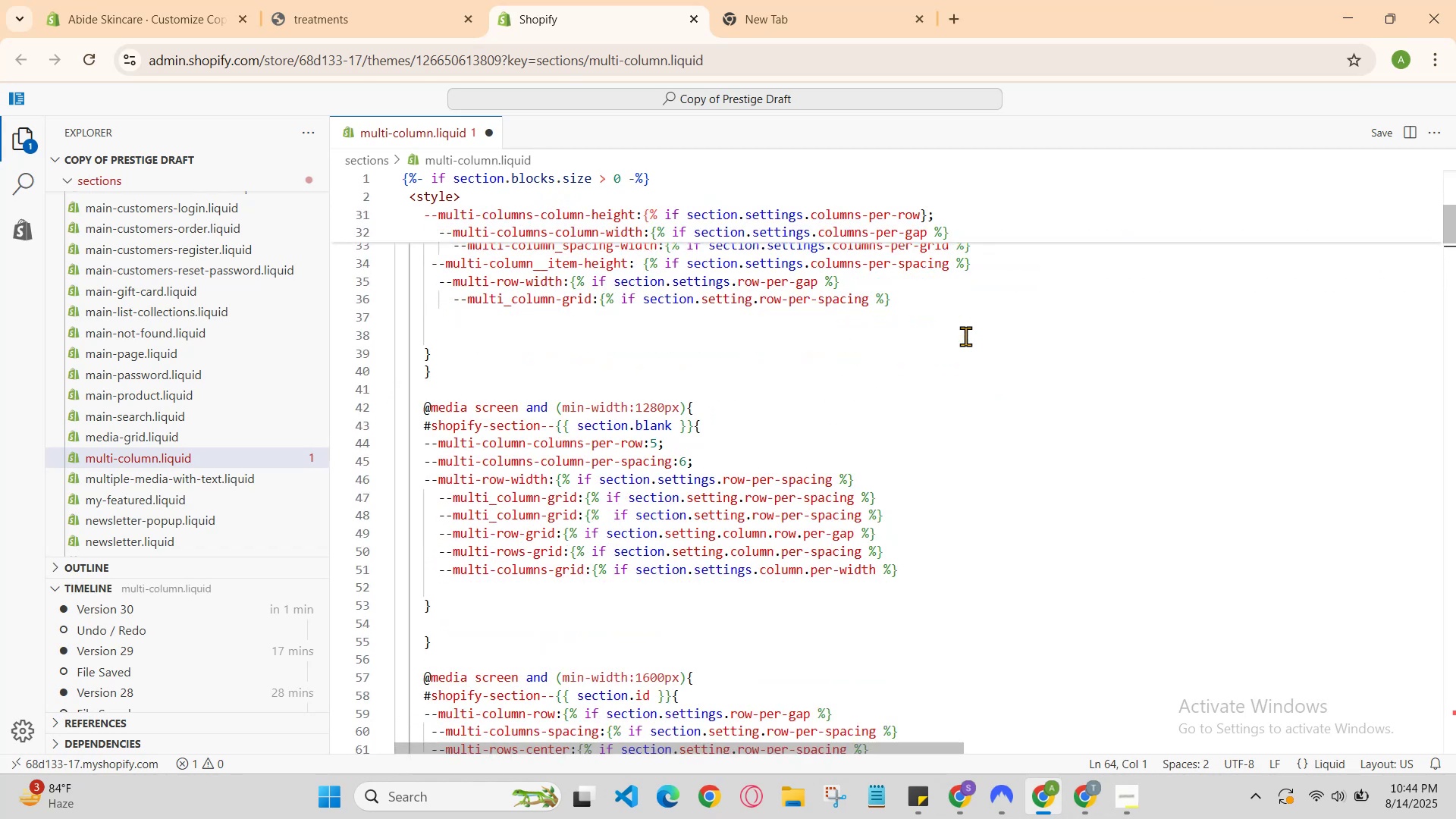 
scroll: coordinate [965, 336], scroll_direction: down, amount: 3.0
 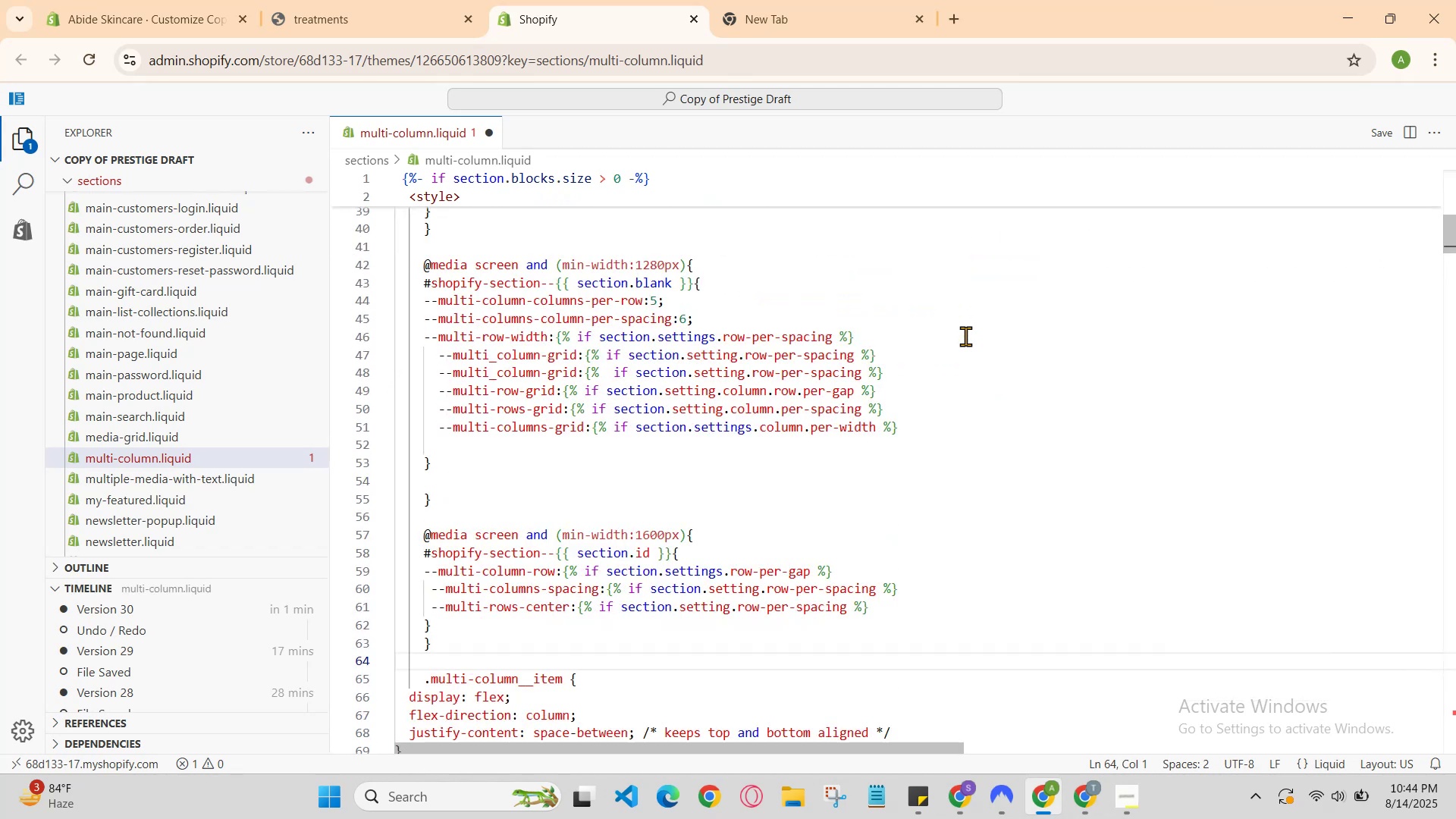 
scroll: coordinate [965, 336], scroll_direction: up, amount: 1.0
 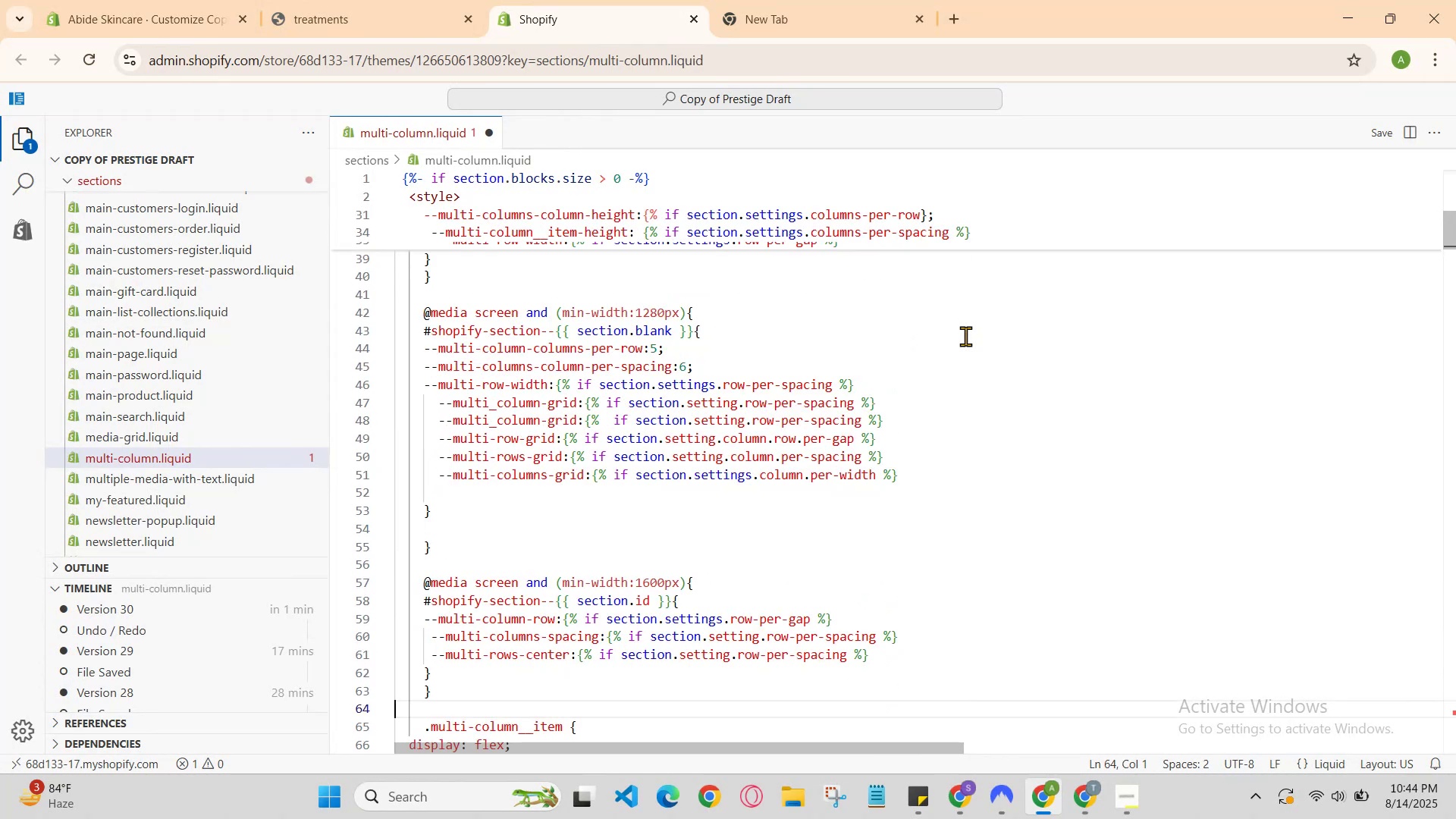 
scroll: coordinate [965, 336], scroll_direction: none, amount: 0.0
 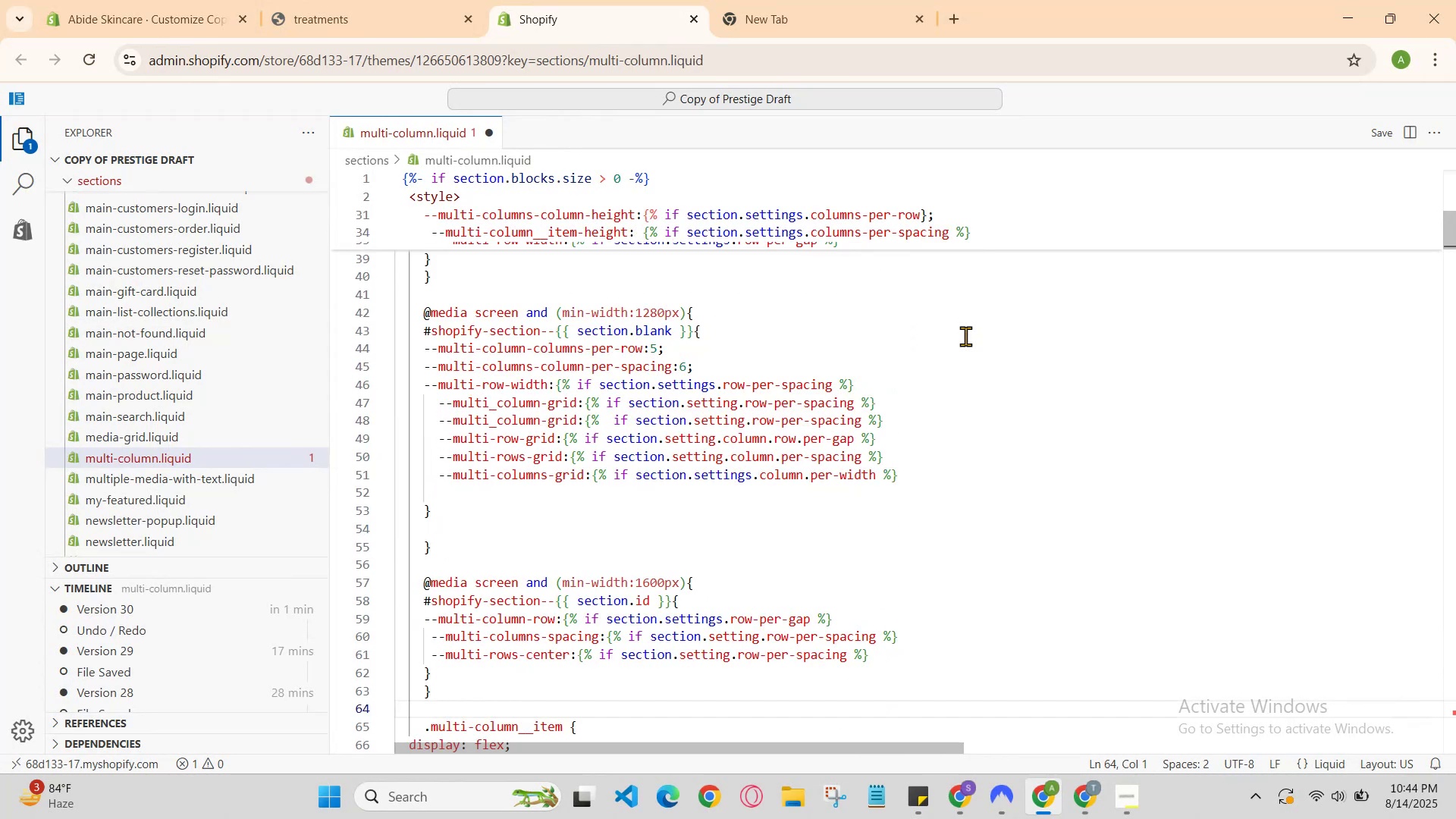 
scroll: coordinate [965, 336], scroll_direction: up, amount: 2.0
 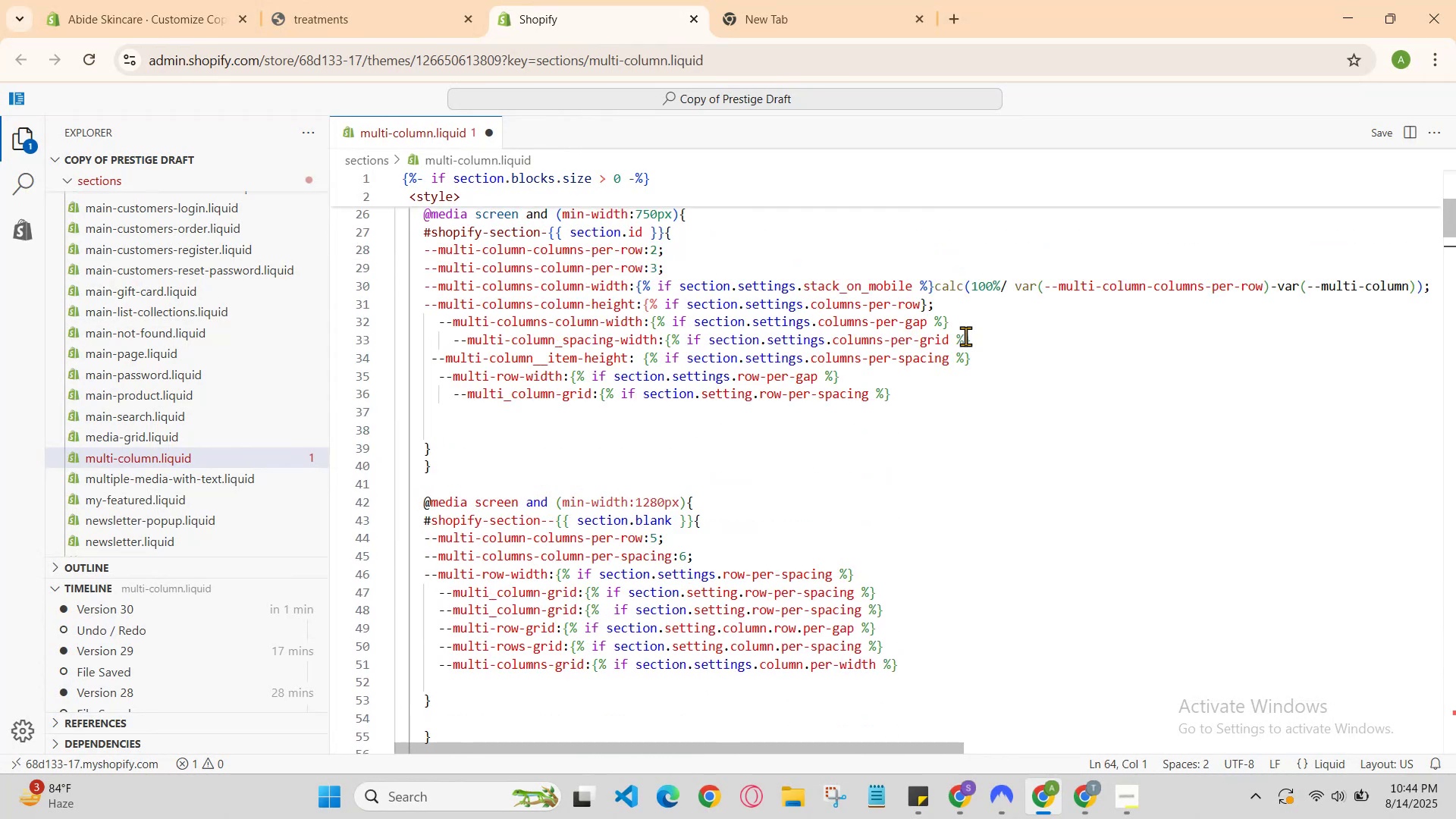 
scroll: coordinate [965, 336], scroll_direction: down, amount: 2.0
 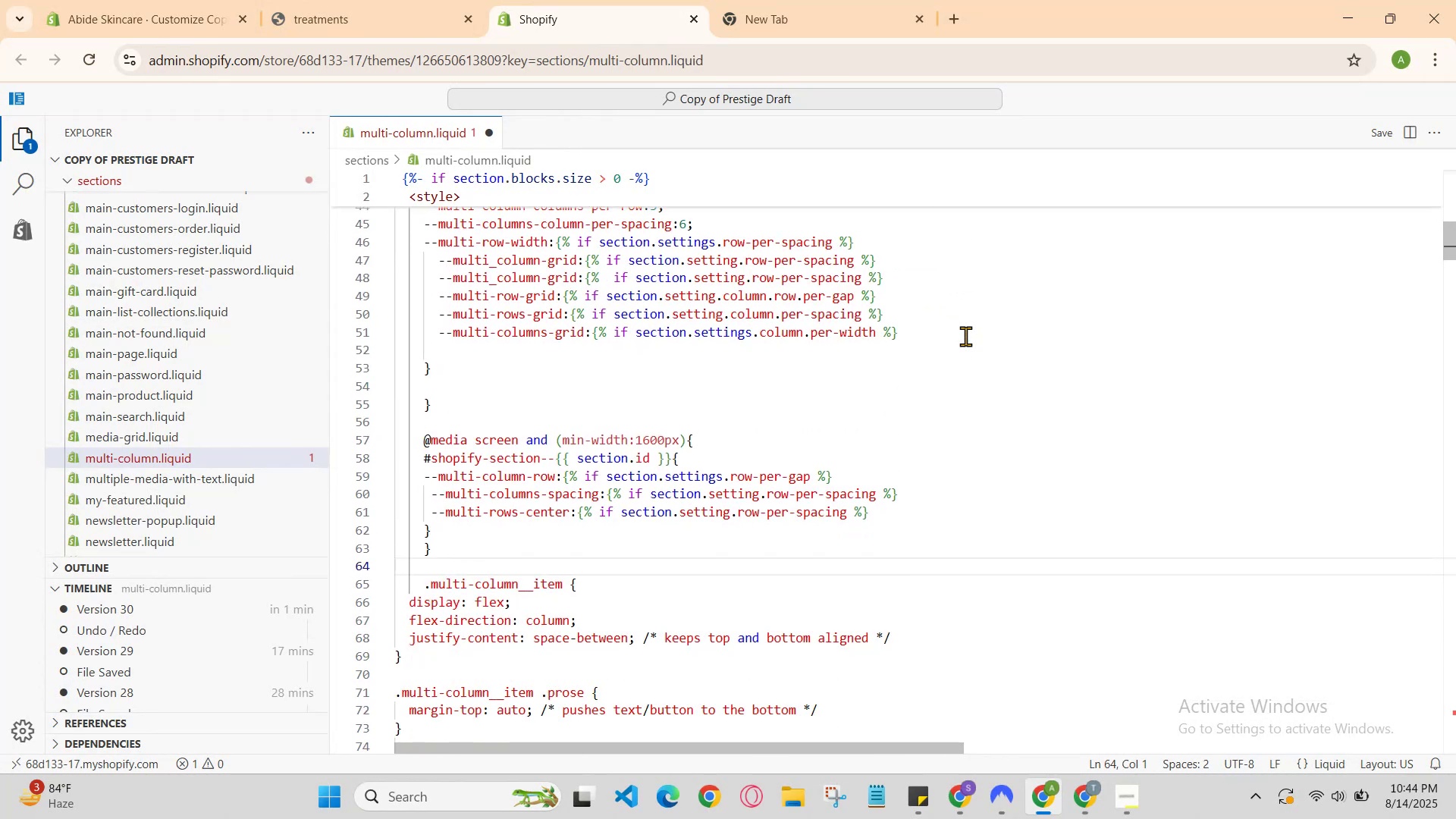 
scroll: coordinate [965, 336], scroll_direction: up, amount: 2.0
 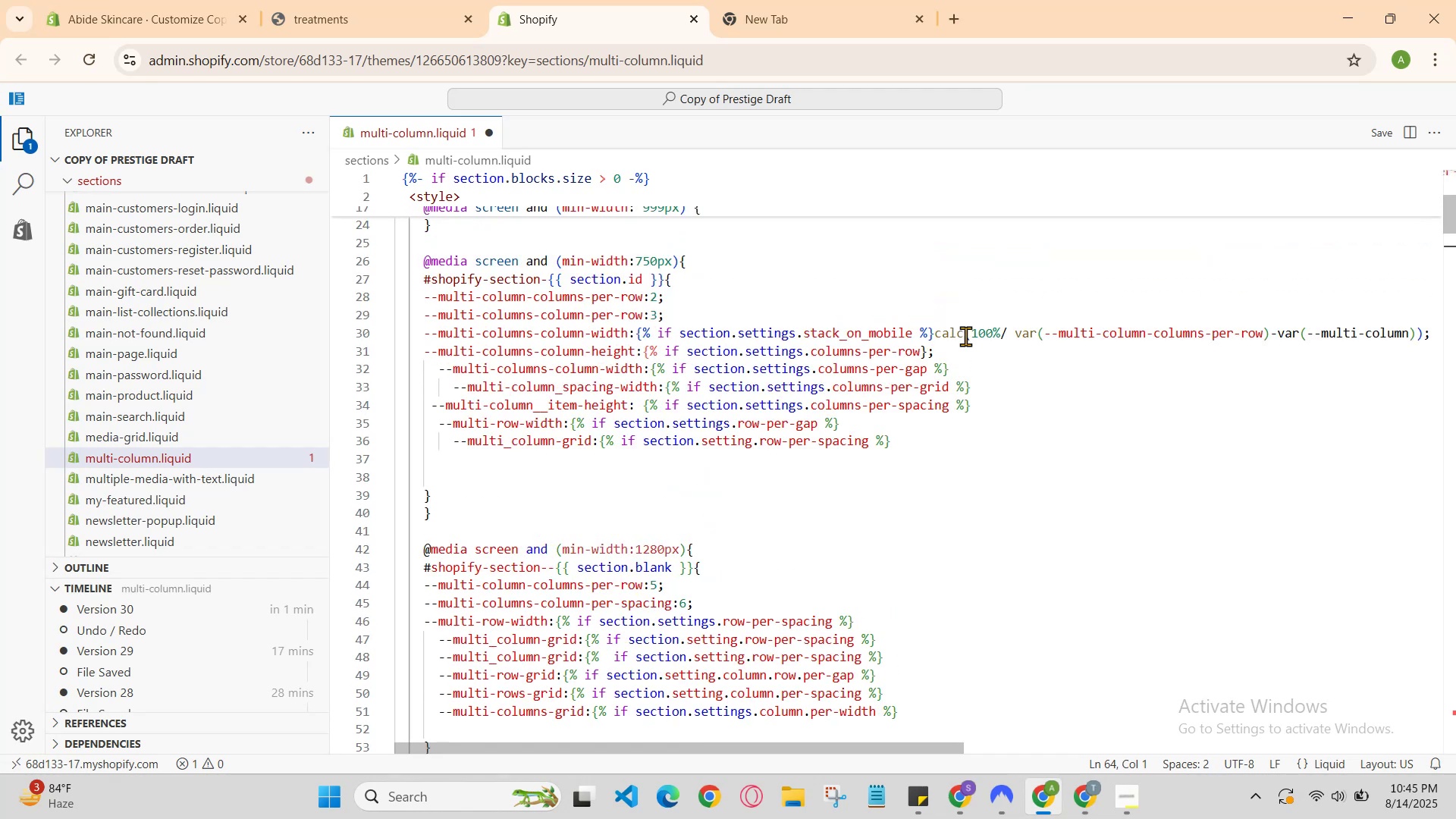 
scroll: coordinate [965, 336], scroll_direction: none, amount: 0.0
 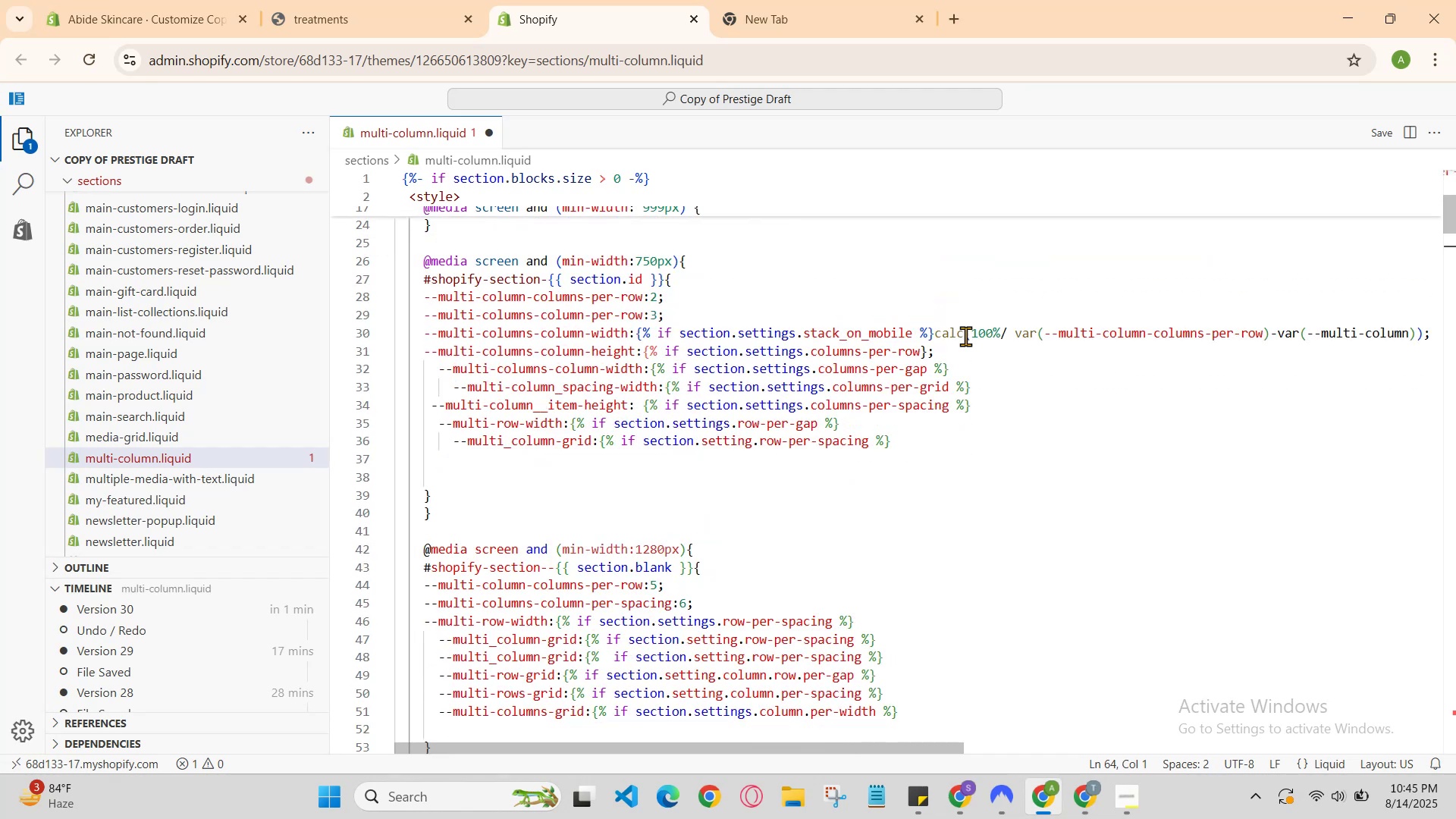 
scroll: coordinate [965, 336], scroll_direction: down, amount: 4.0
 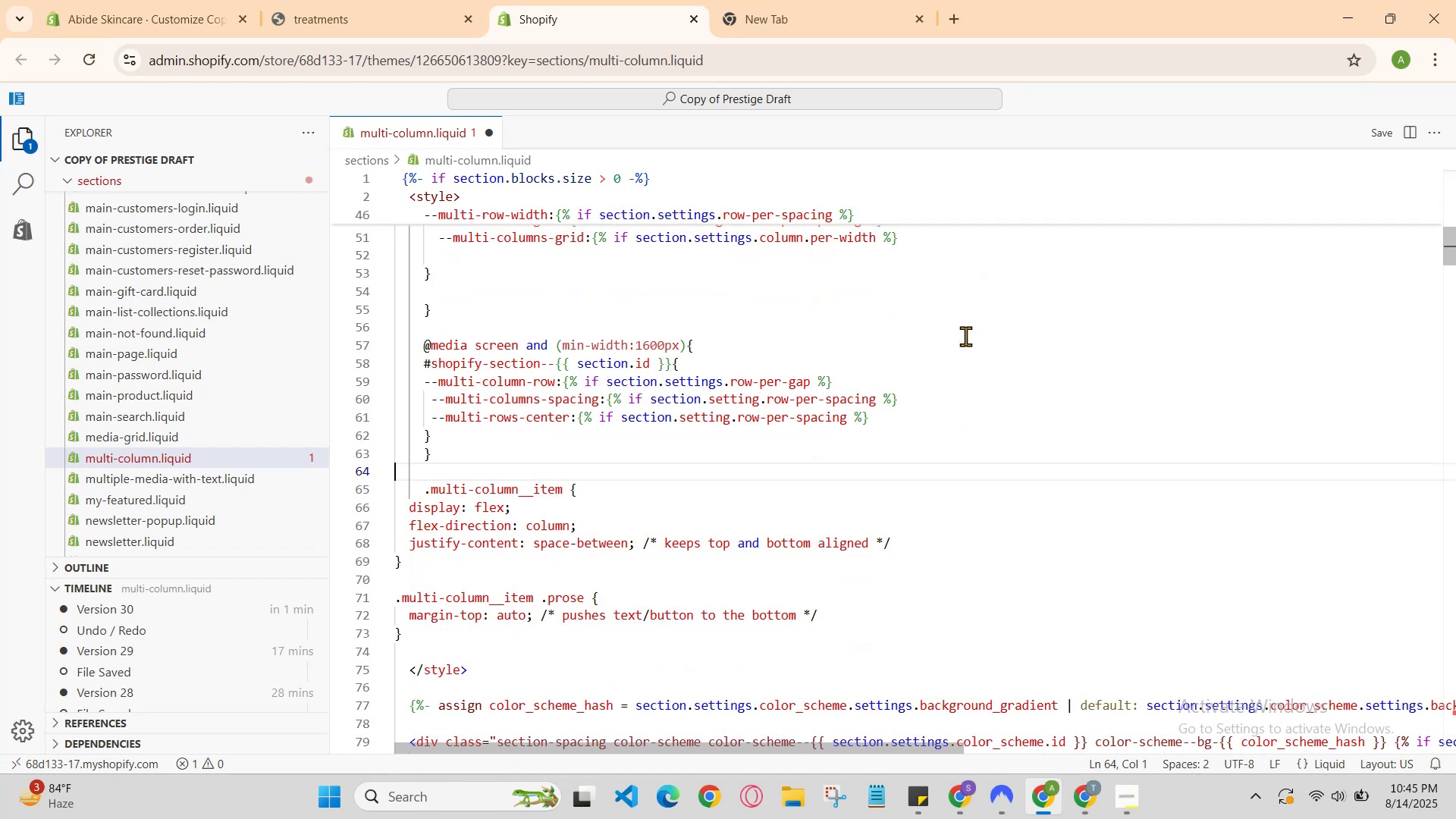 
scroll: coordinate [965, 336], scroll_direction: up, amount: 1.0
 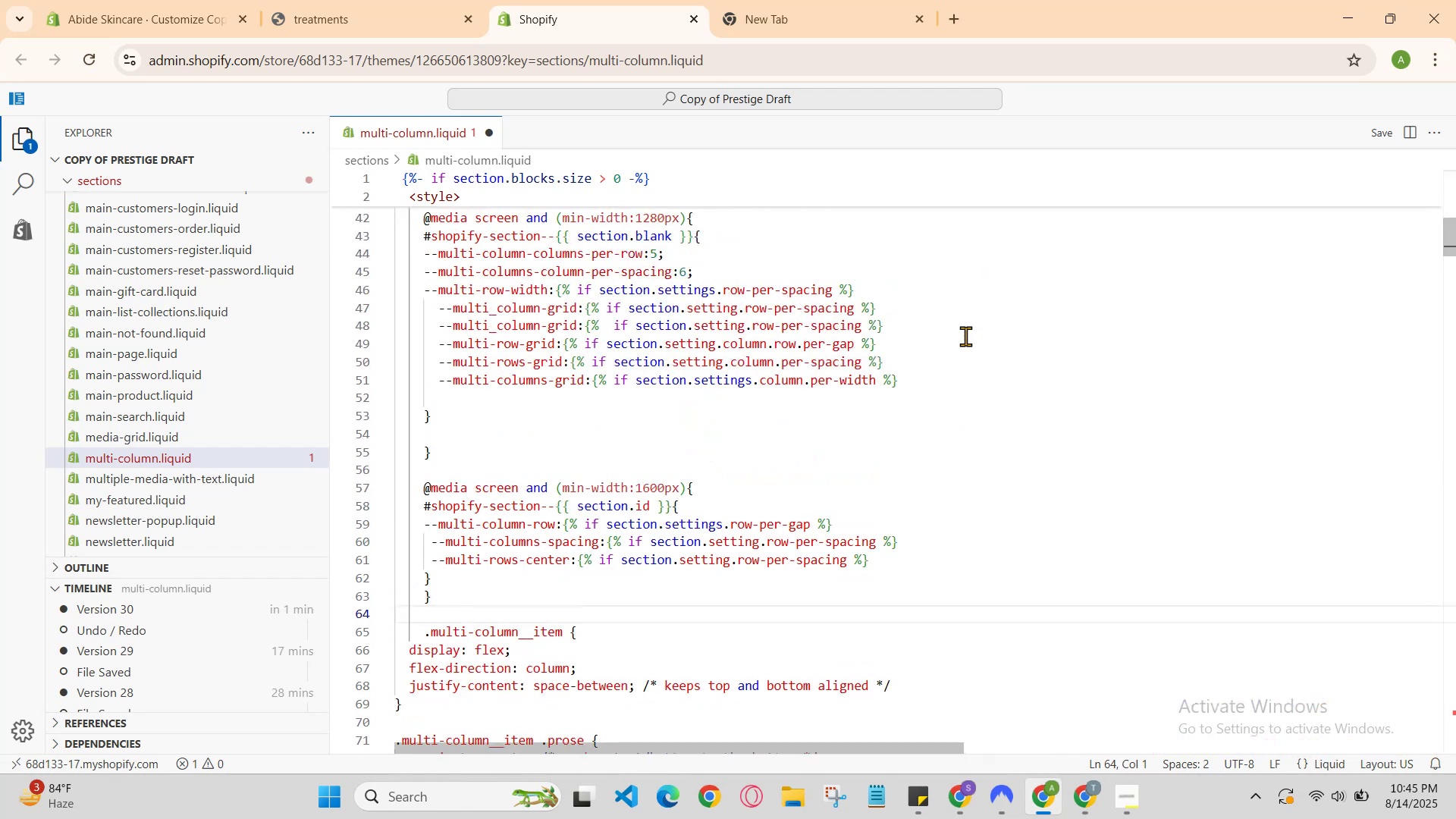 
scroll: coordinate [965, 336], scroll_direction: down, amount: 2.0
 